 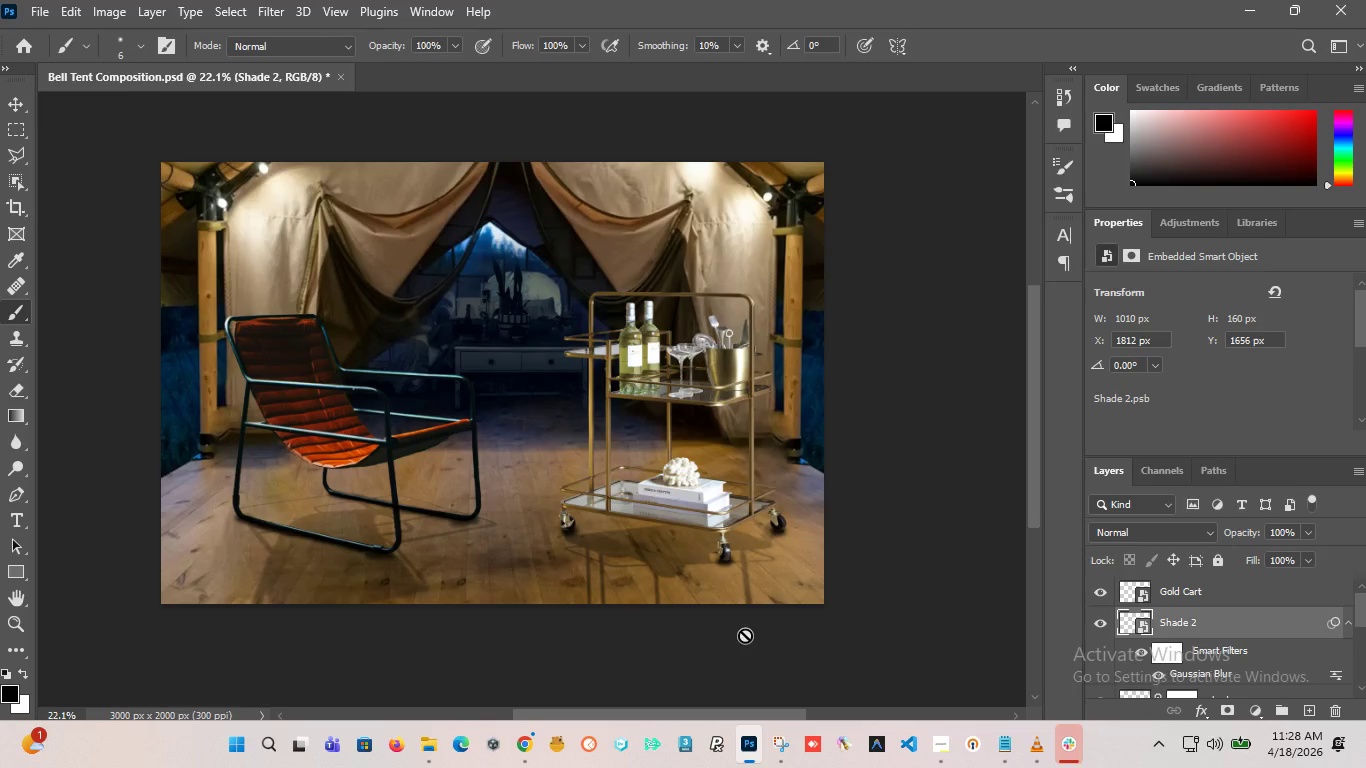 
hold_key(key=AltLeft, duration=3.58)
scroll: coordinate [711, 486], scroll_direction: down, amount: 3.0
 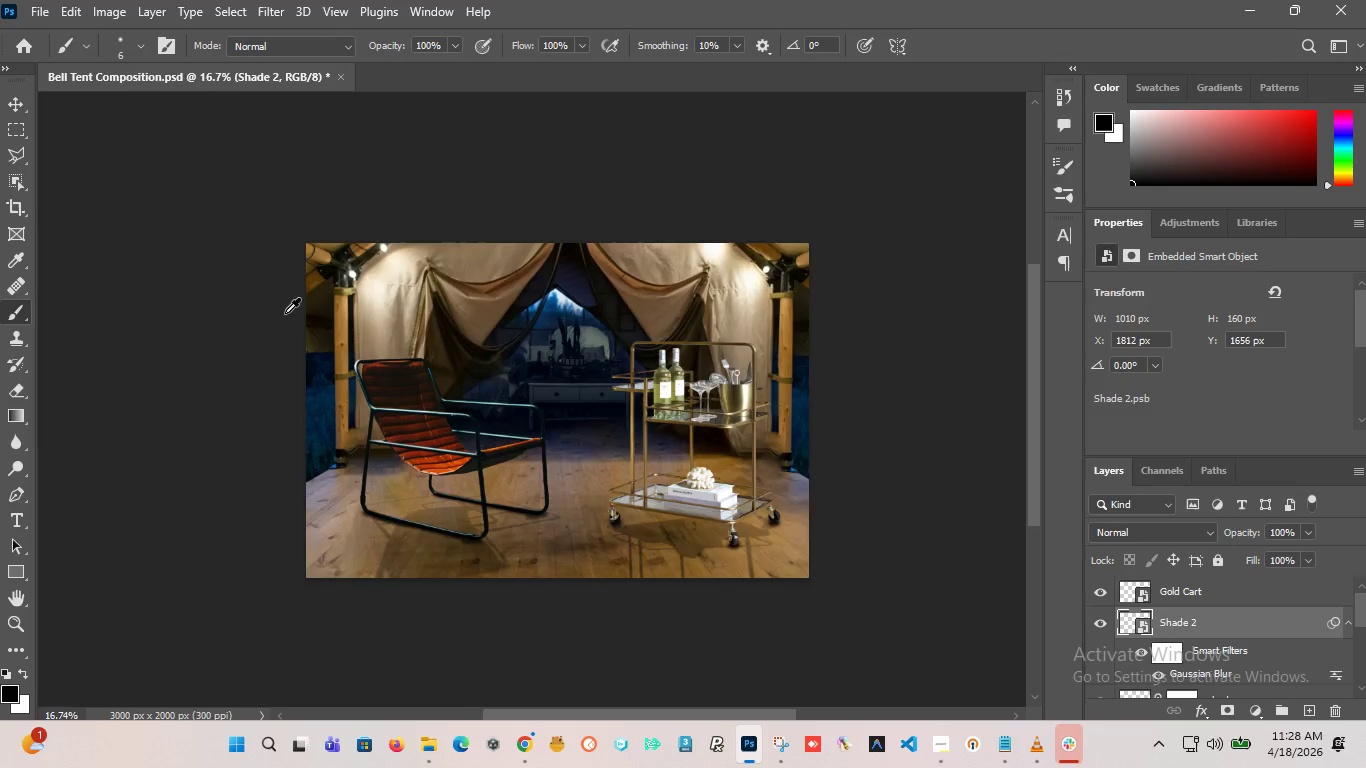 
scroll: coordinate [283, 313], scroll_direction: up, amount: 2.0
 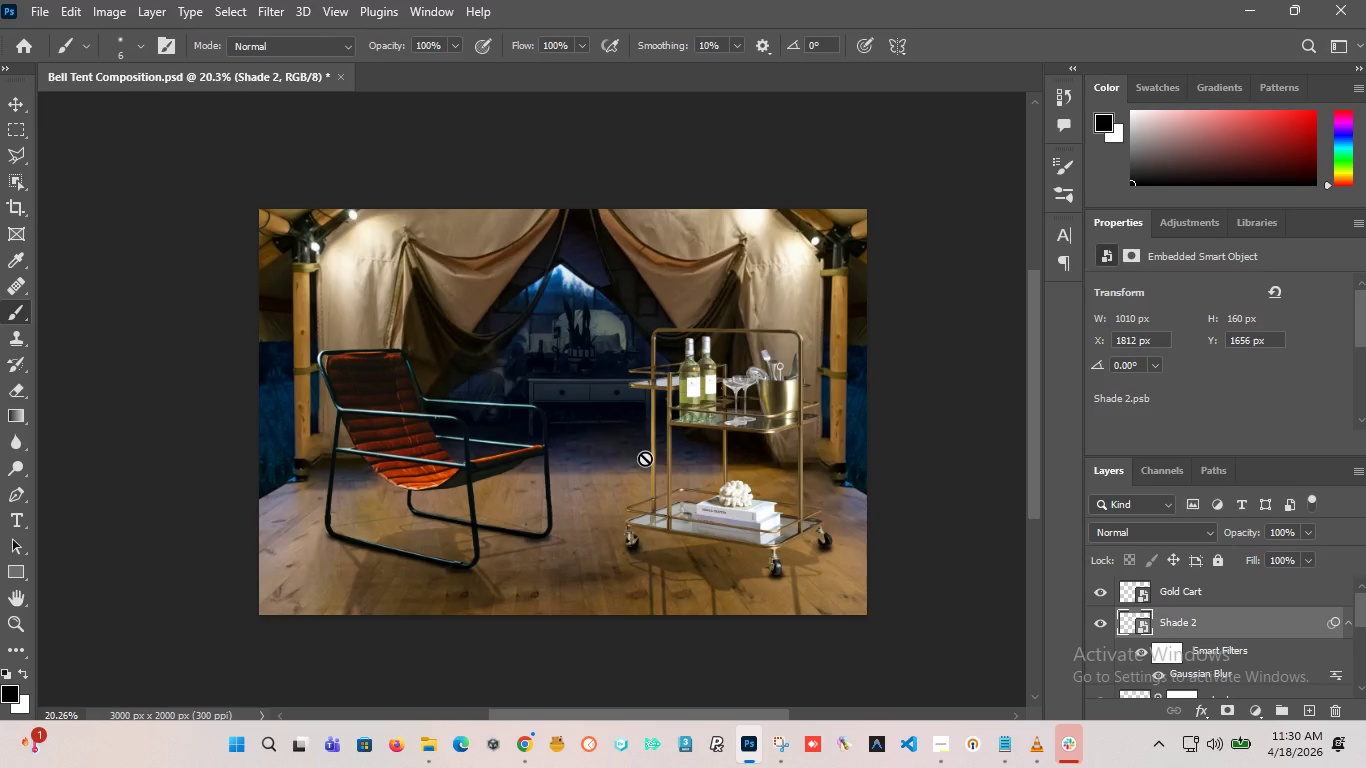 
wait(91.98)
 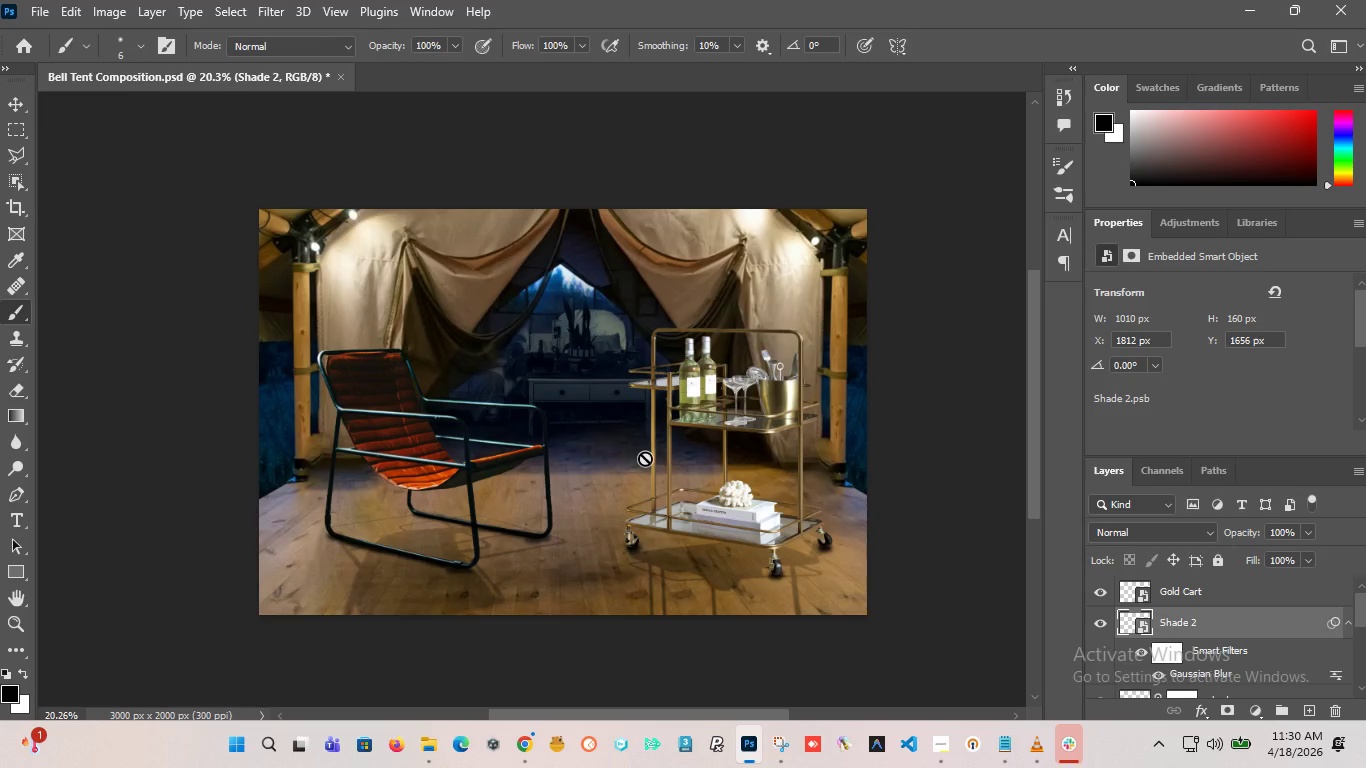 
hold_key(key=AltLeft, duration=10.31)
scroll: coordinate [673, 392], scroll_direction: up, amount: 7.0
 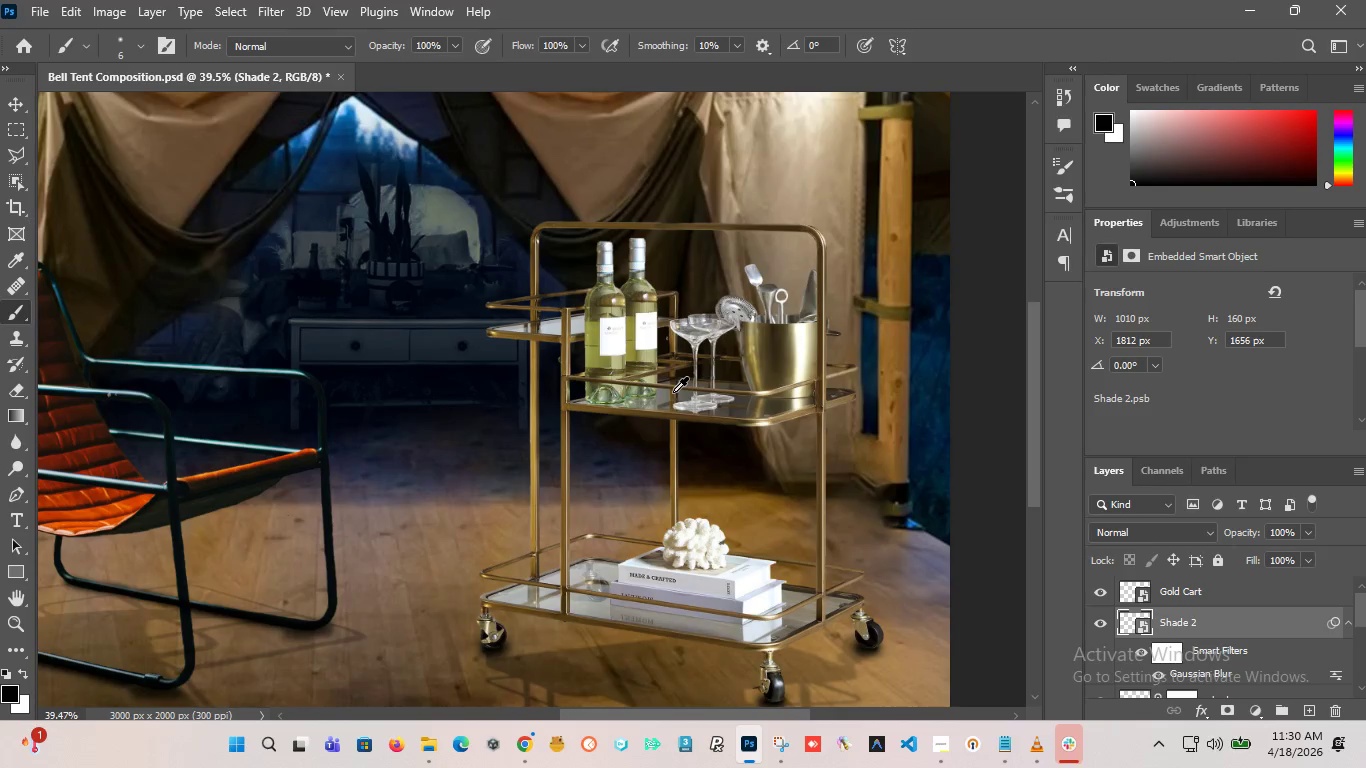 
scroll: coordinate [673, 392], scroll_direction: down, amount: 7.0
 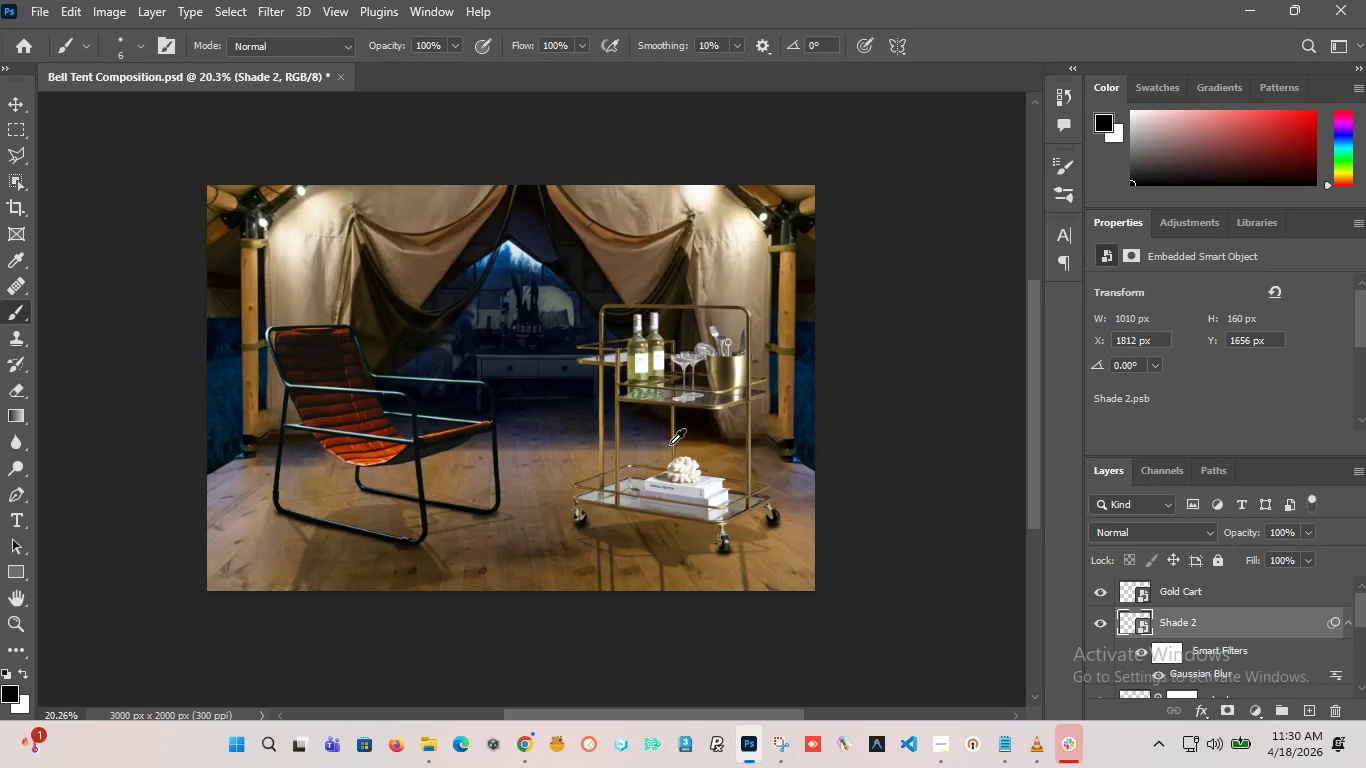 
scroll: coordinate [670, 439], scroll_direction: up, amount: 4.0
 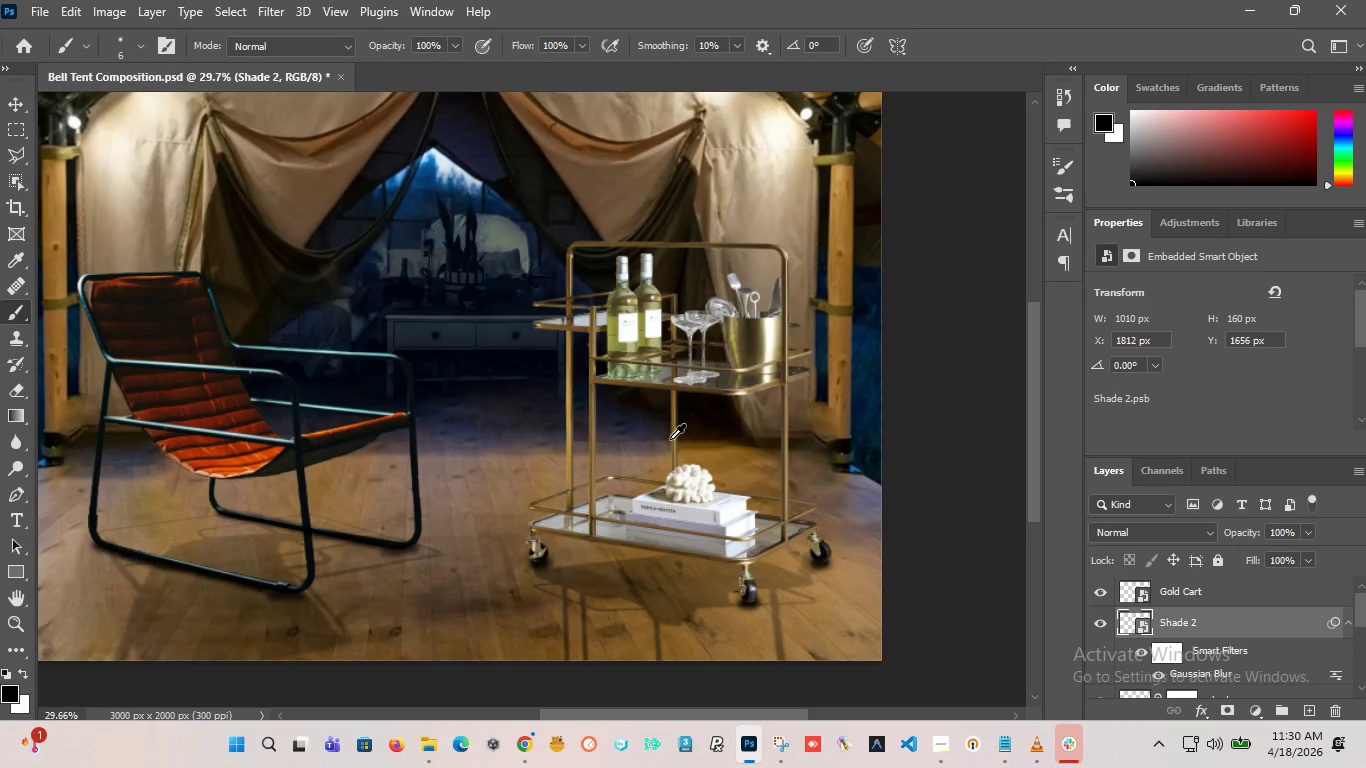 
scroll: coordinate [670, 439], scroll_direction: down, amount: 3.0
 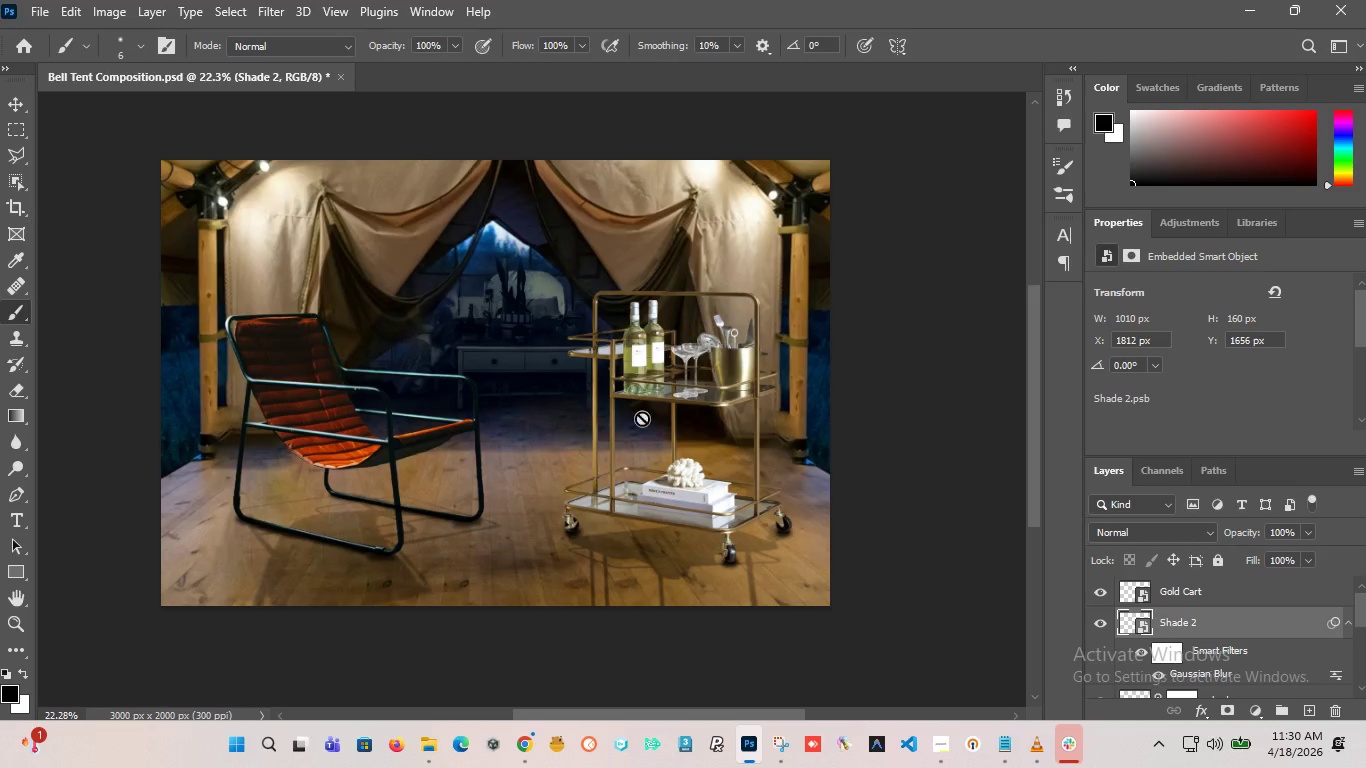 
hold_key(key=AltLeft, duration=2.19)
 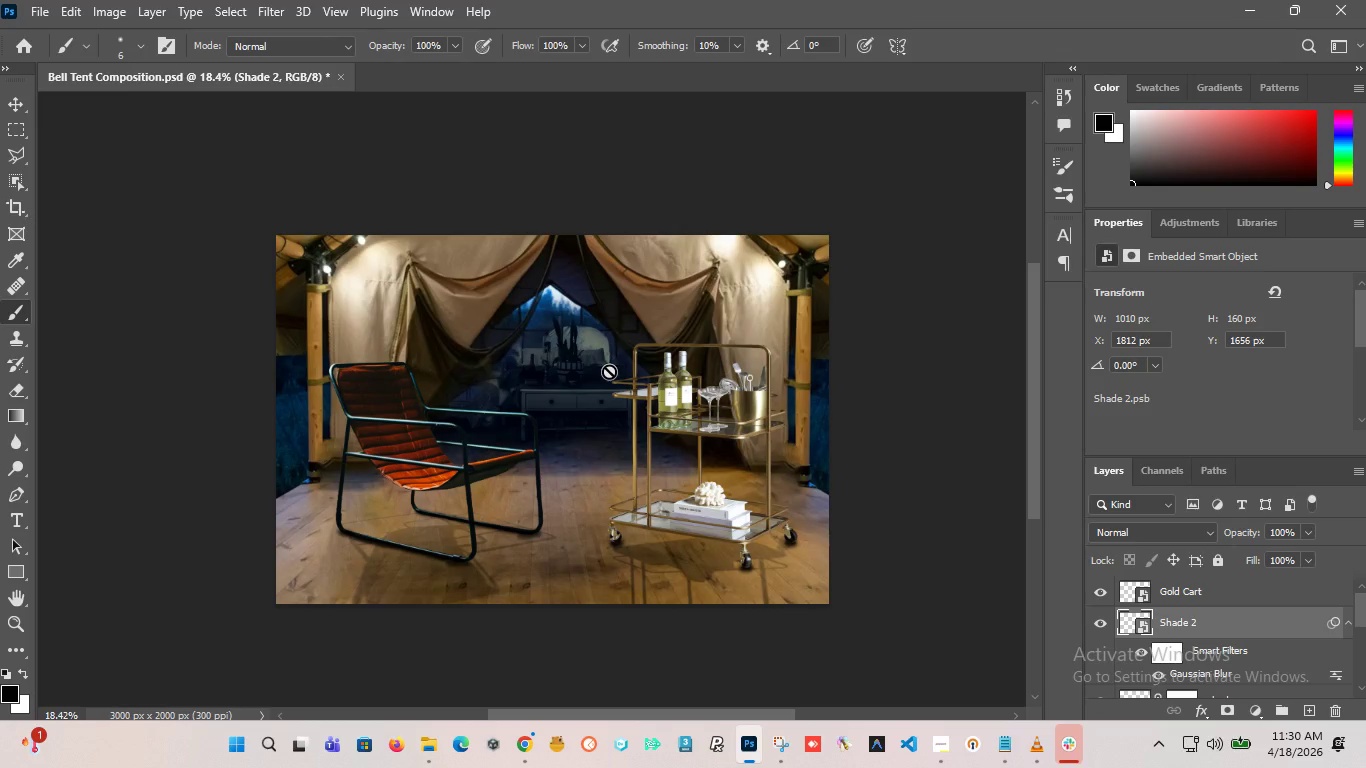 
scroll: coordinate [603, 402], scroll_direction: up, amount: 2.0
 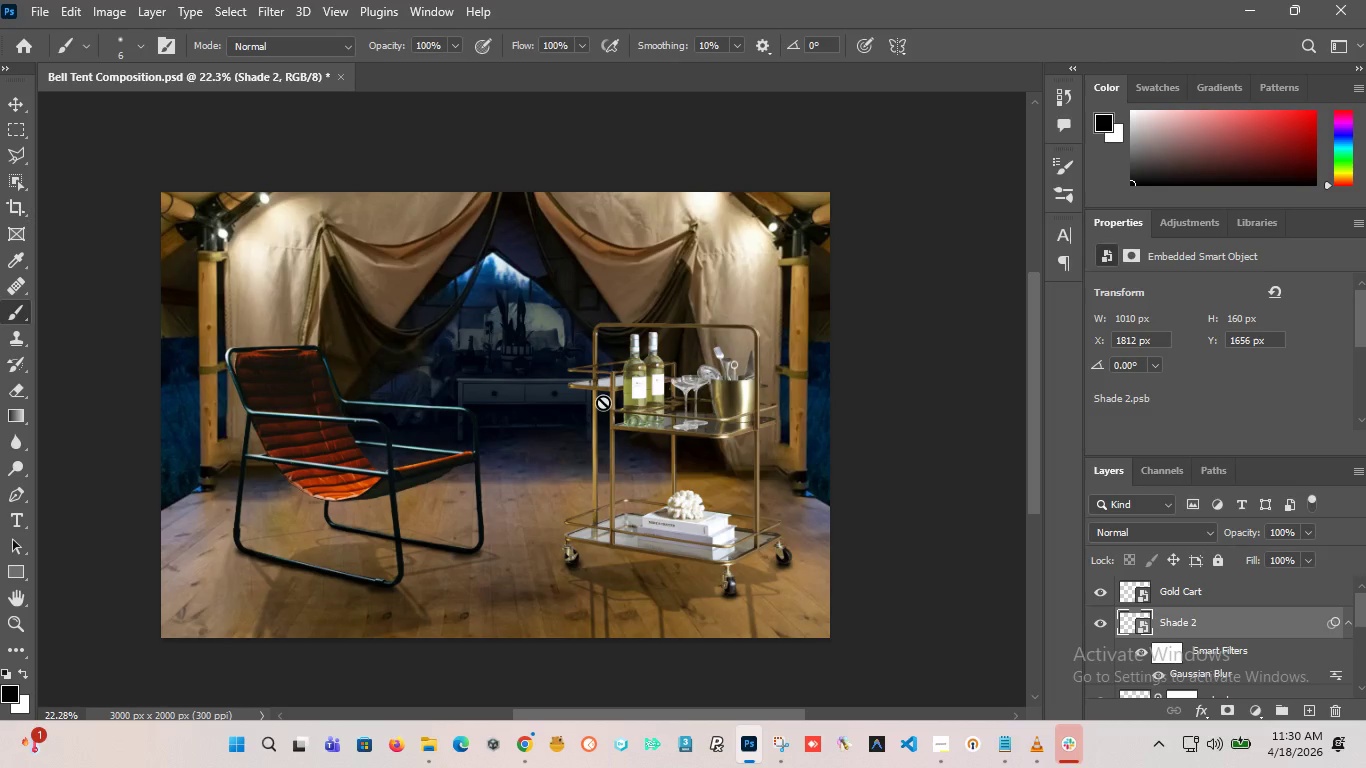 
scroll: coordinate [467, 350], scroll_direction: down, amount: 2.0
 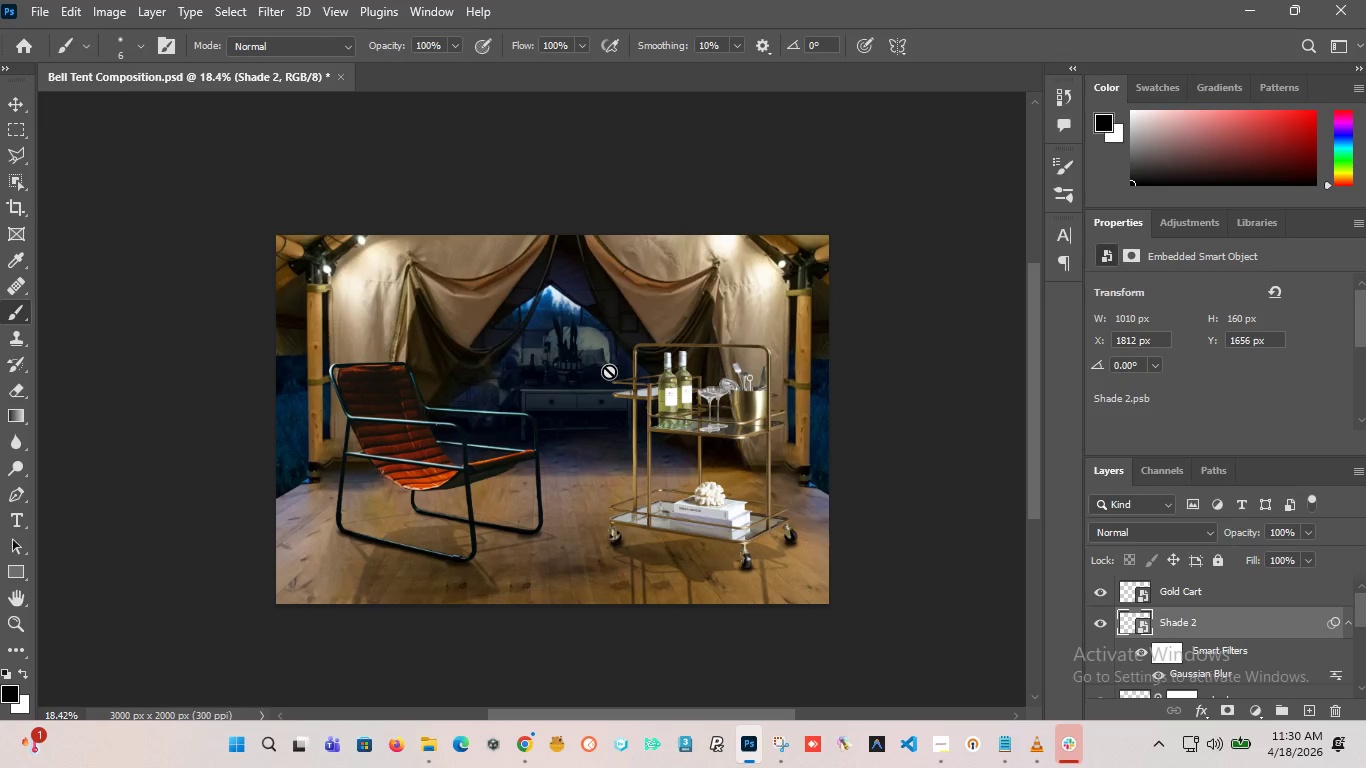 
hold_key(key=AltLeft, duration=14.2)
scroll: coordinate [592, 353], scroll_direction: up, amount: 13.0
 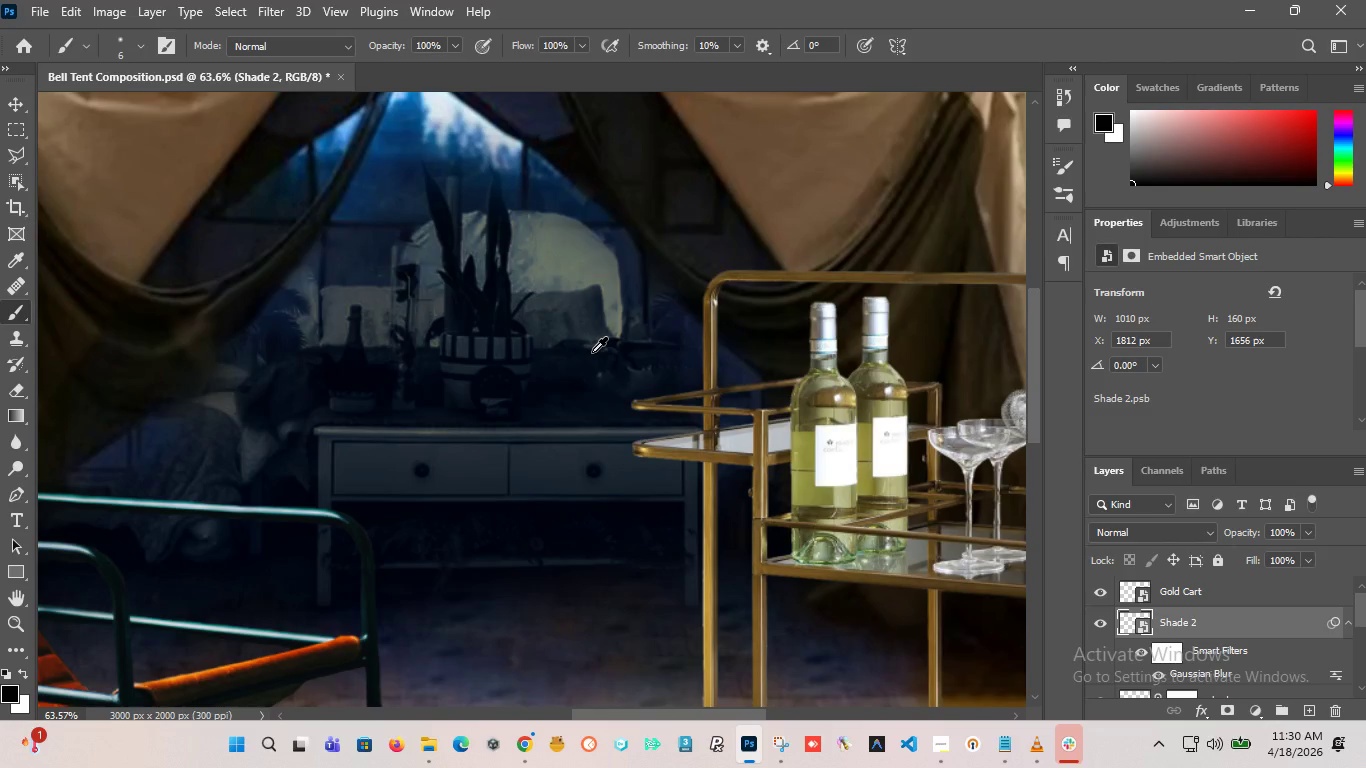 
scroll: coordinate [590, 353], scroll_direction: down, amount: 14.0
 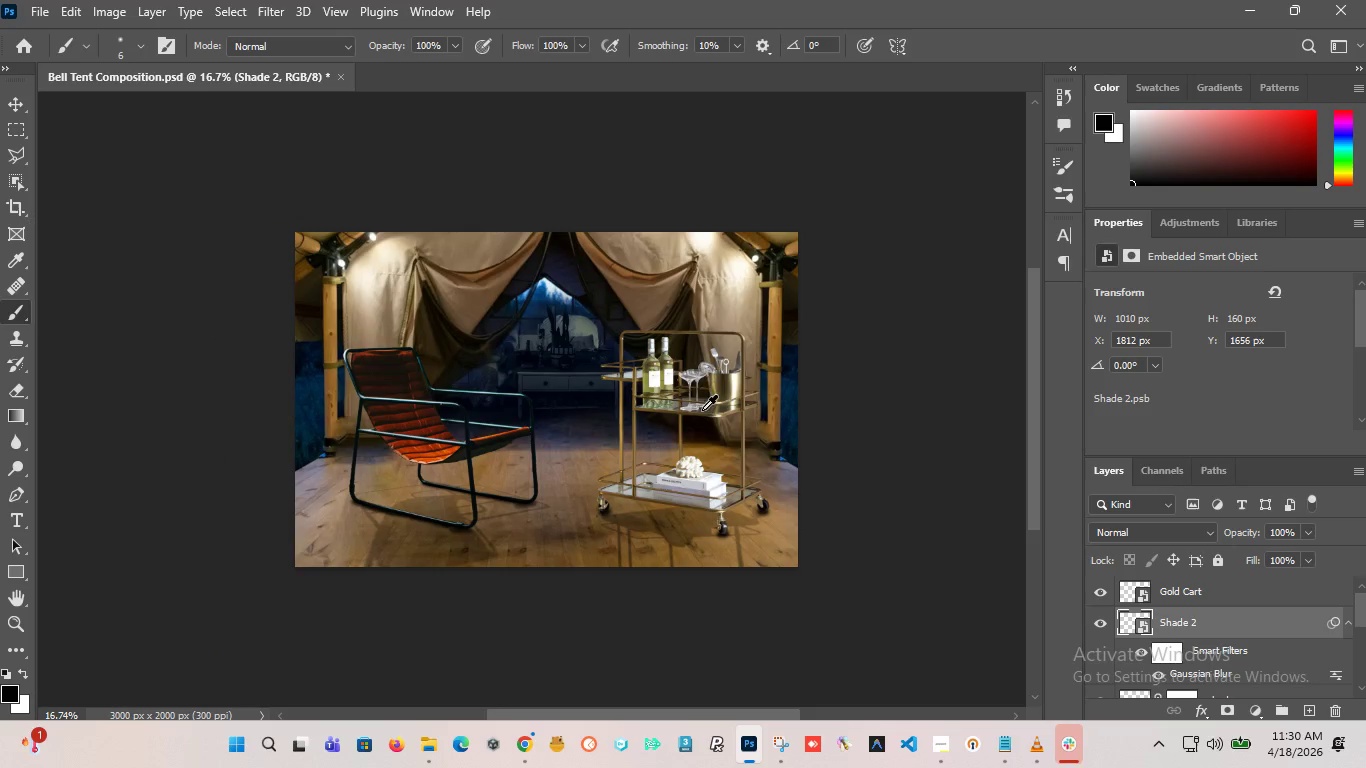 
scroll: coordinate [707, 422], scroll_direction: up, amount: 9.0
 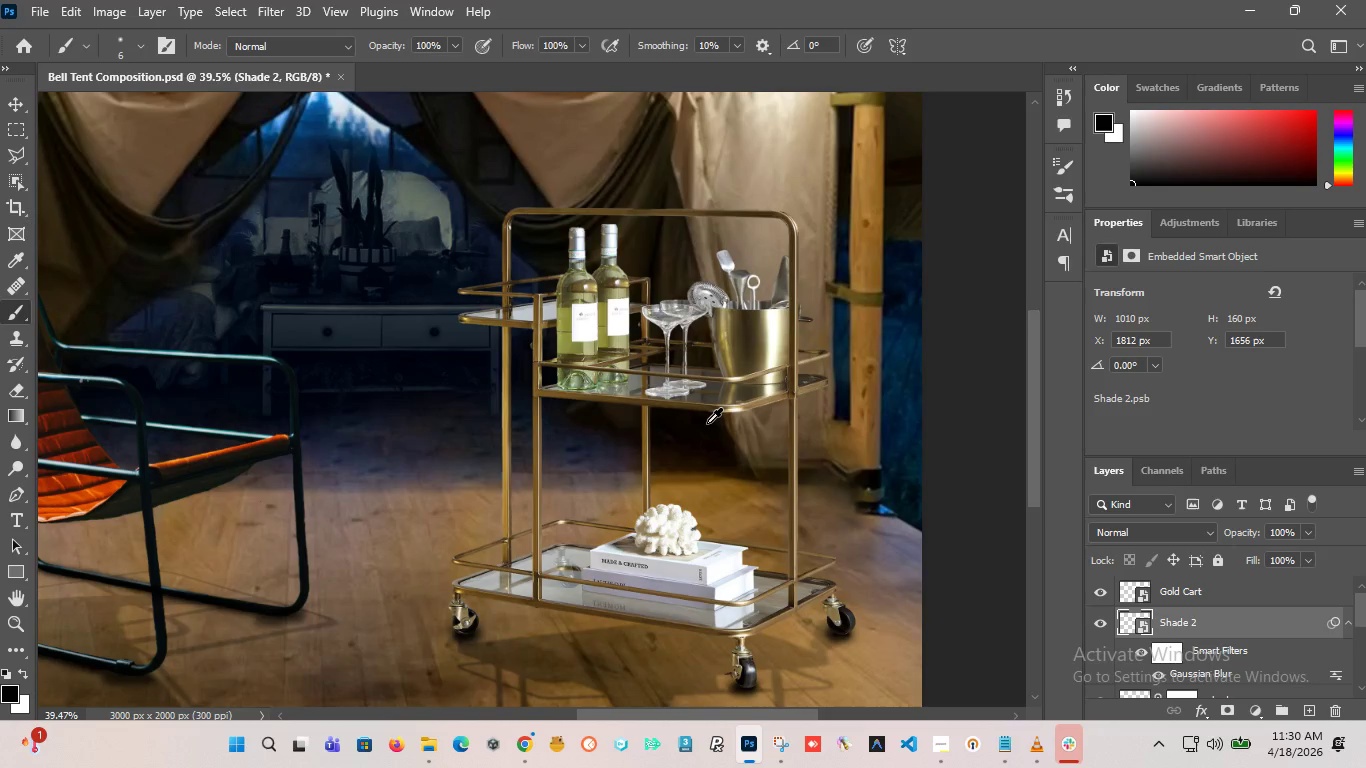 
scroll: coordinate [707, 423], scroll_direction: down, amount: 4.0
 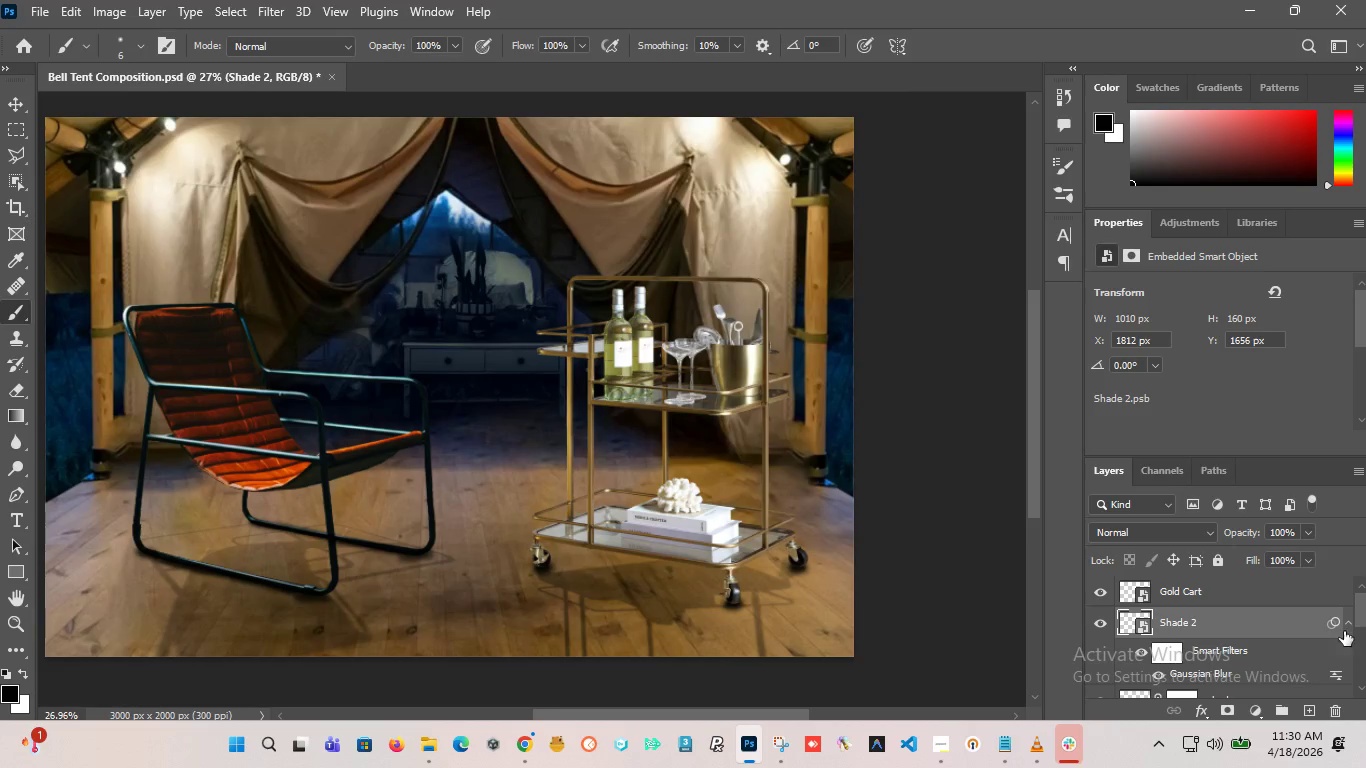 
left_click([1346, 623])
 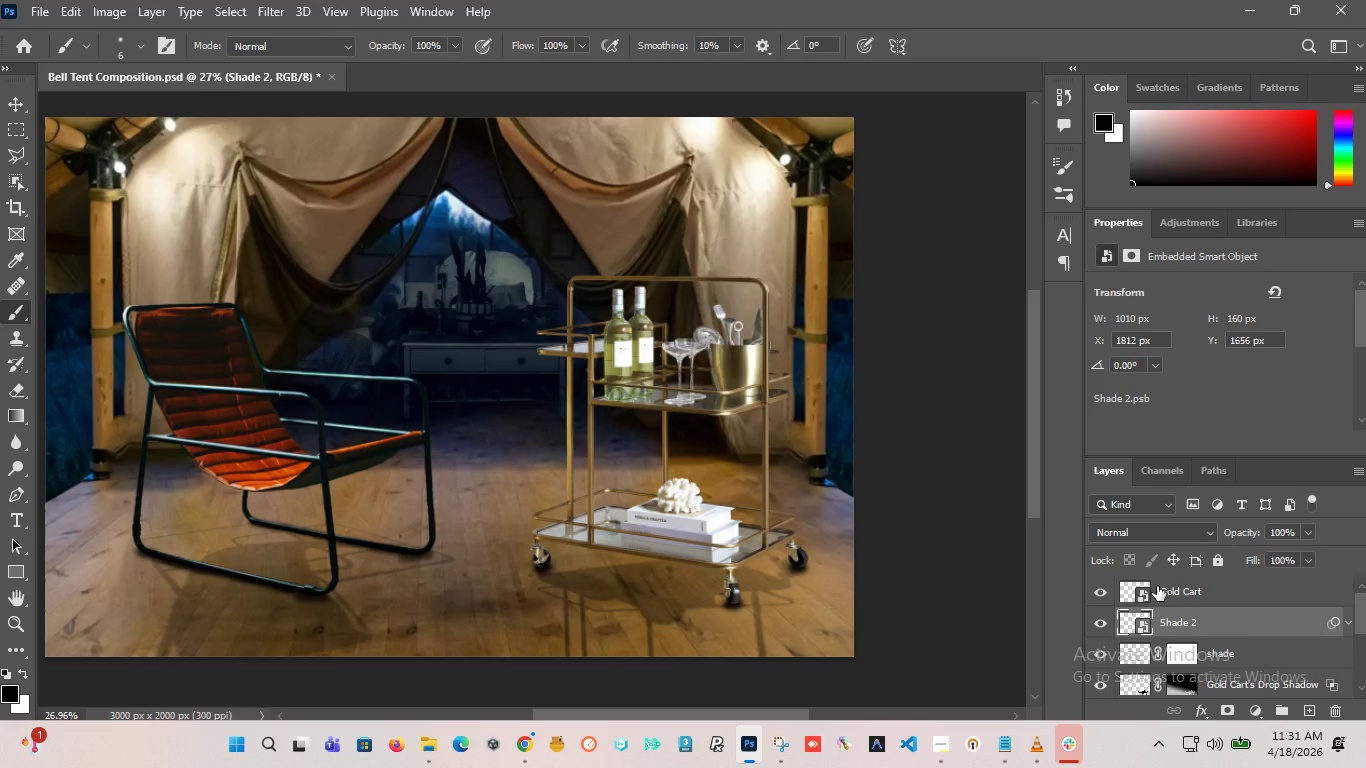 
wait(8.77)
 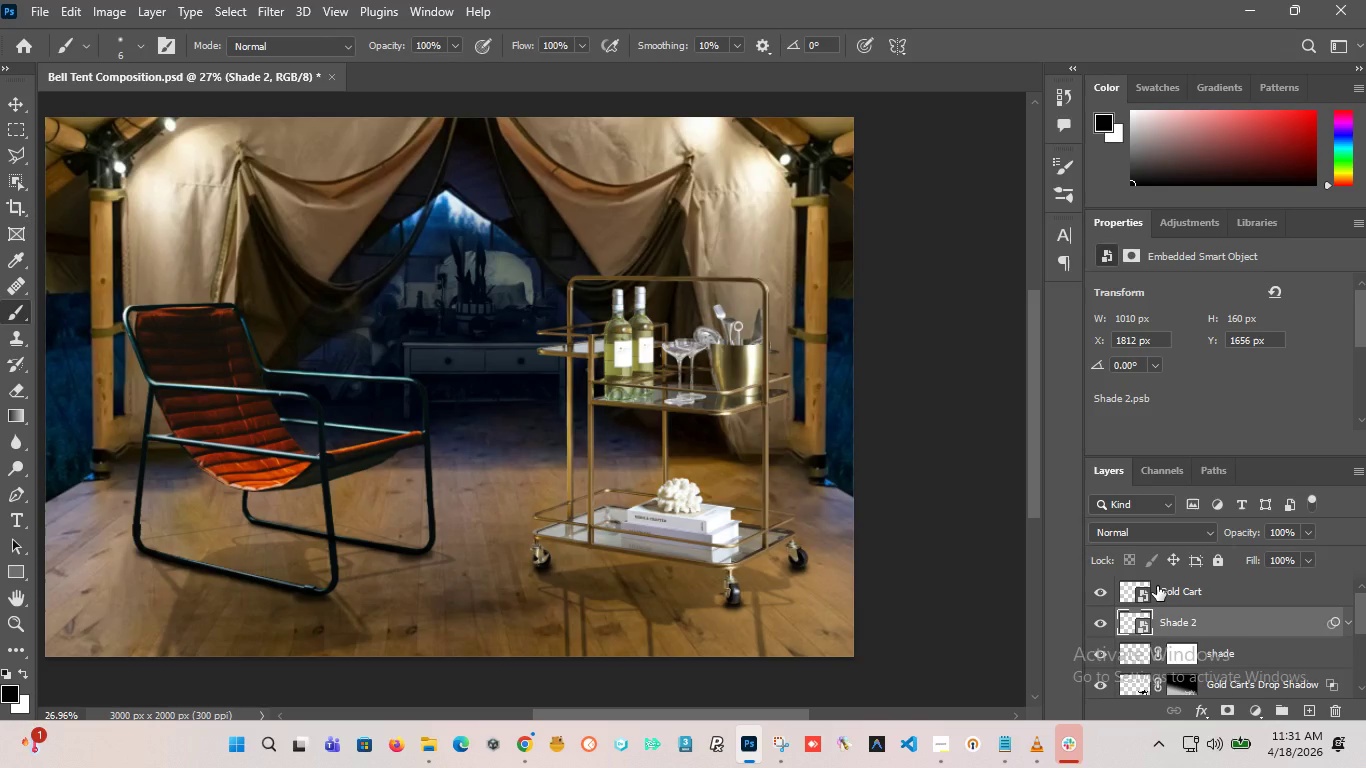 
mouse_move([490, 737])
 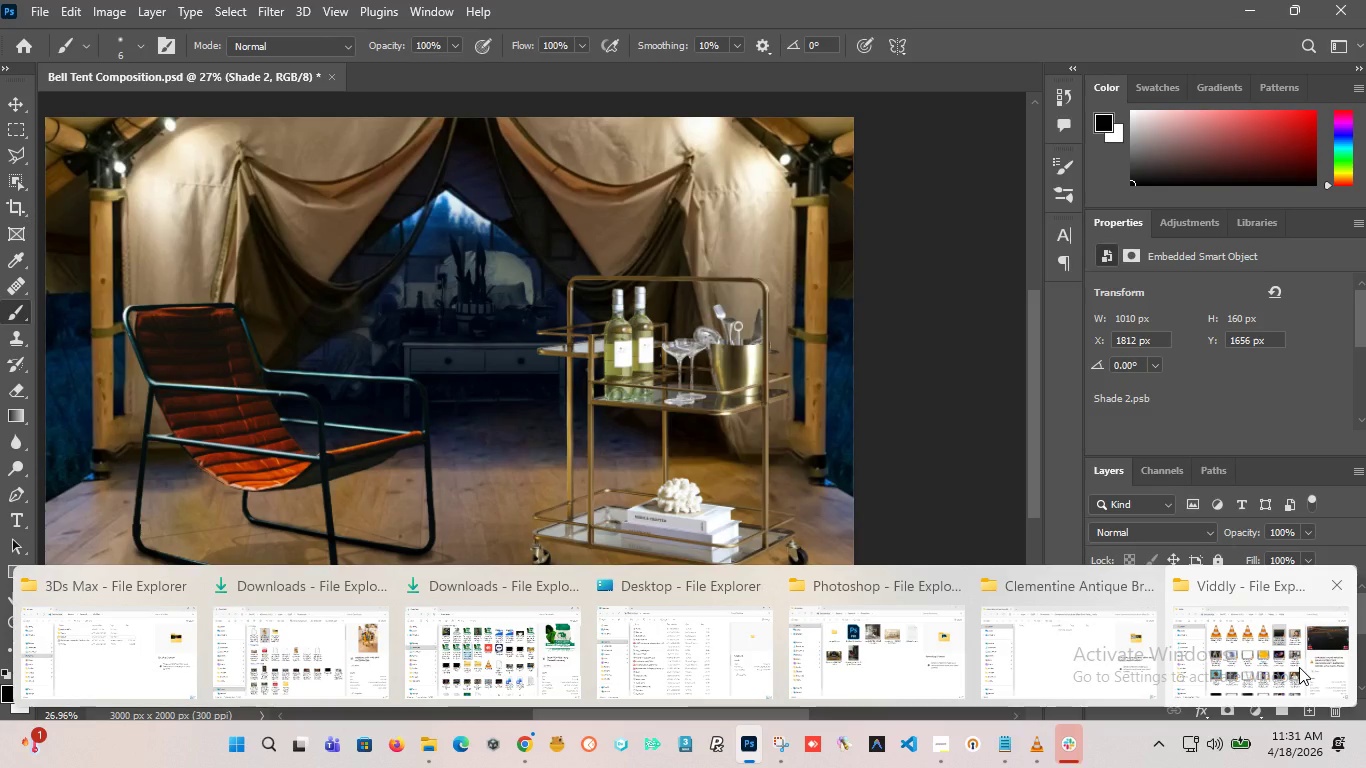 
left_click([1291, 662])
 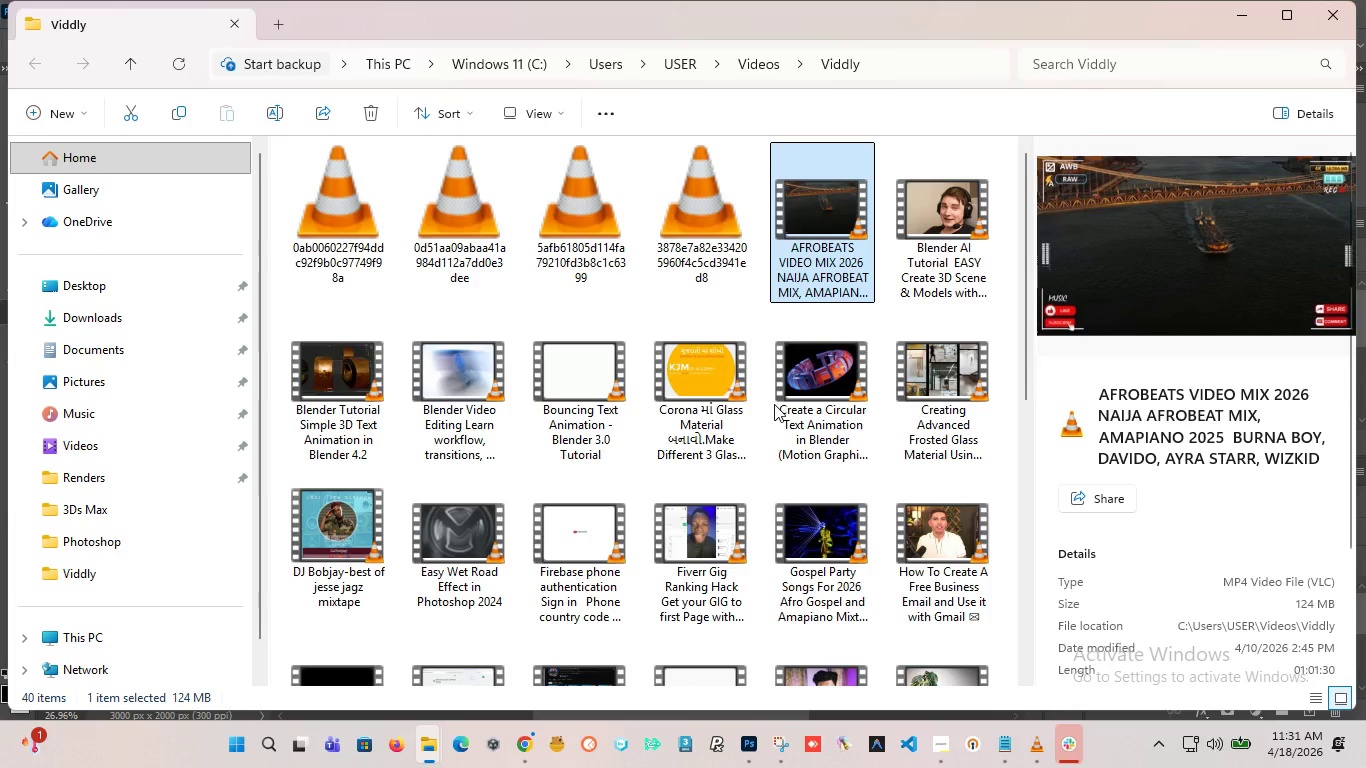 
left_click([1172, 66])
 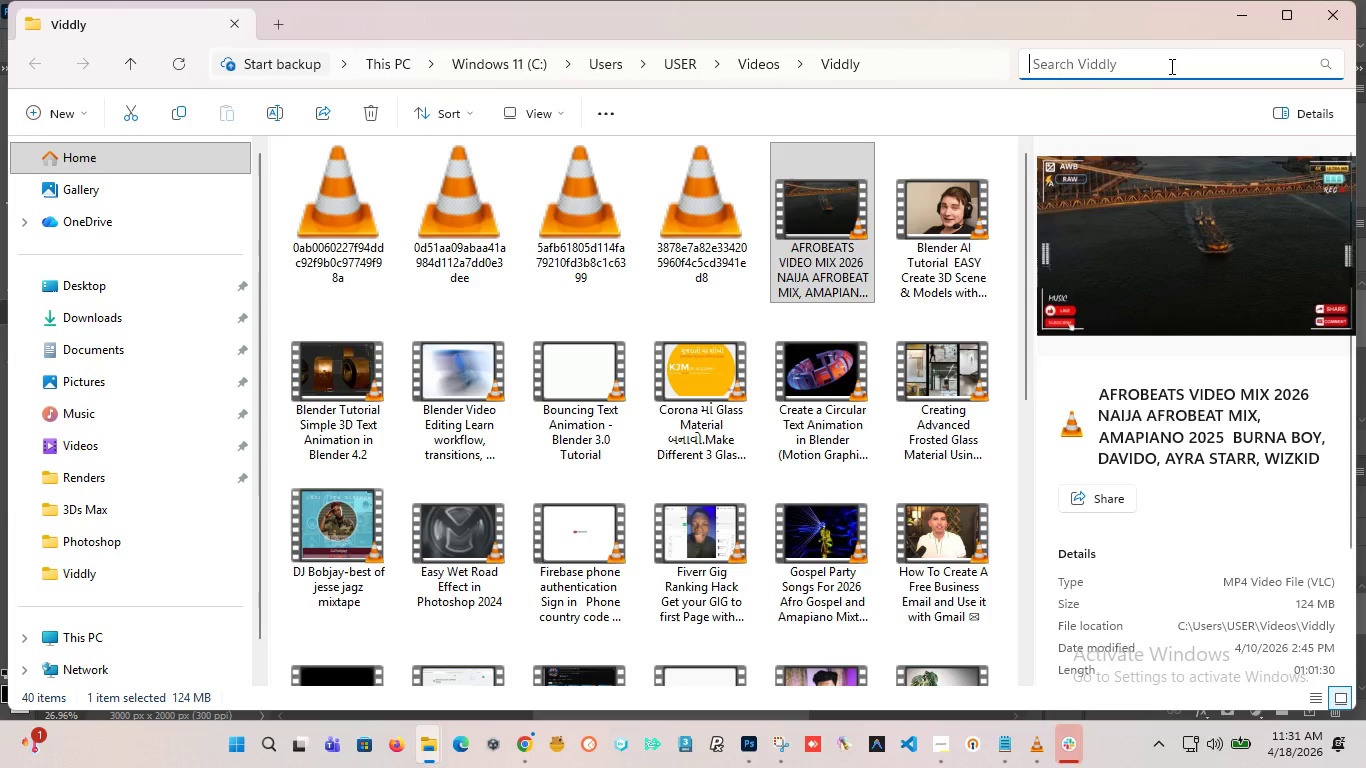 
type(afr)
 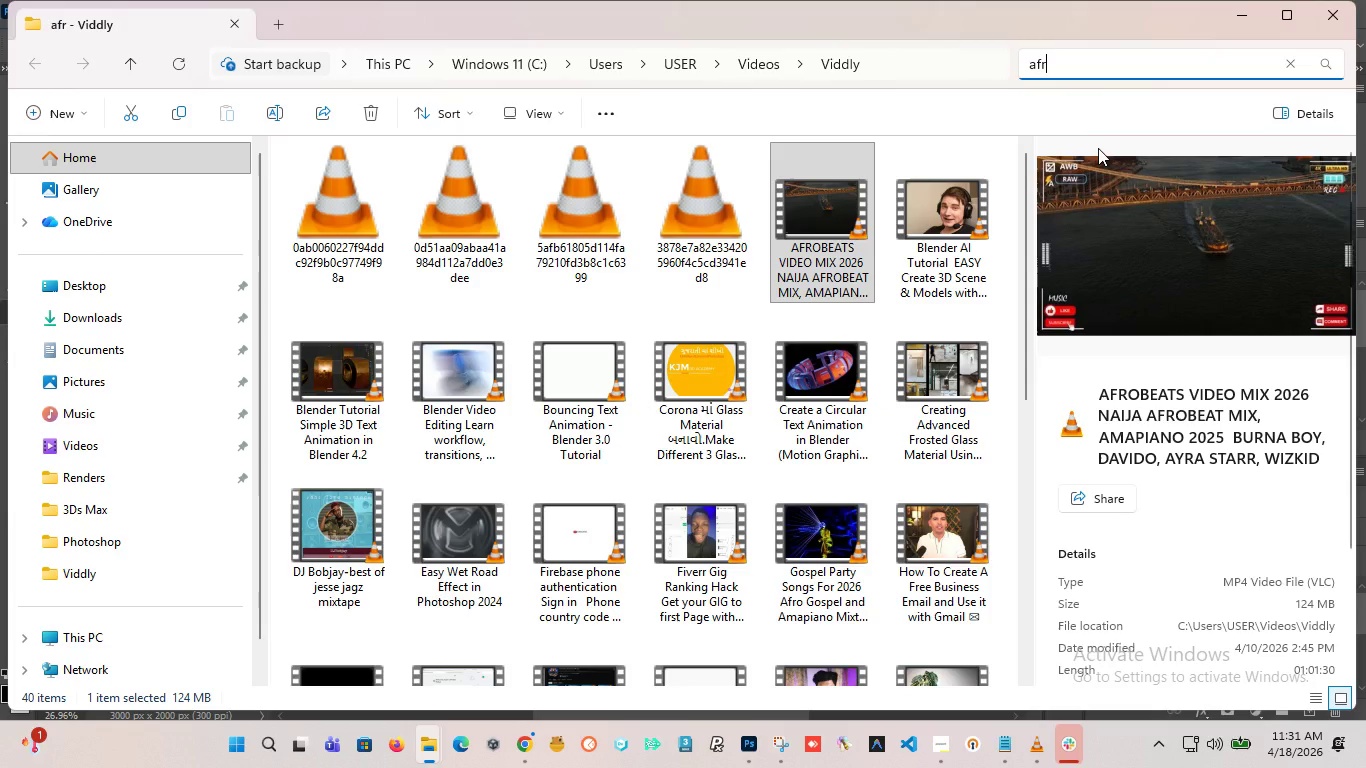 
key(O)
 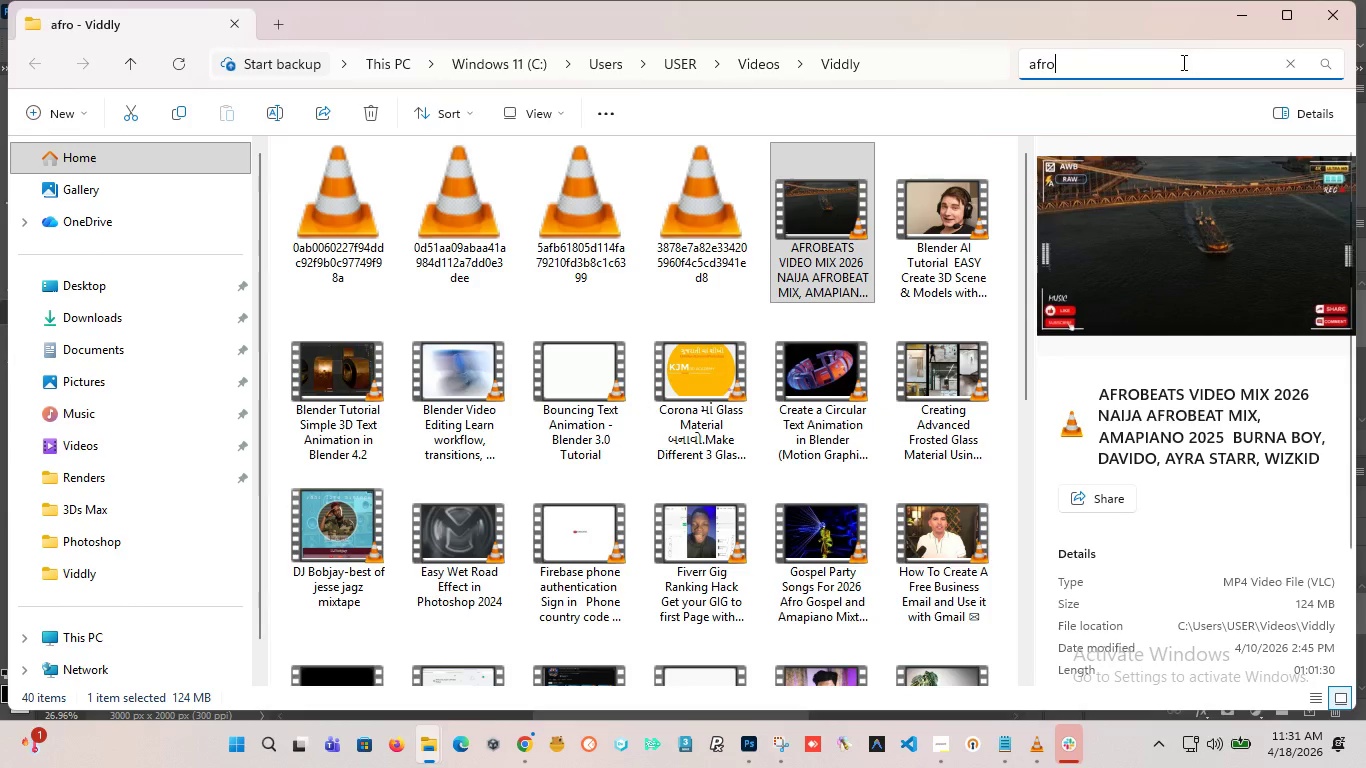 
key(Enter)
 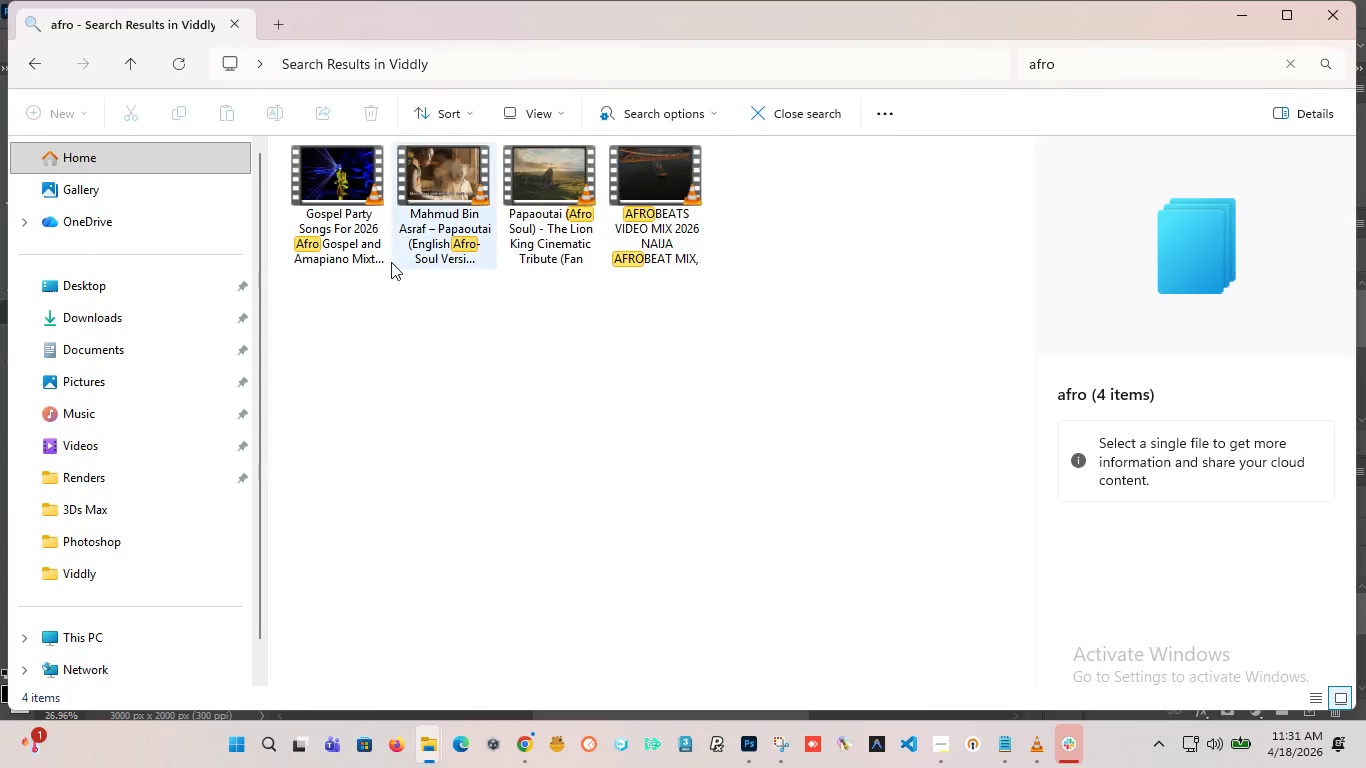 
wait(8.56)
 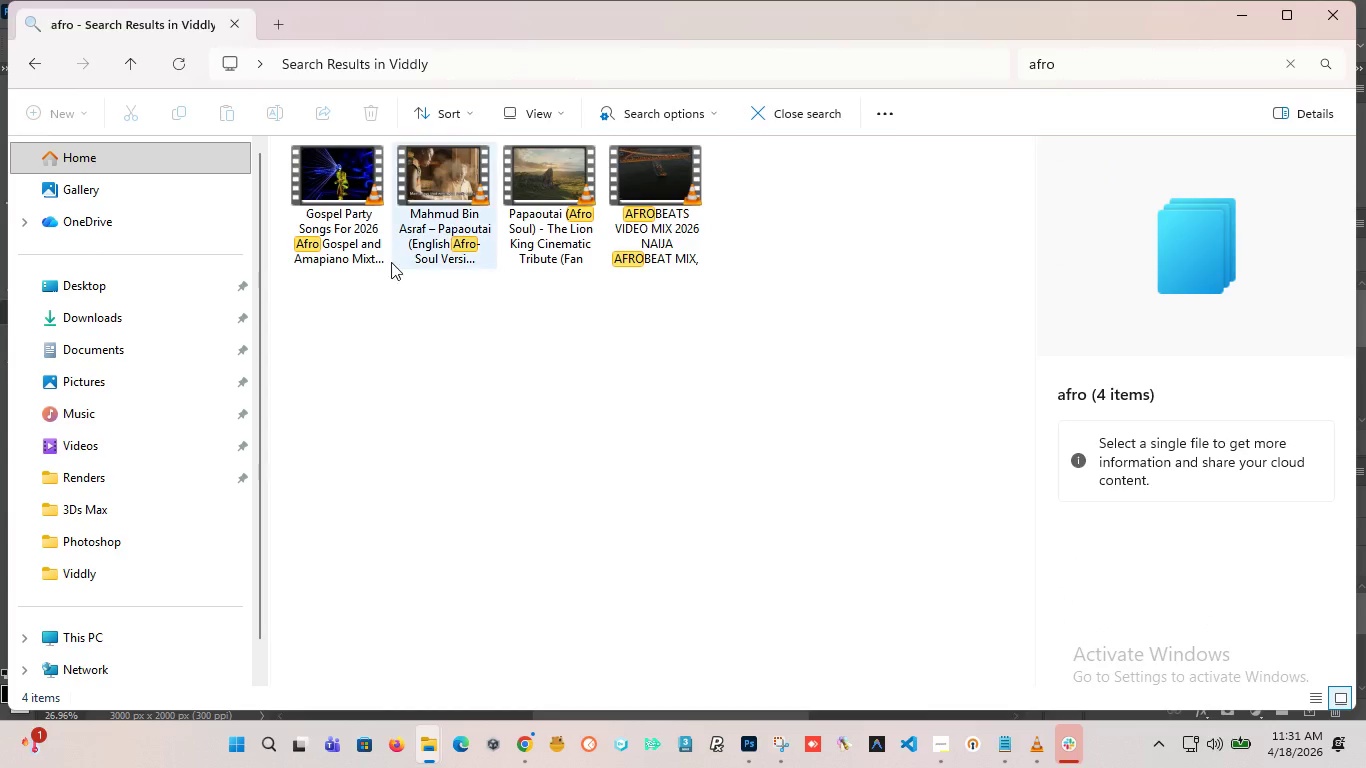 
double_click([362, 207])
 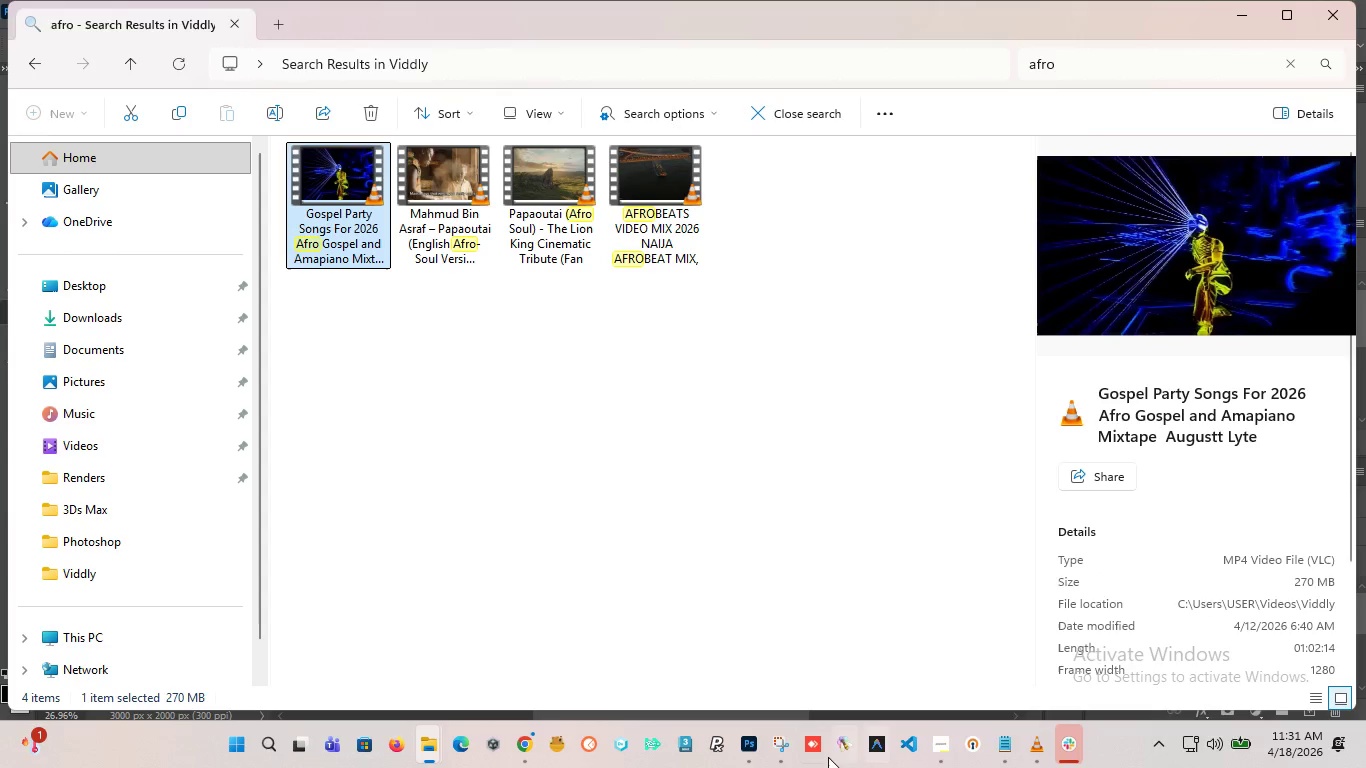 
left_click([750, 749])
 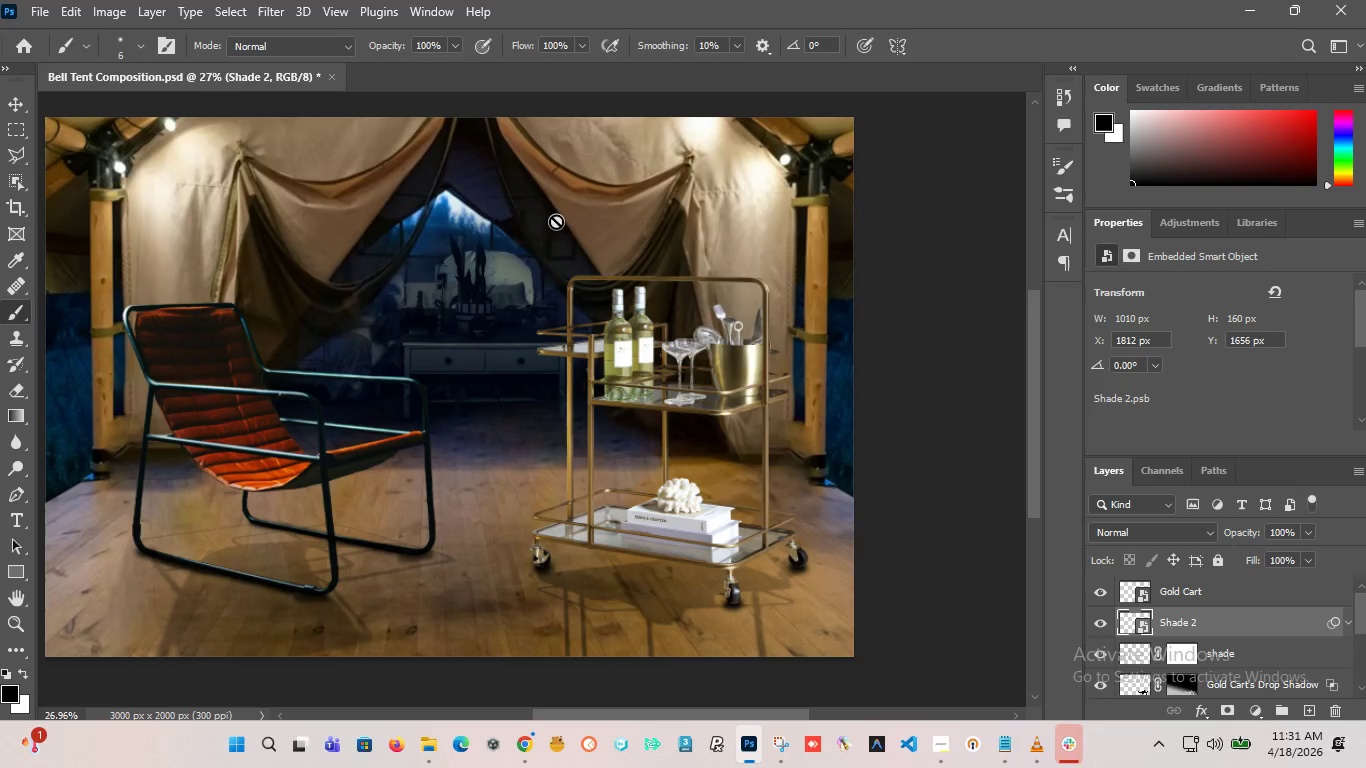 
left_click([10, 97])
 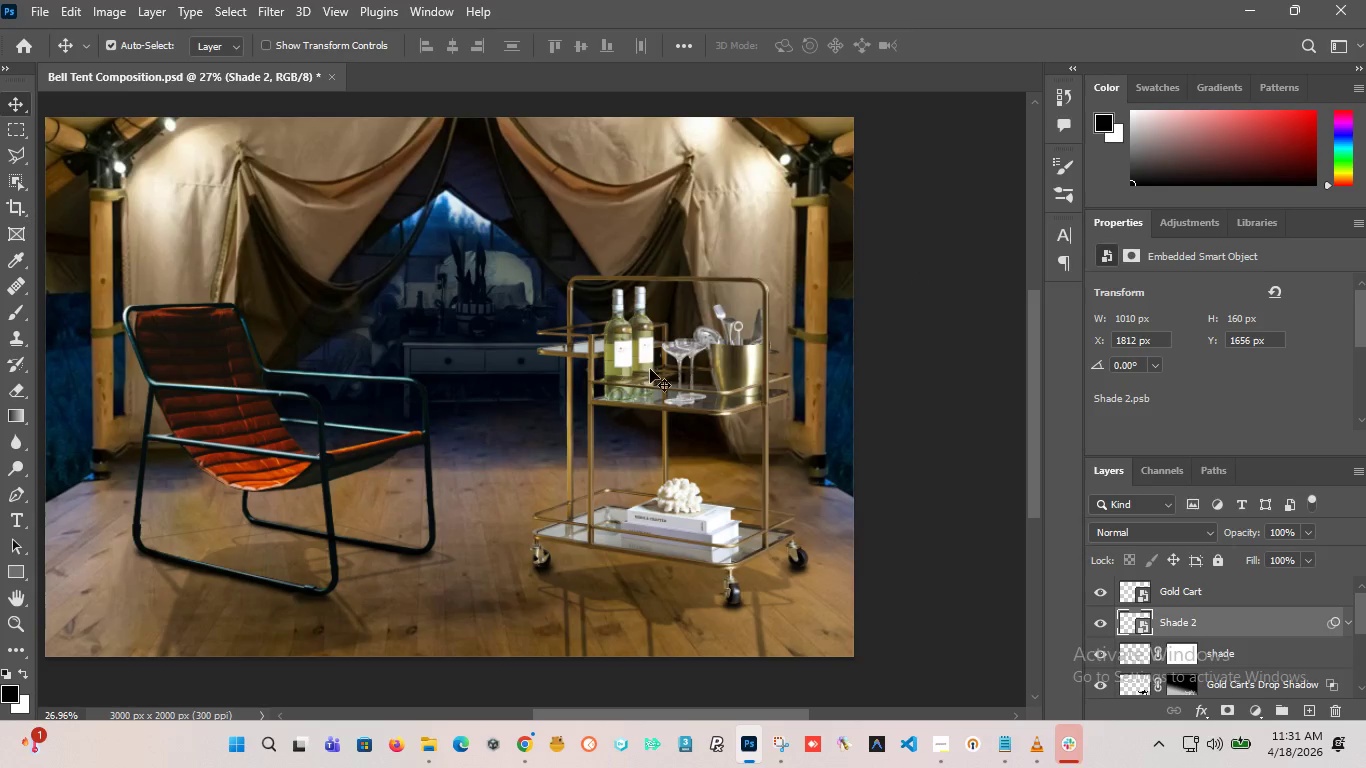 
hold_key(key=AltLeft, duration=2.48)
scroll: coordinate [588, 355], scroll_direction: up, amount: 5.0
 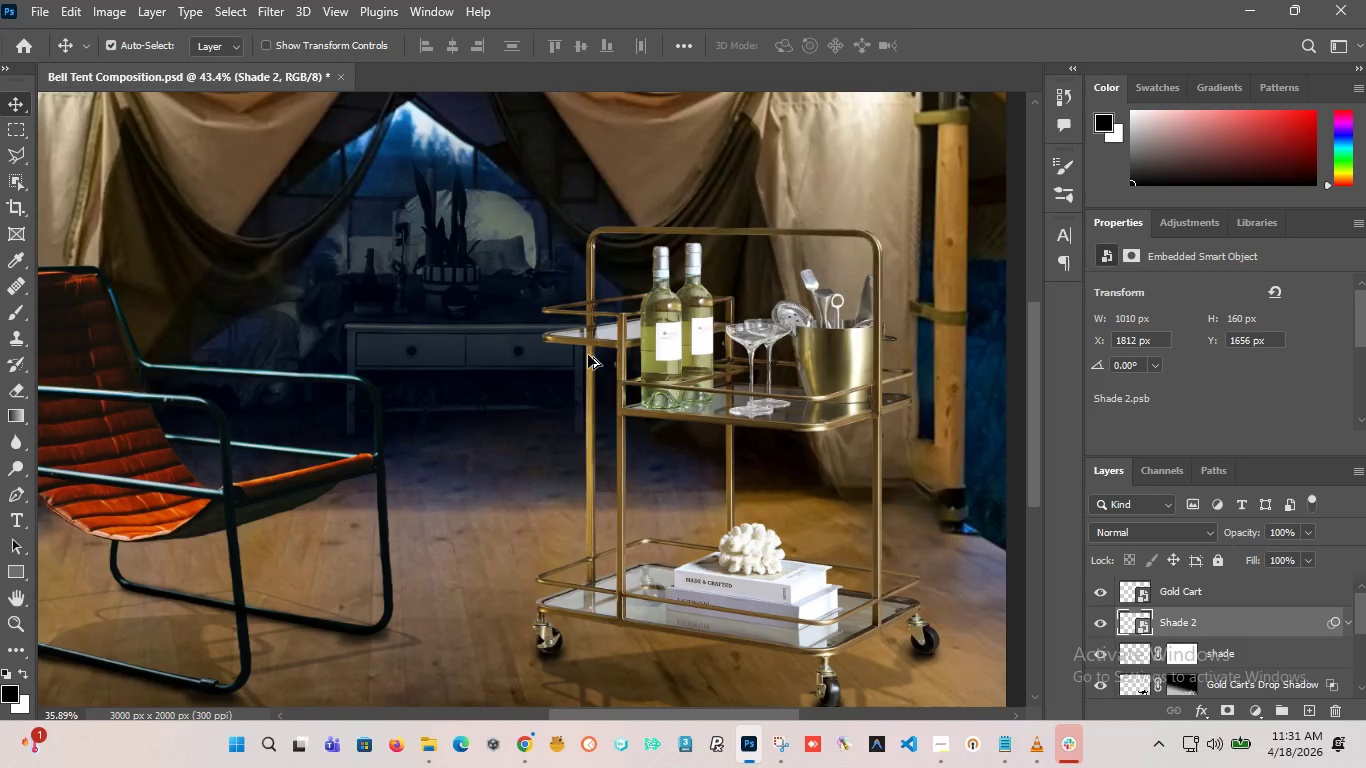 
scroll: coordinate [588, 355], scroll_direction: down, amount: 4.0
 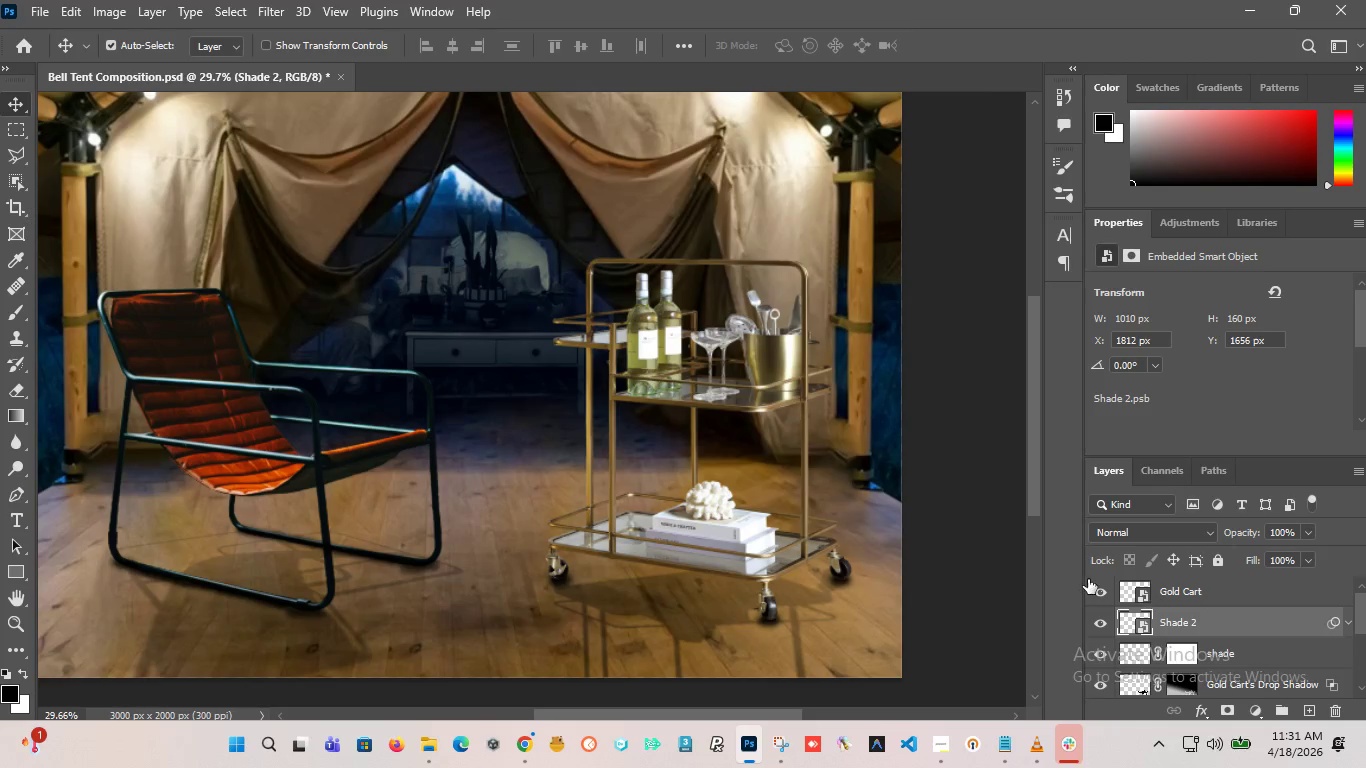 
left_click([1096, 587])
 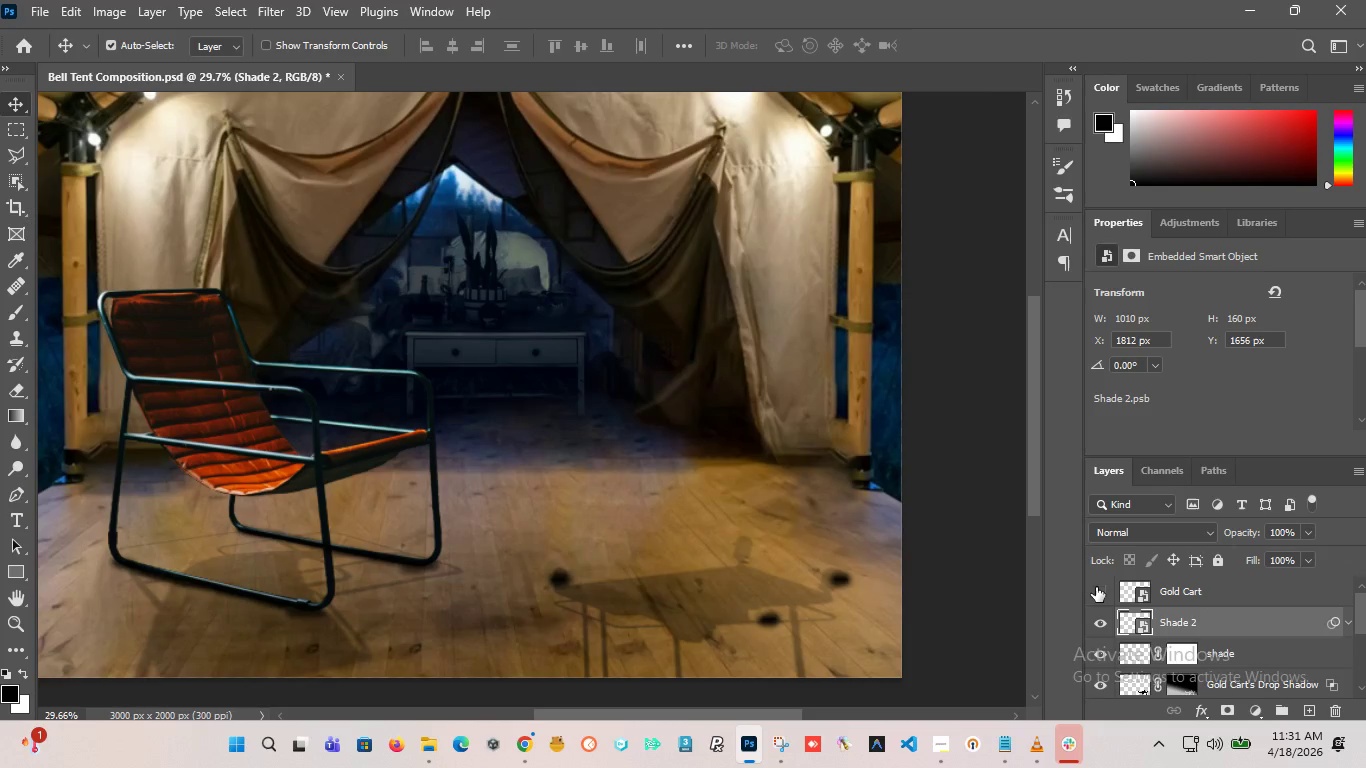 
left_click([1096, 587])
 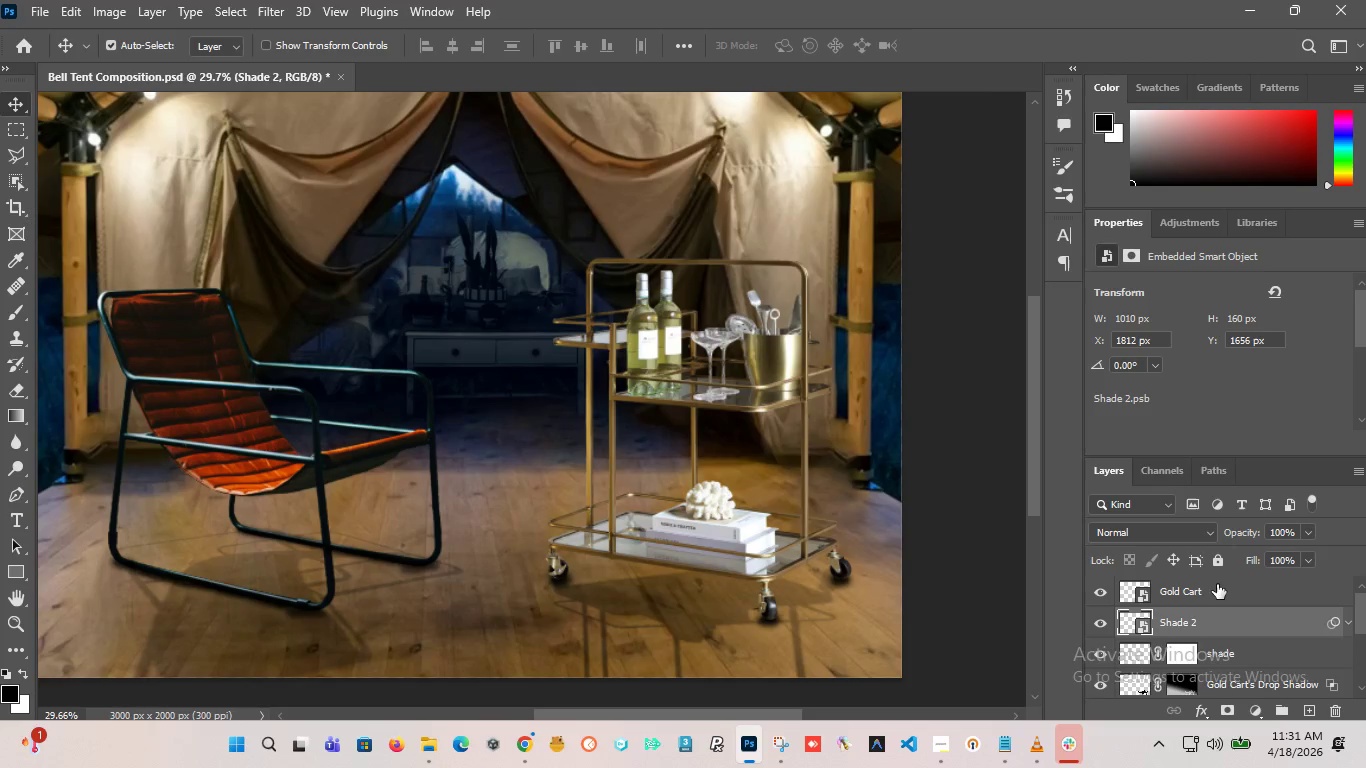 
left_click([1206, 588])
 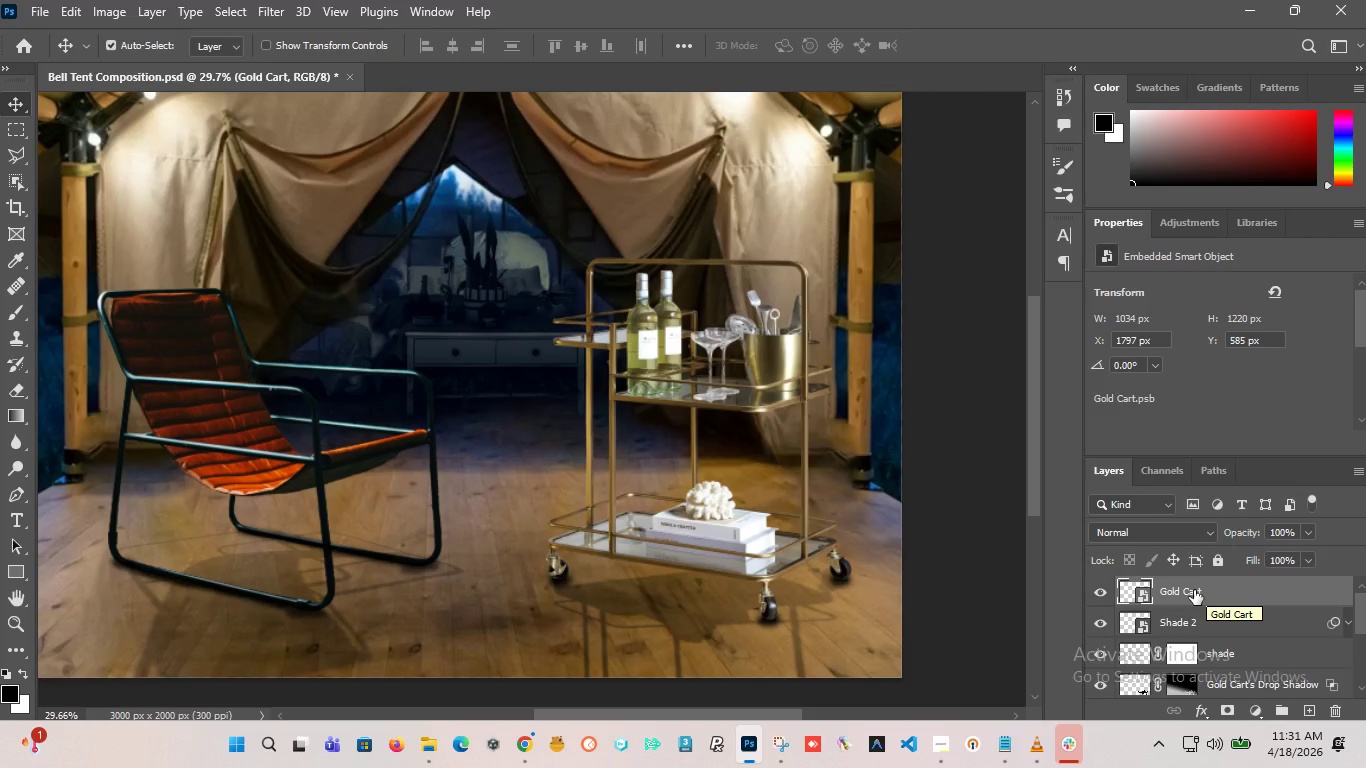 
scroll: coordinate [1194, 590], scroll_direction: up, amount: 3.0
 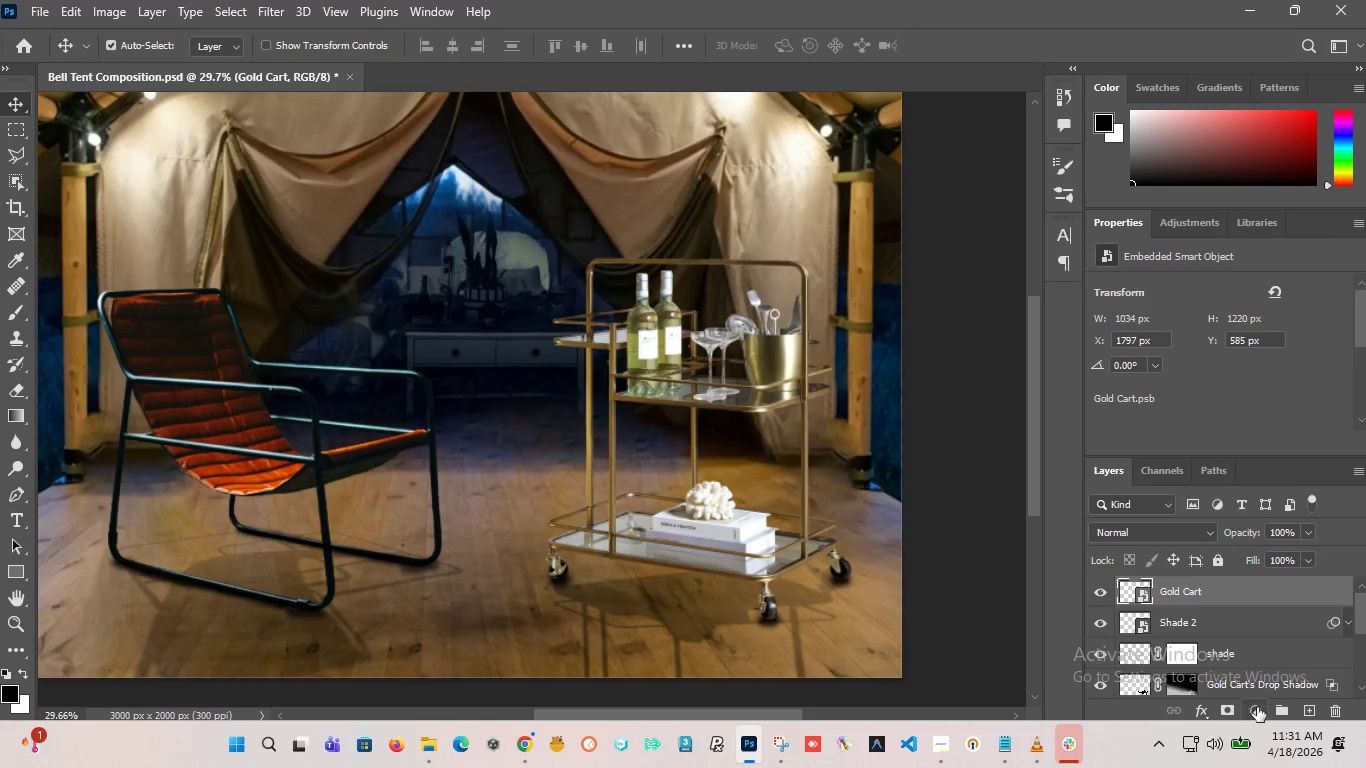 
left_click([1261, 708])
 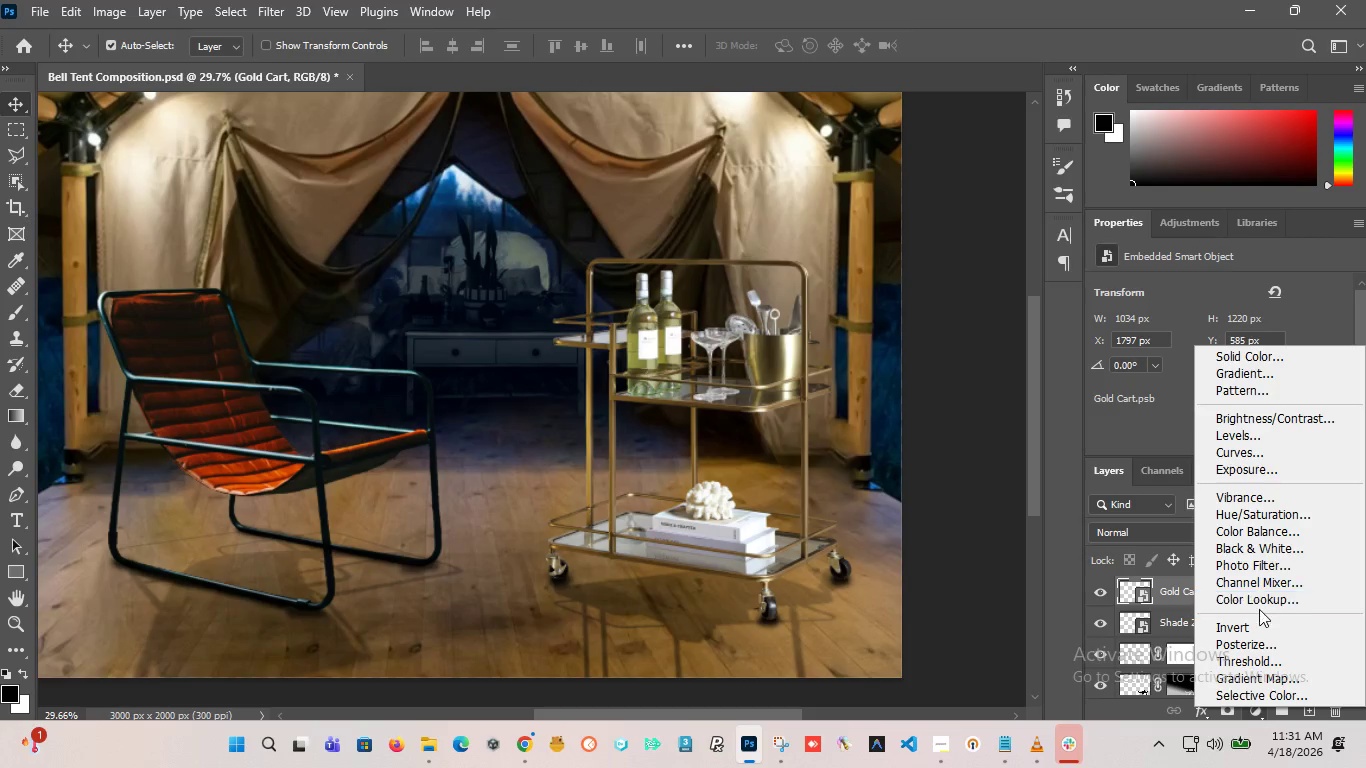 
left_click([1262, 456])
 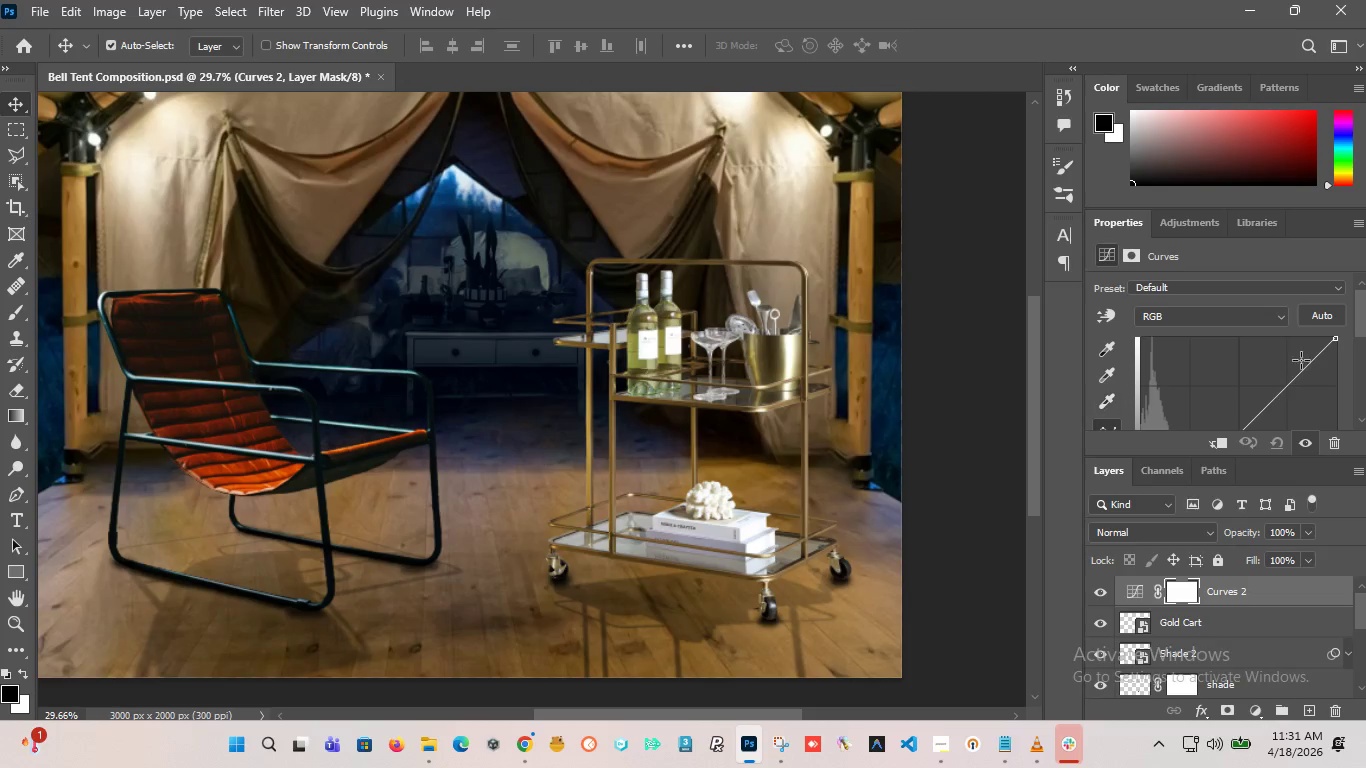 
left_click_drag(start_coordinate=[1363, 318], to_coordinate=[1359, 337])
 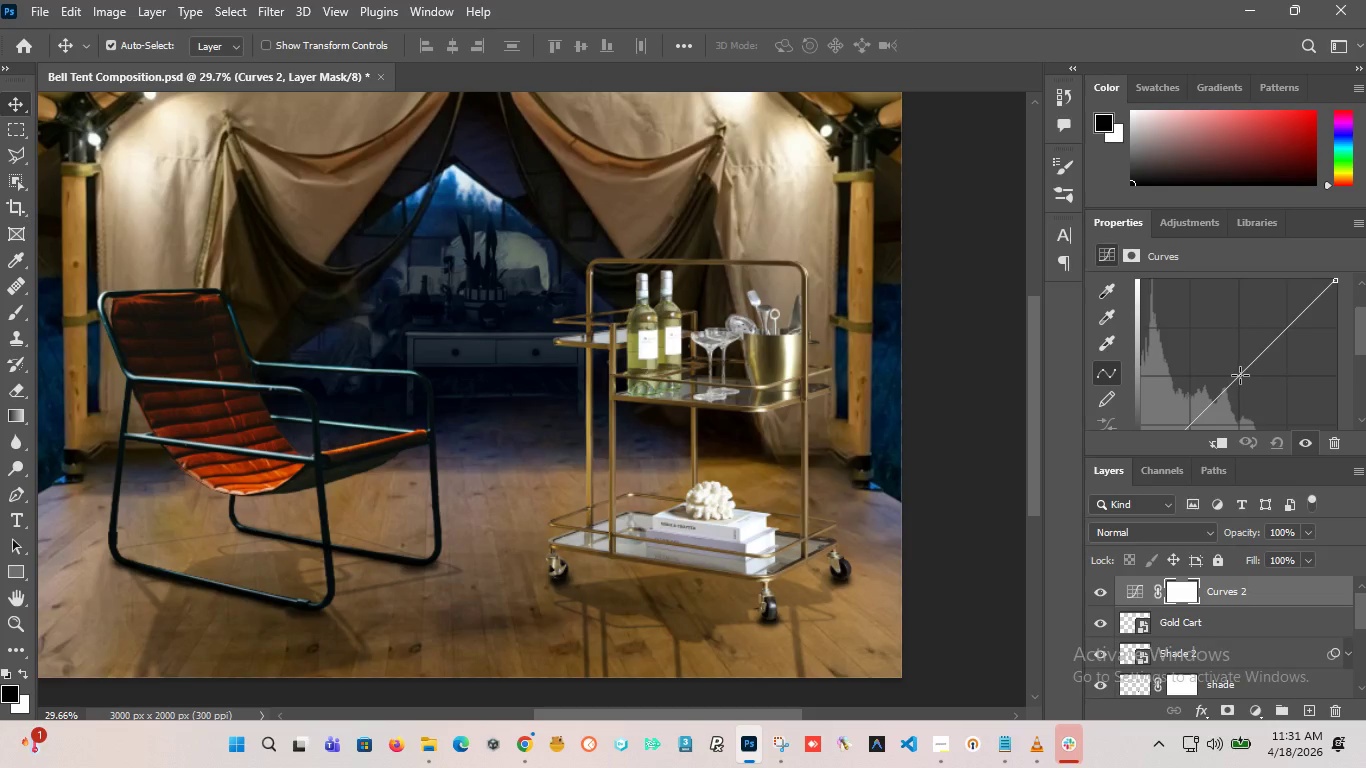 
left_click([1239, 376])
 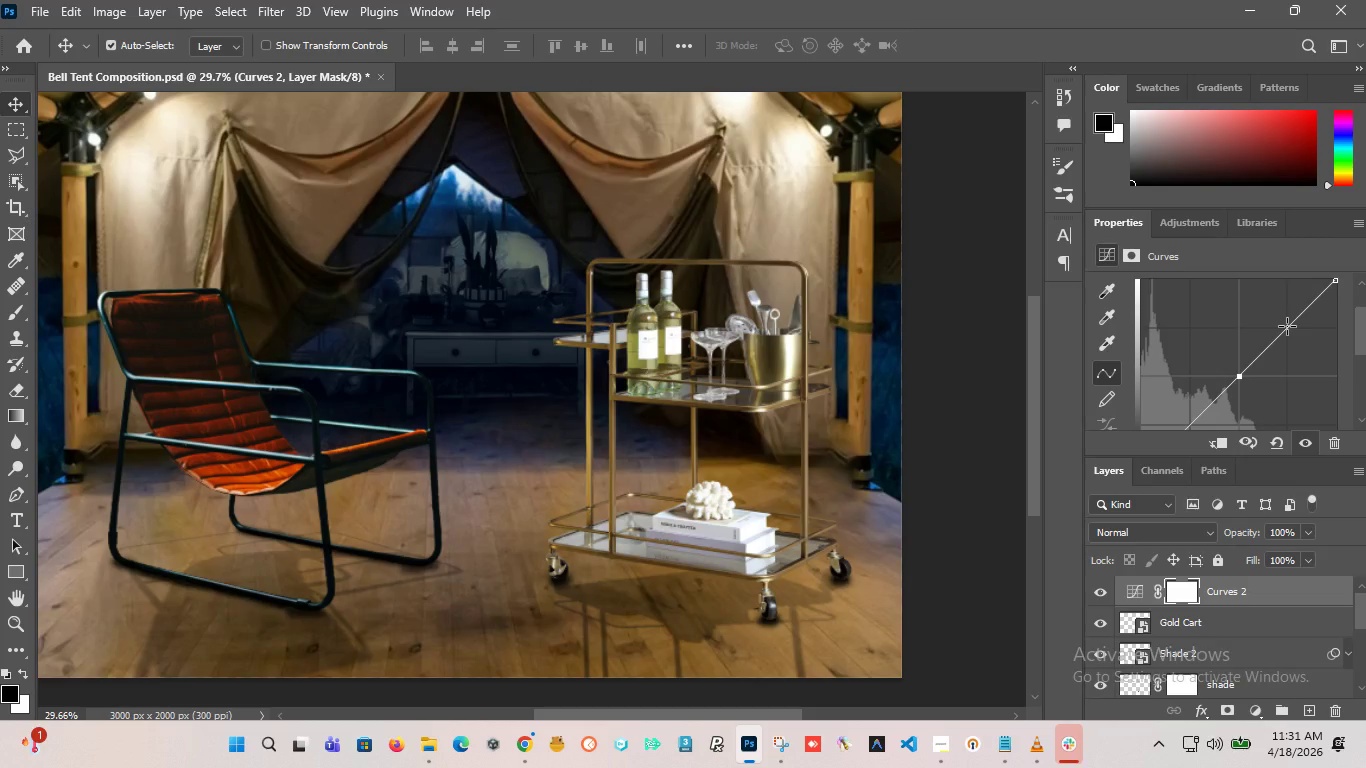 
left_click([1287, 326])
 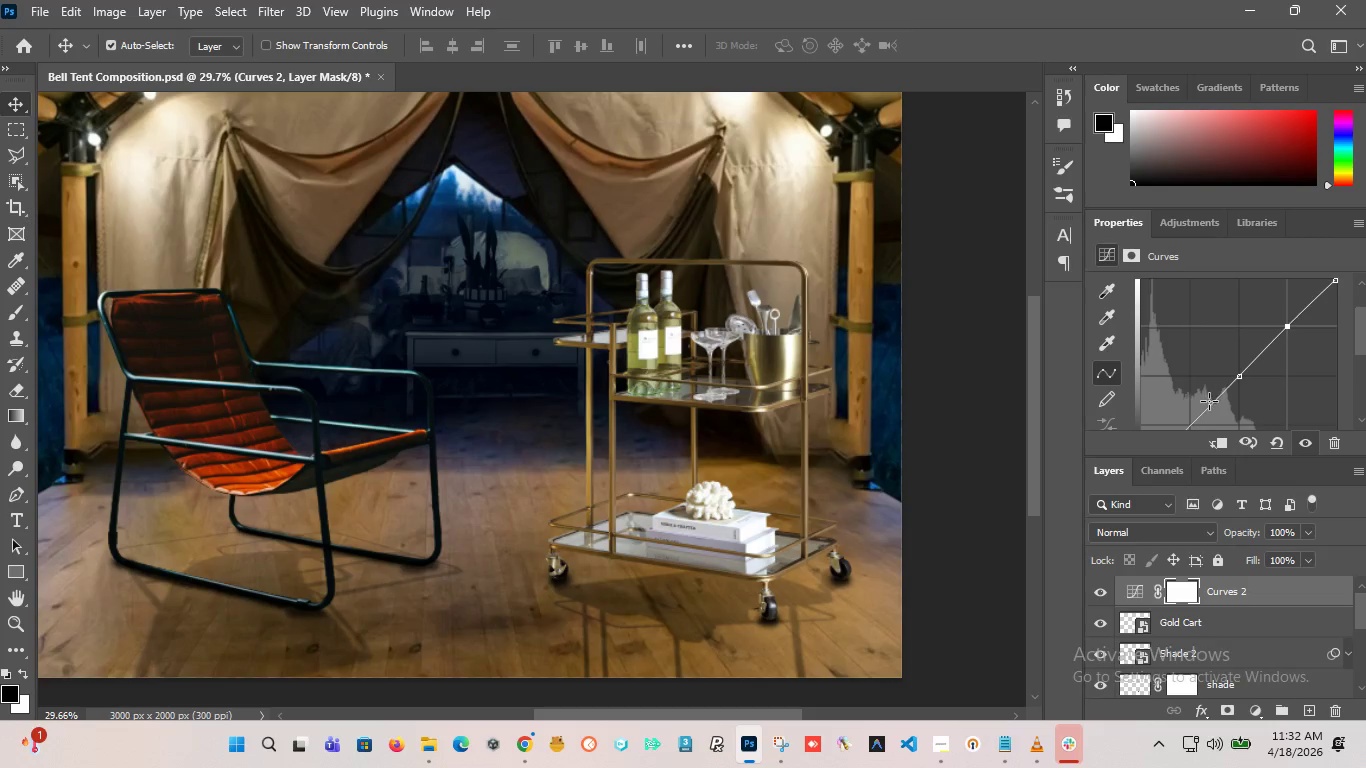 
scroll: coordinate [1208, 402], scroll_direction: down, amount: 2.0
 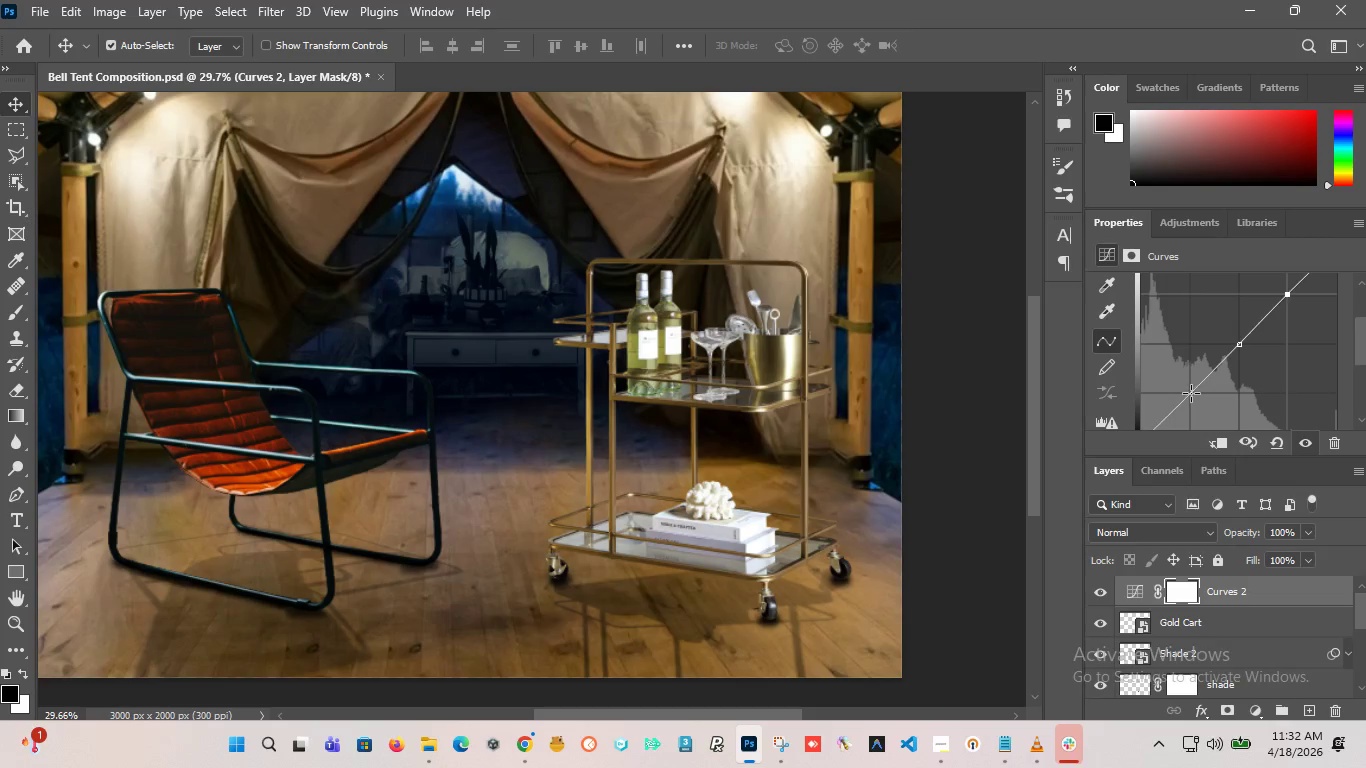 
left_click([1191, 393])
 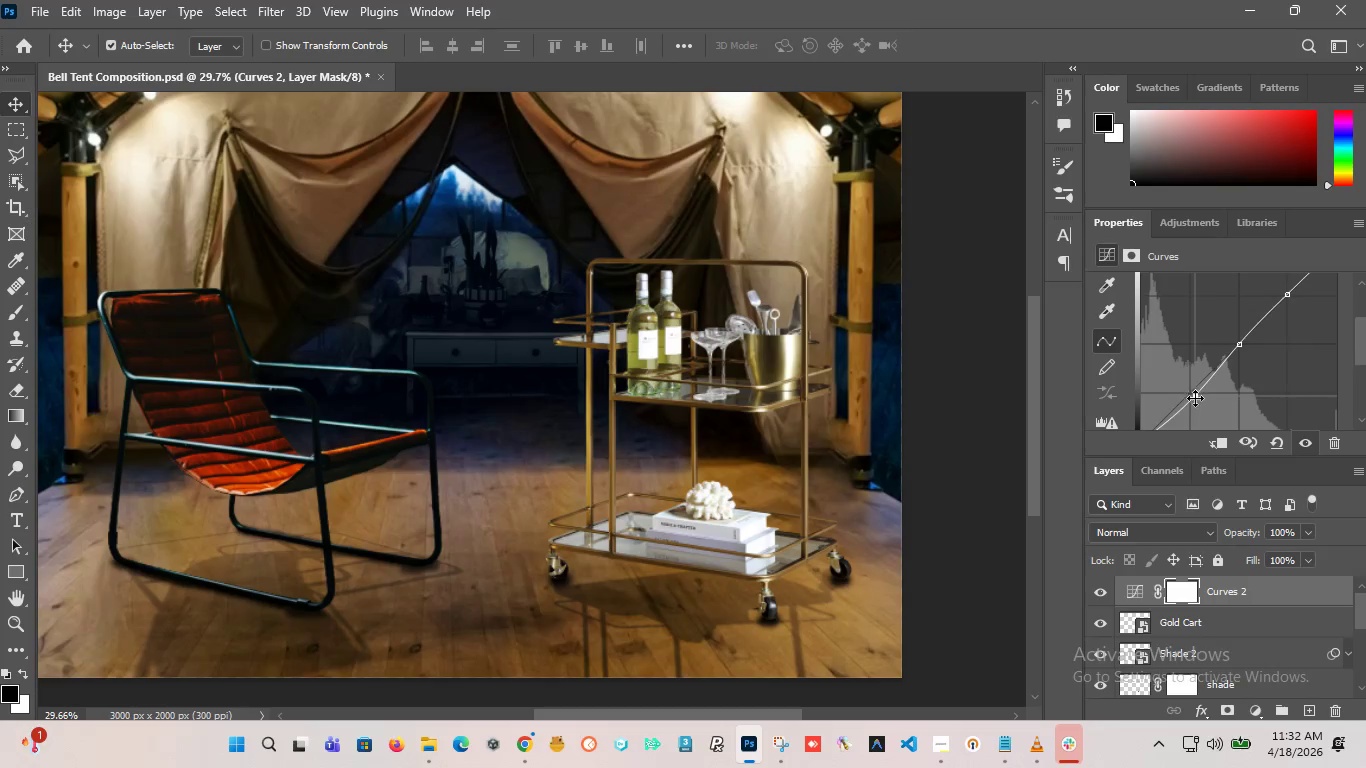 
key(Control+Z)
 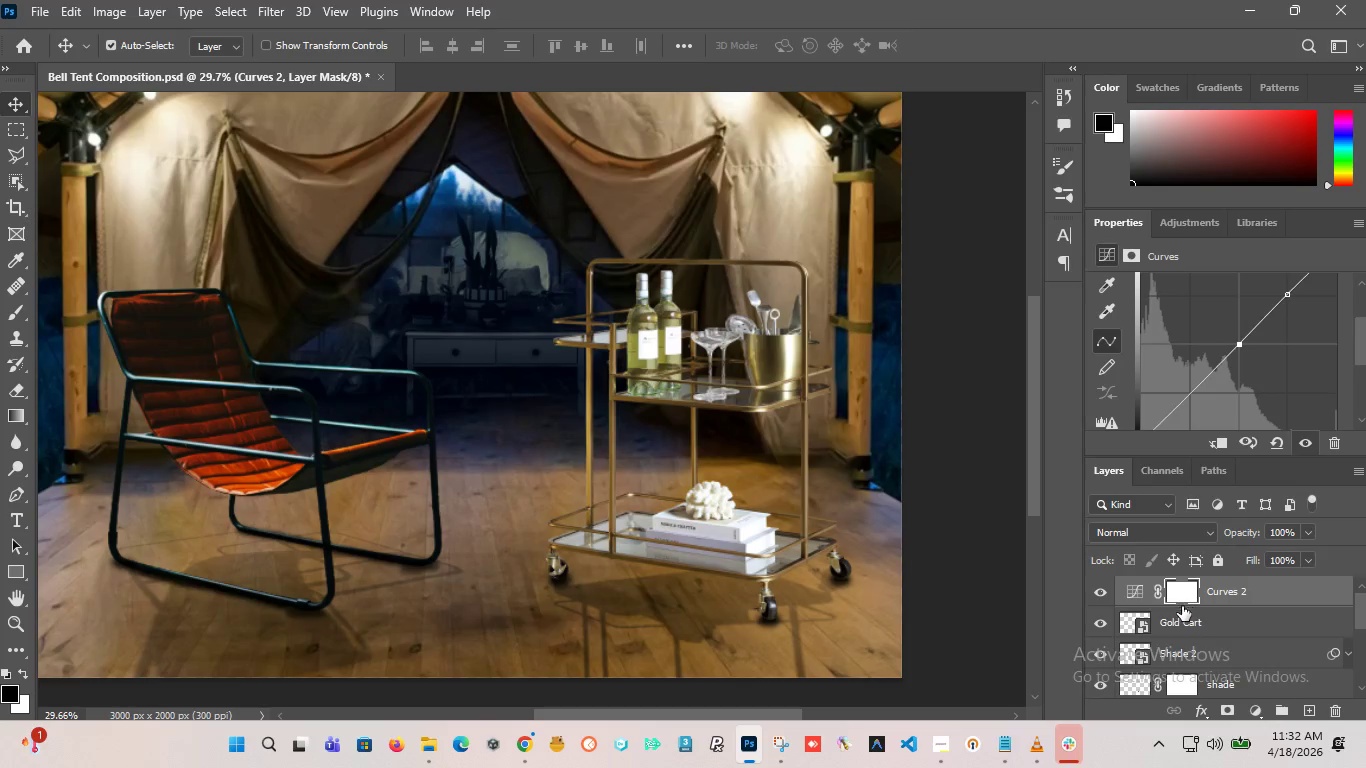 
hold_key(key=AltLeft, duration=1.56)
left_click([1179, 606])
 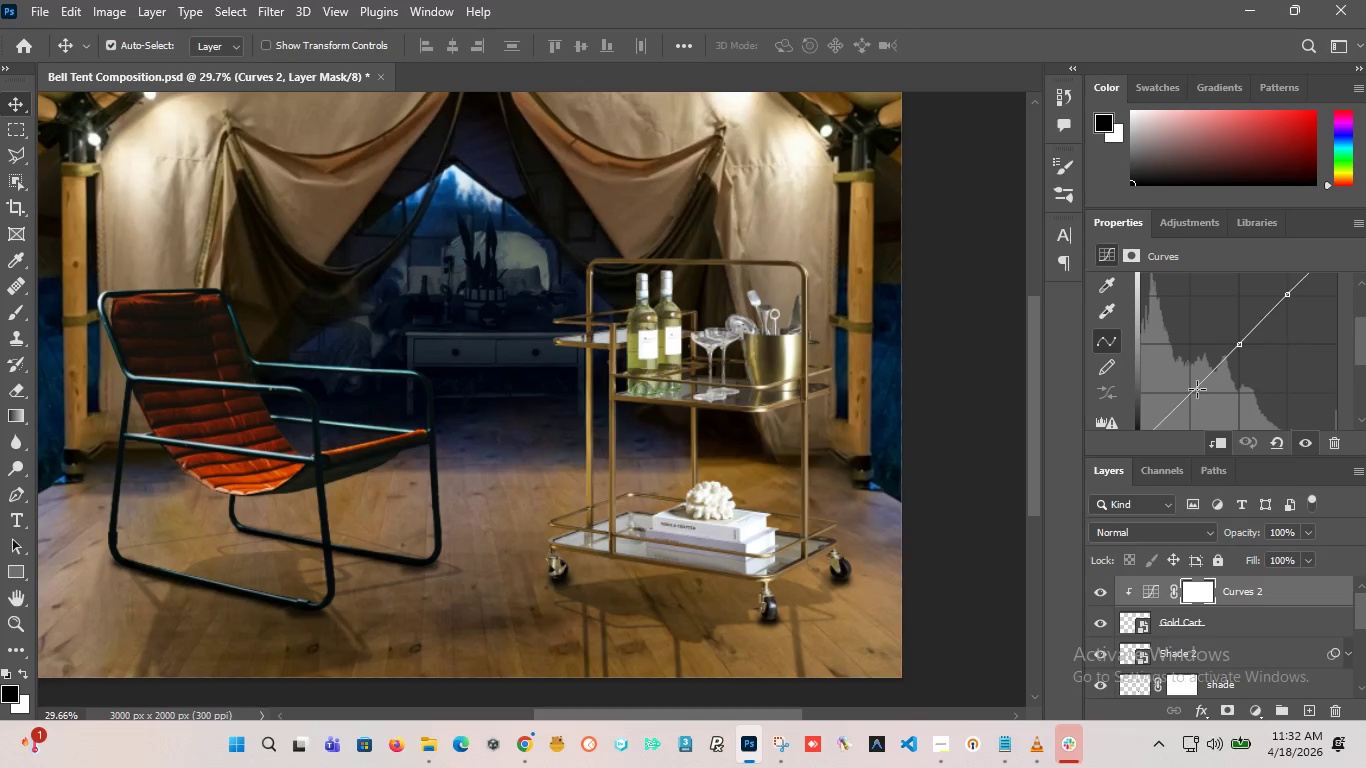 
left_click([1189, 390])
 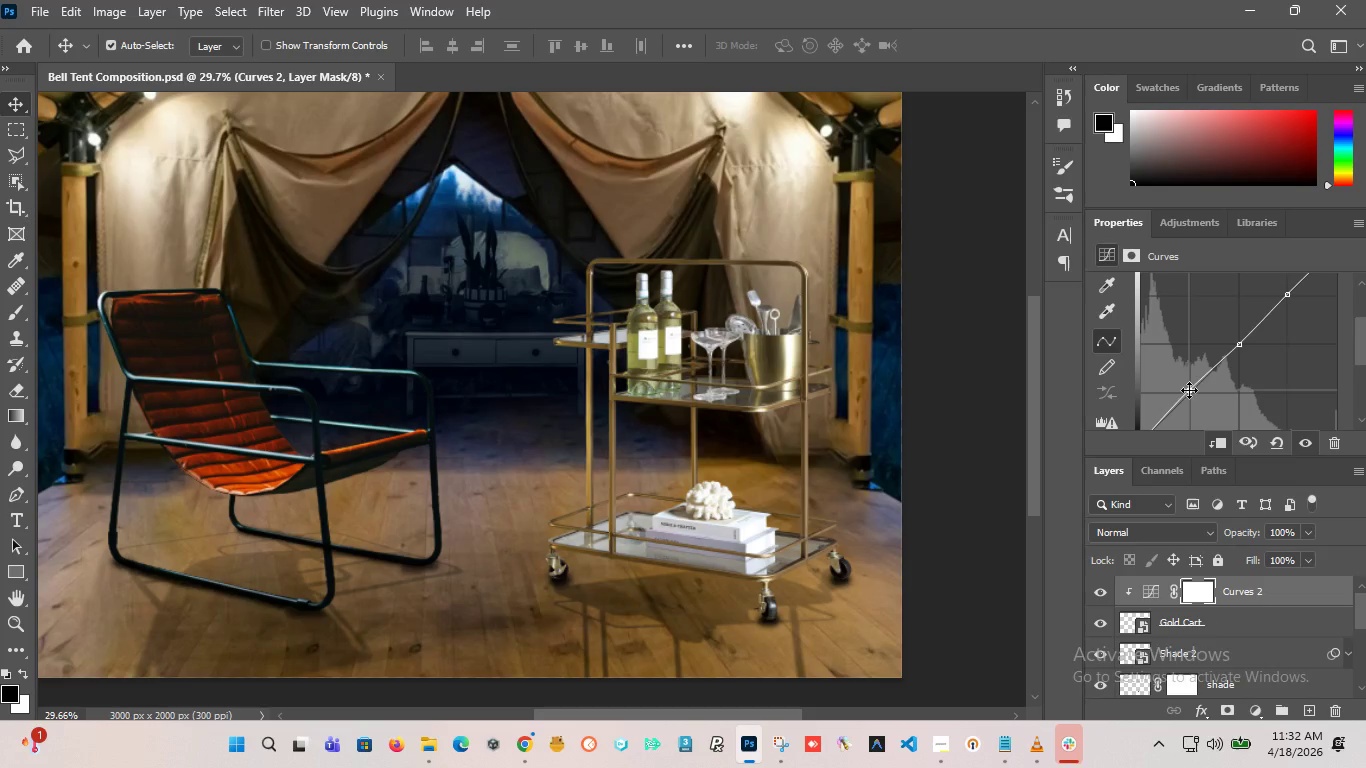 
left_click_drag(start_coordinate=[1189, 392], to_coordinate=[1208, 390])
 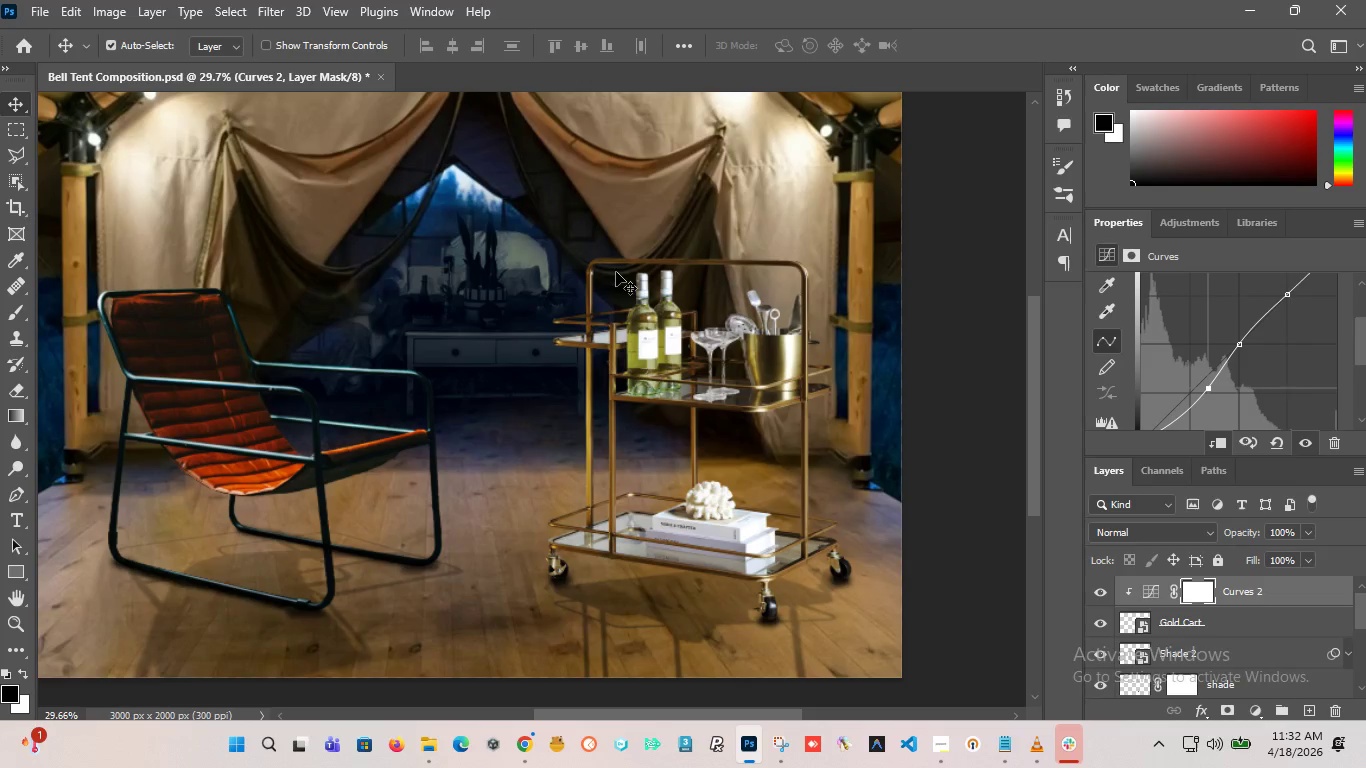 
hold_key(key=AltLeft, duration=2.73)
scroll: coordinate [692, 315], scroll_direction: down, amount: 3.0
 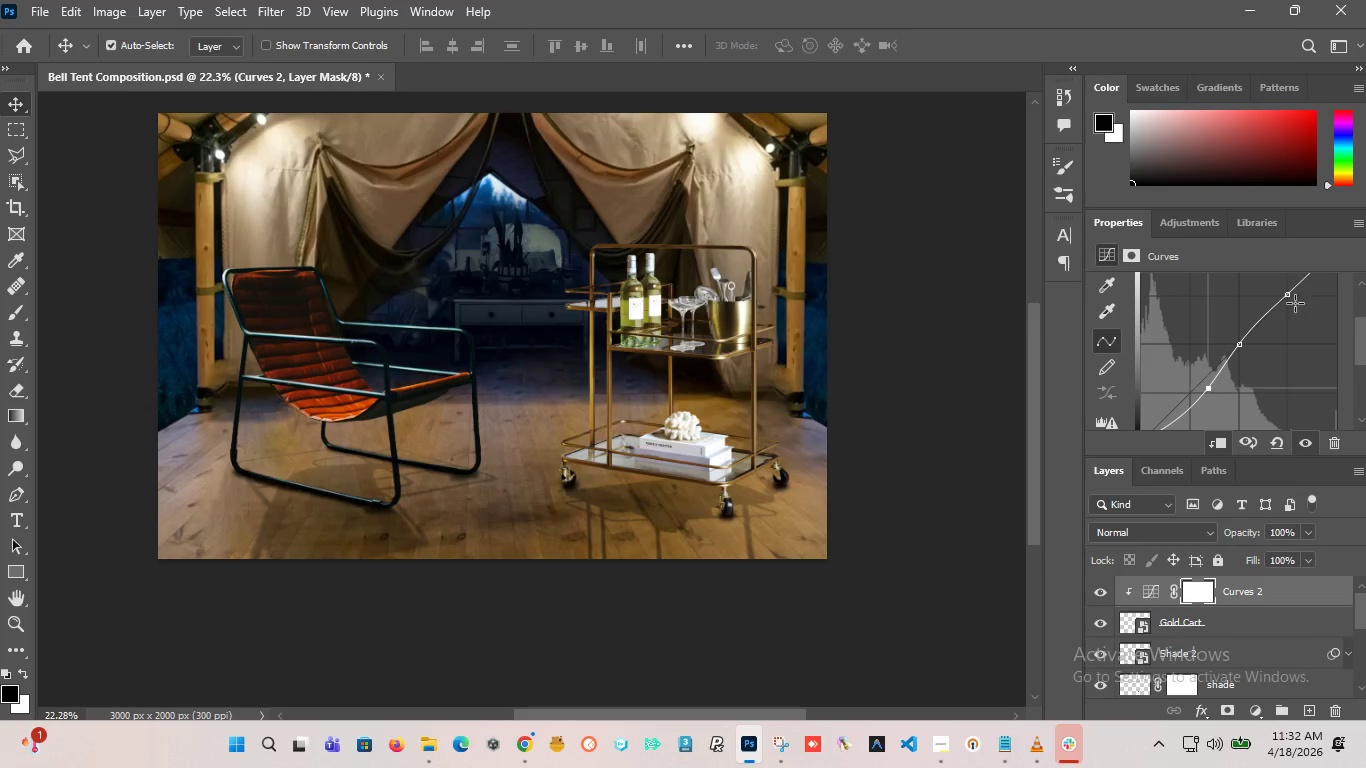 
left_click_drag(start_coordinate=[1289, 298], to_coordinate=[1278, 310])
 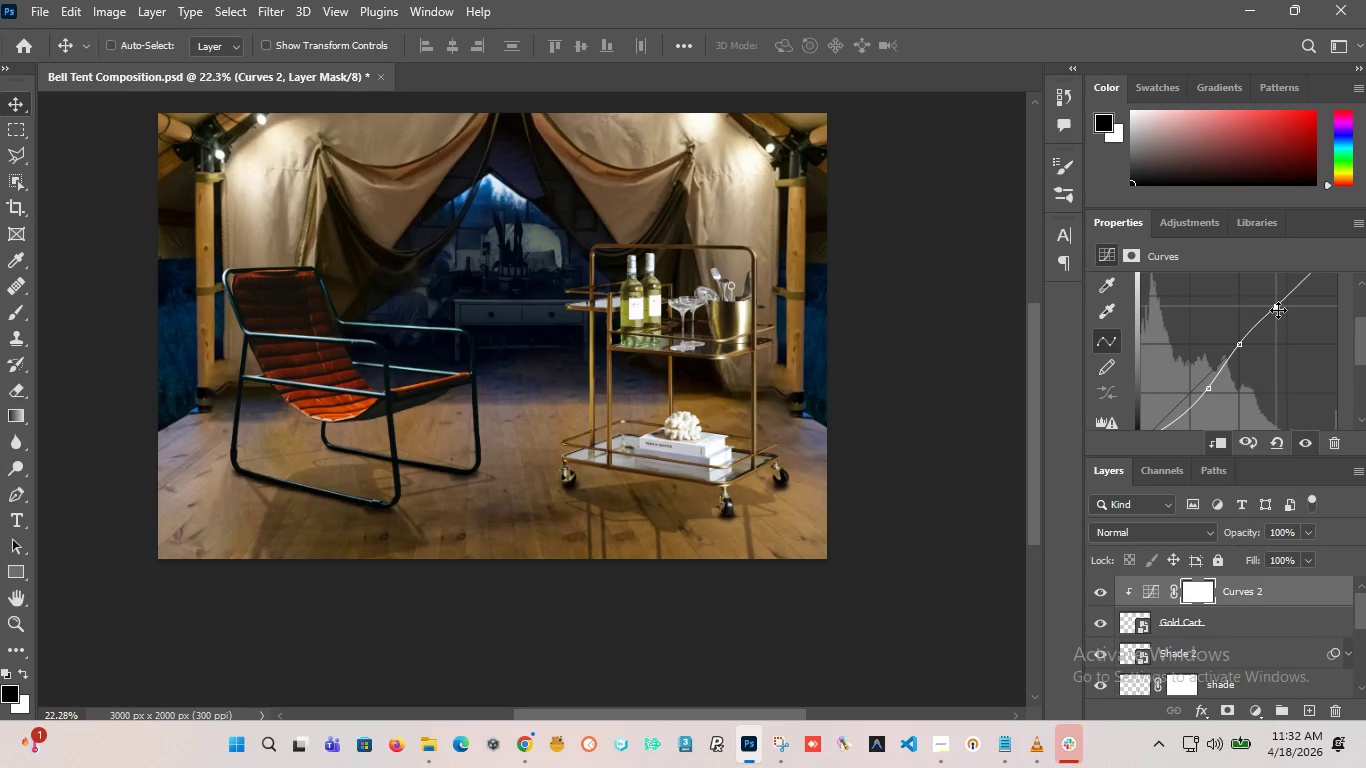 
key(Control+Z)
 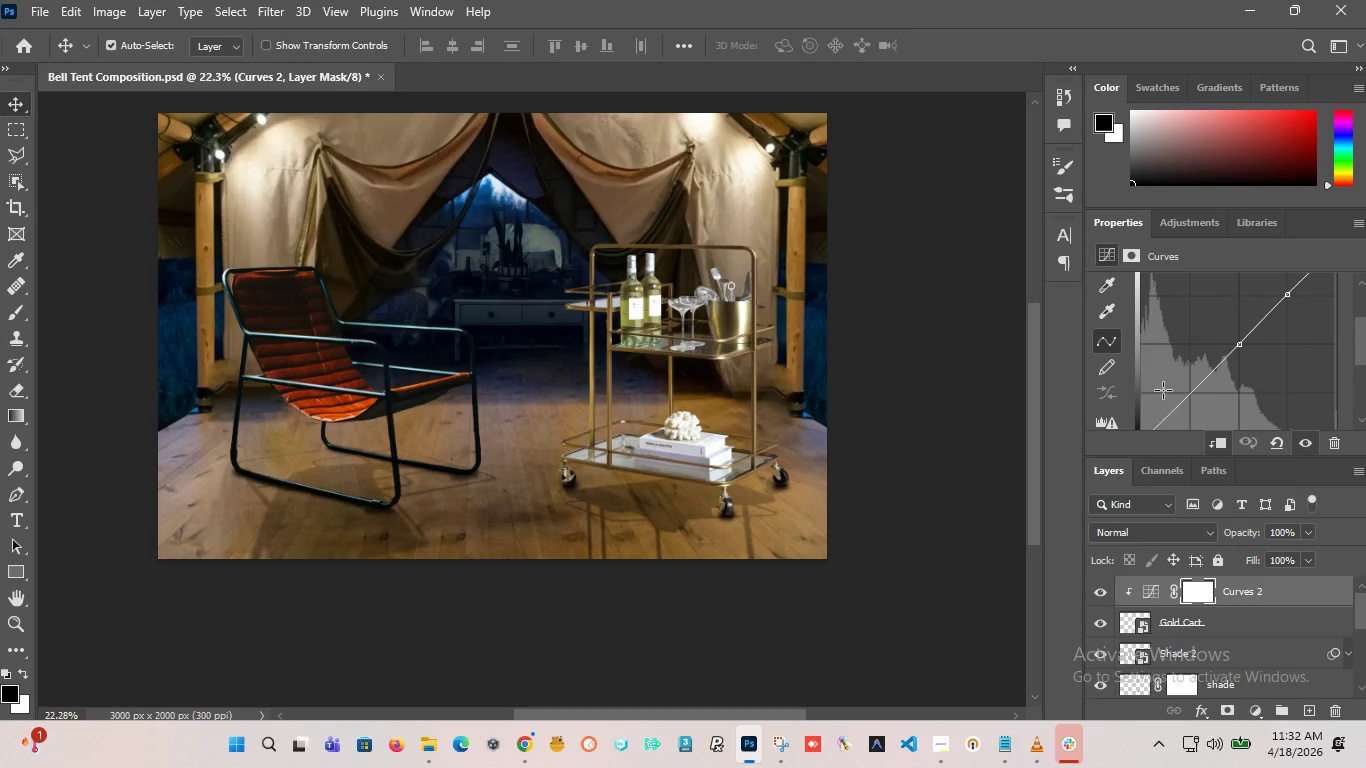 
key(Control+Shift+Z)
 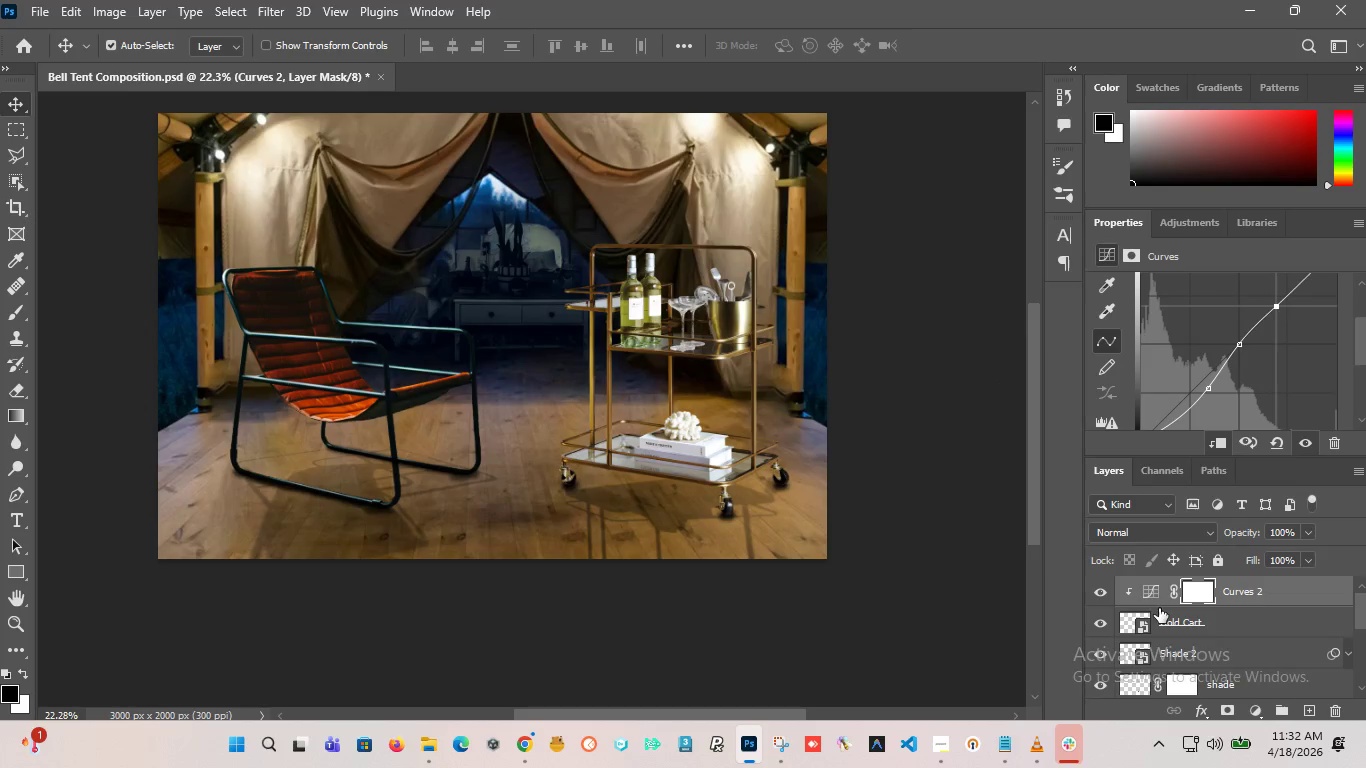 
left_click_drag(start_coordinate=[1357, 601], to_coordinate=[1357, 595])
 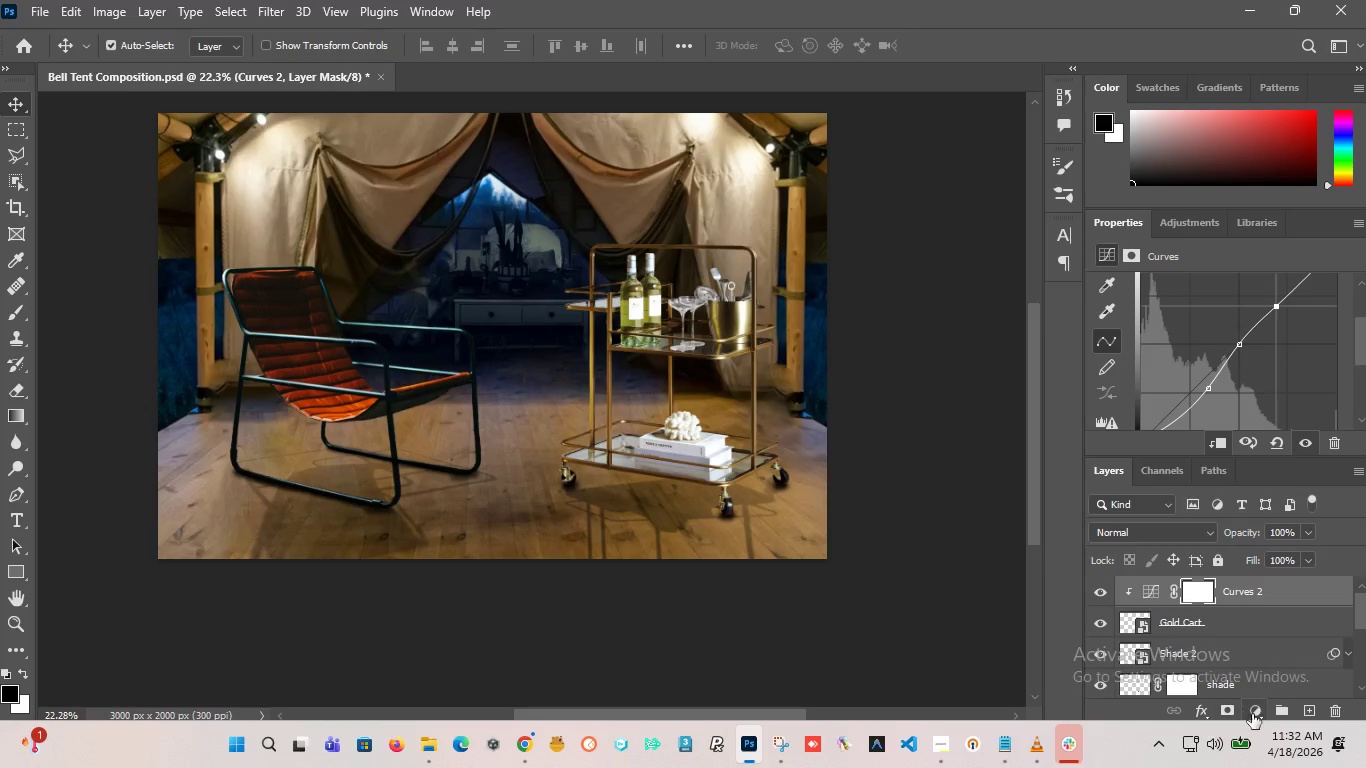 
left_click([1259, 714])
 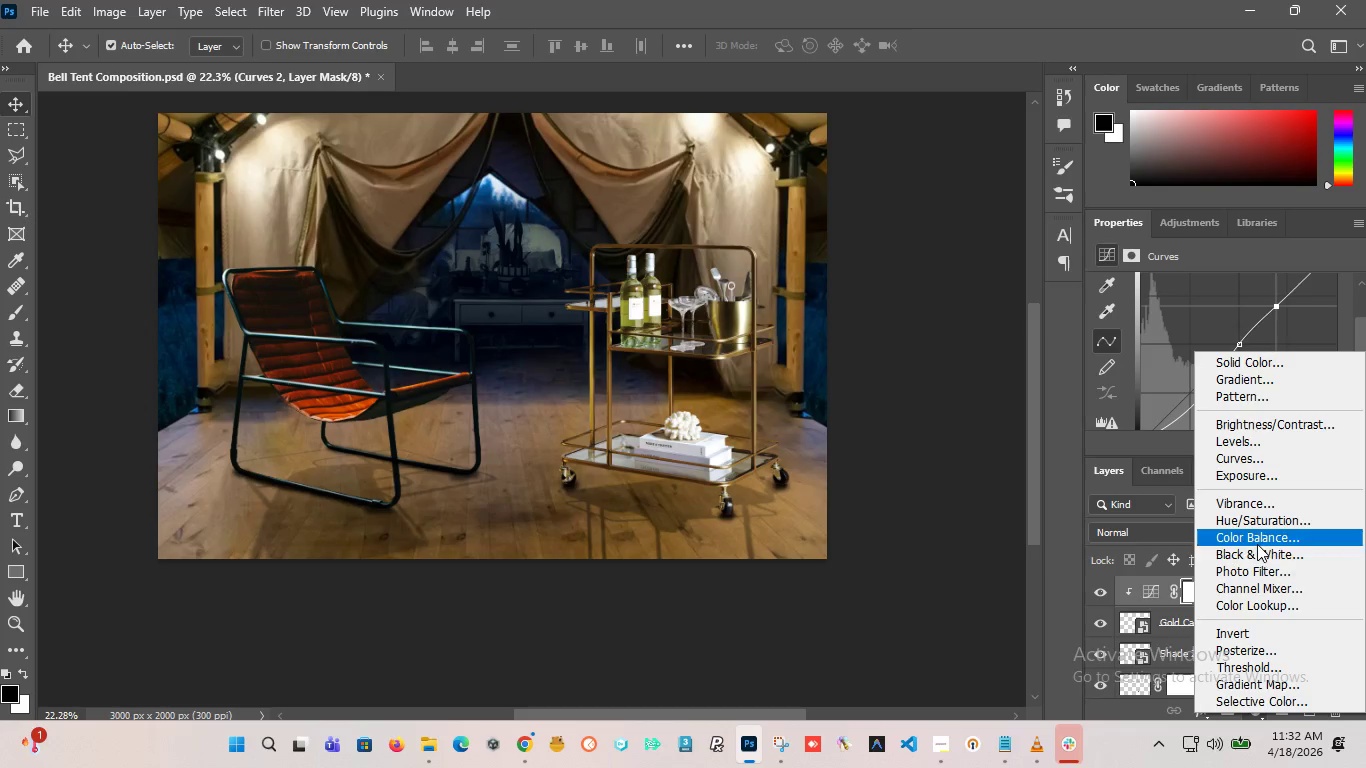 
wait(6.22)
 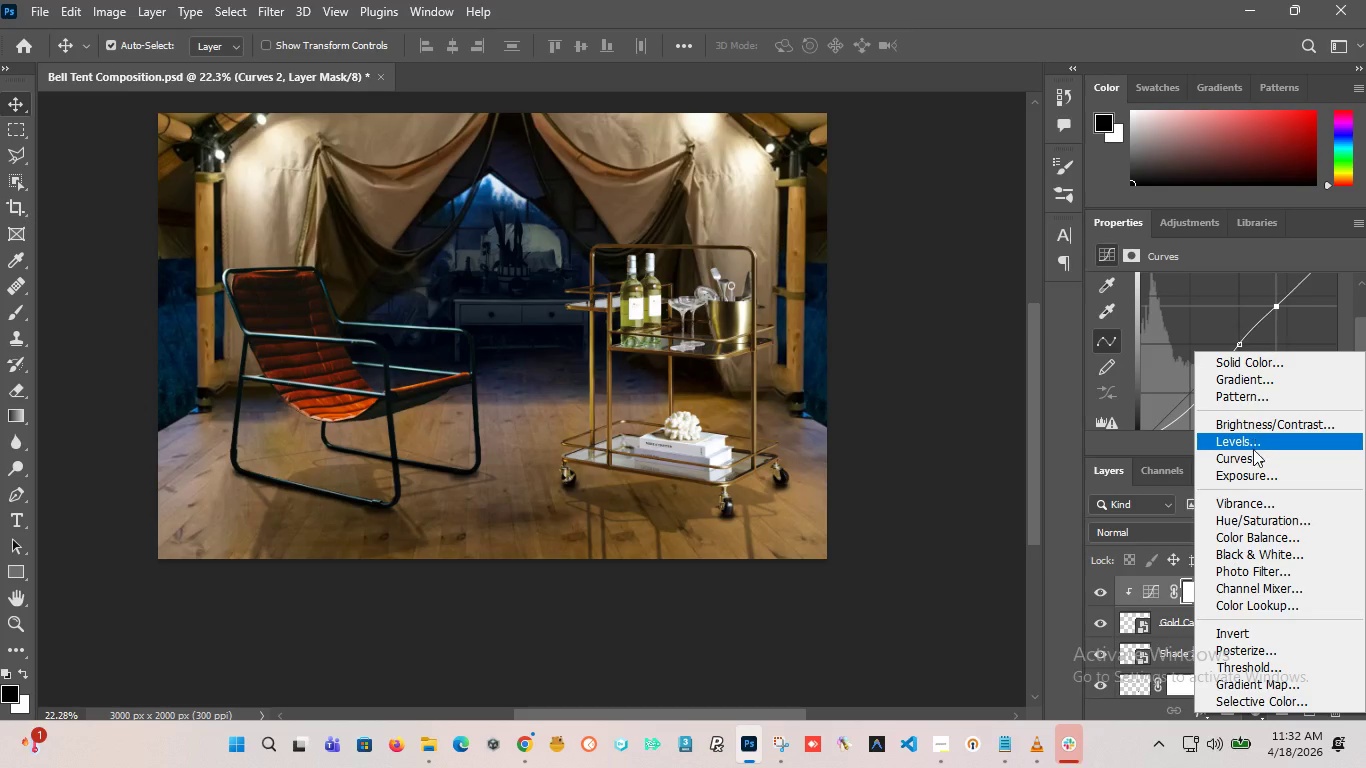 
left_click([1264, 447])
 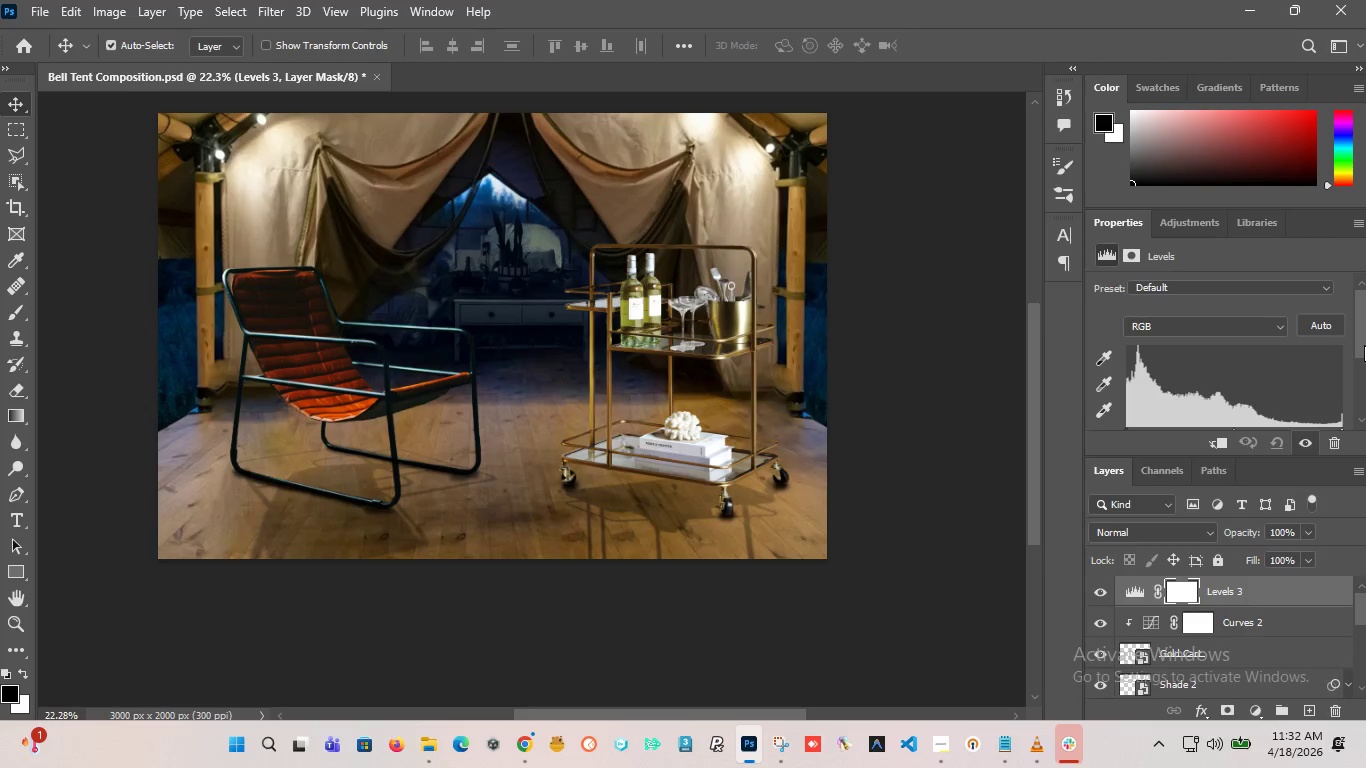 
left_click_drag(start_coordinate=[1364, 339], to_coordinate=[1363, 373])
 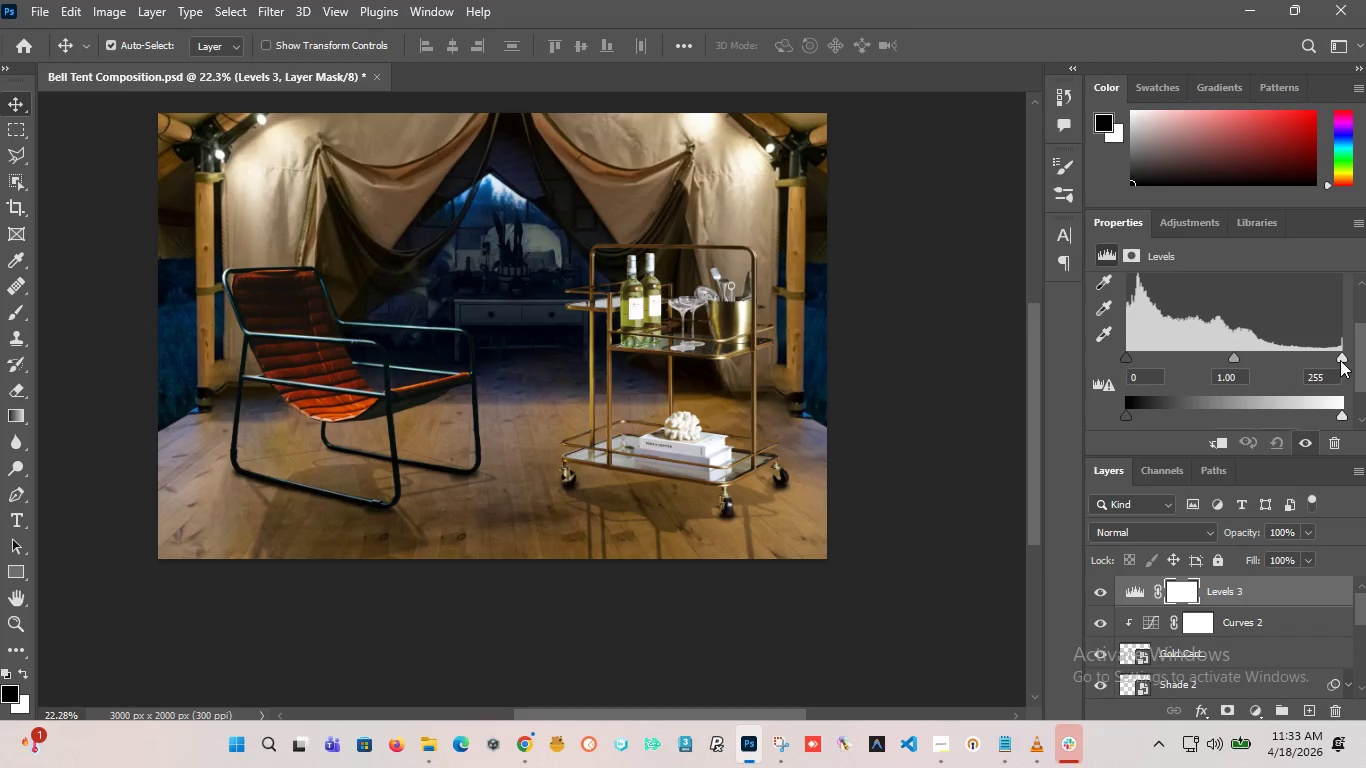 
left_click_drag(start_coordinate=[1340, 356], to_coordinate=[1350, 376])
 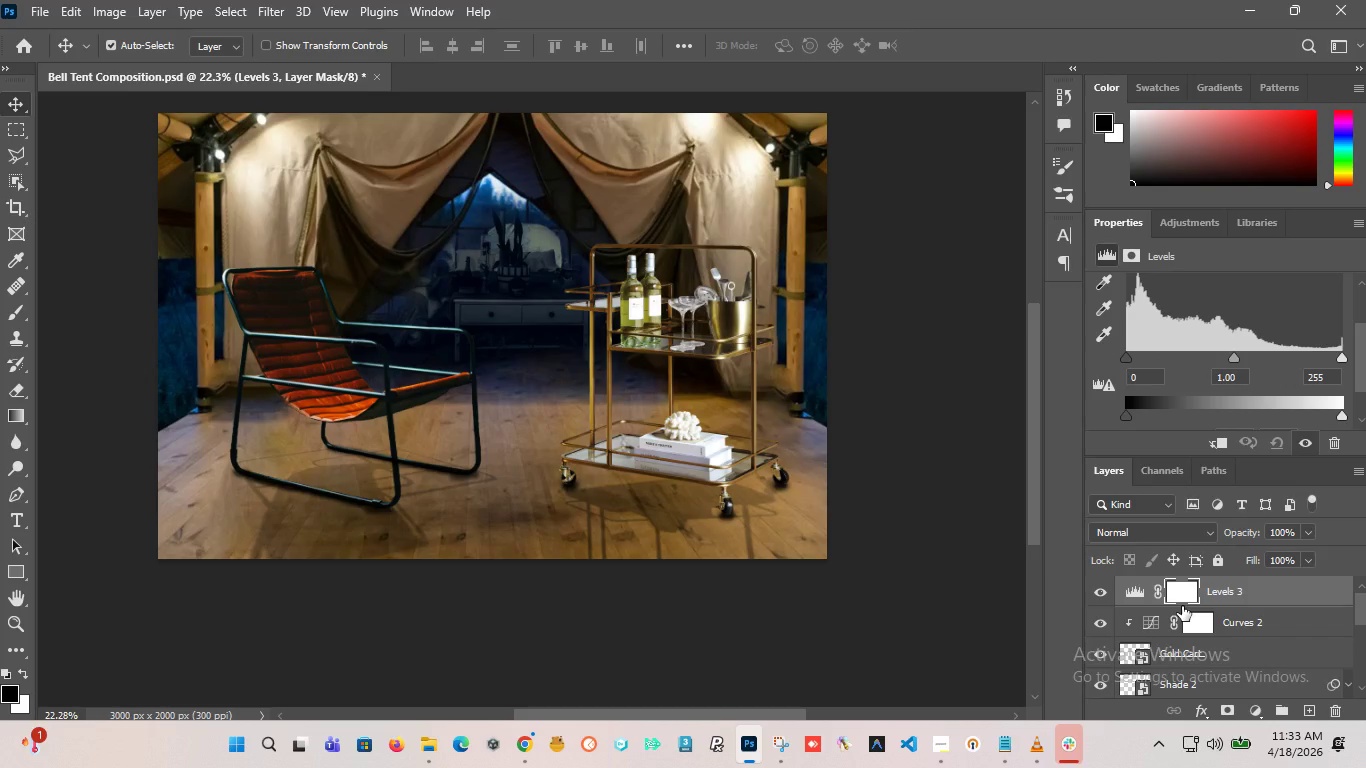 
hold_key(key=AltLeft, duration=1.28)
left_click([1176, 605])
 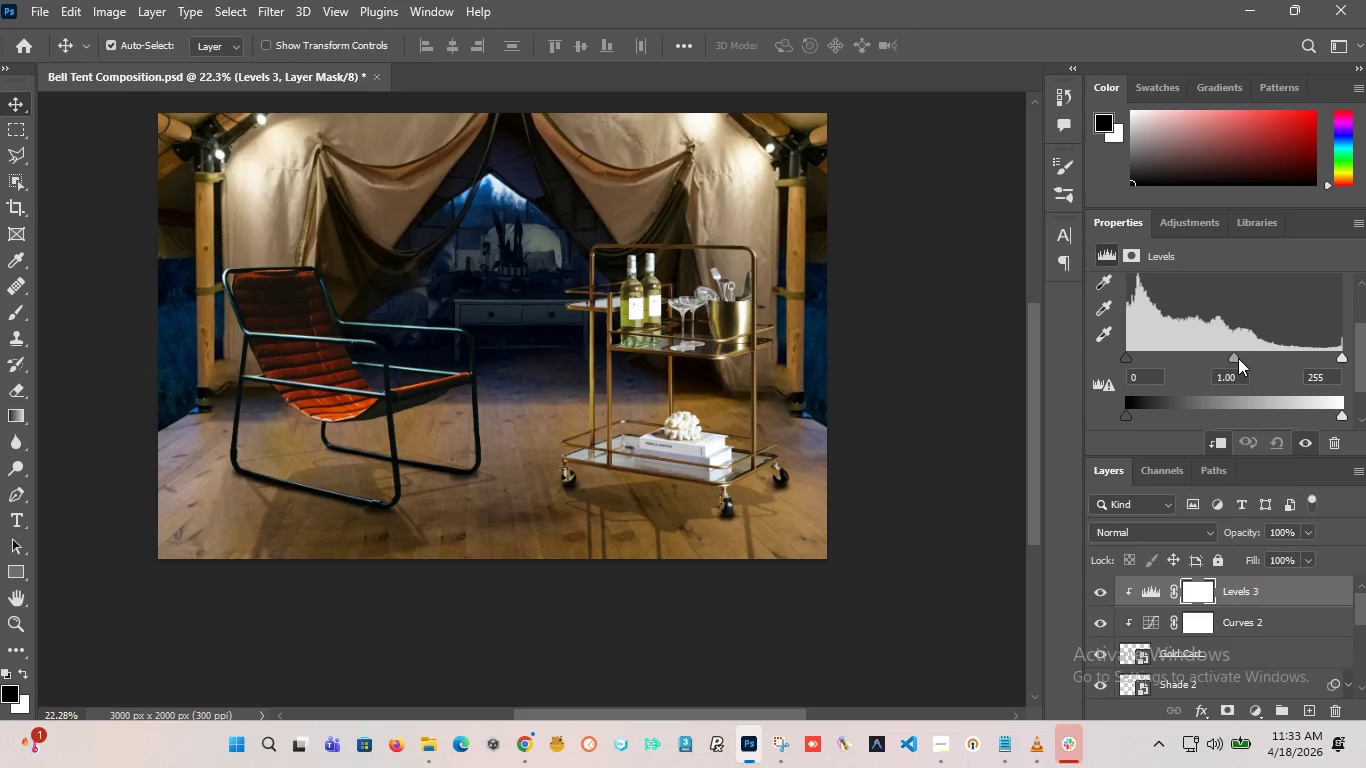 
left_click_drag(start_coordinate=[1235, 359], to_coordinate=[1228, 377])
 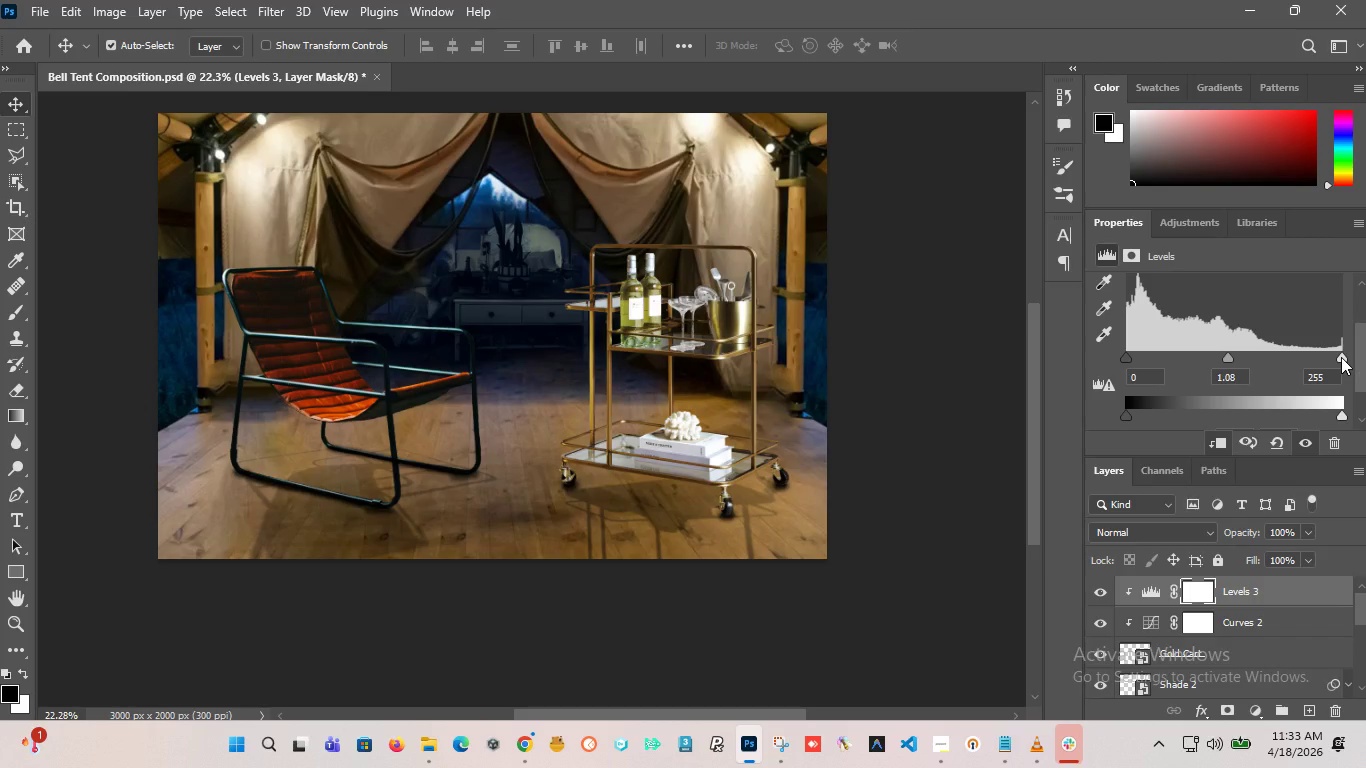 
left_click_drag(start_coordinate=[1335, 359], to_coordinate=[1299, 362])
 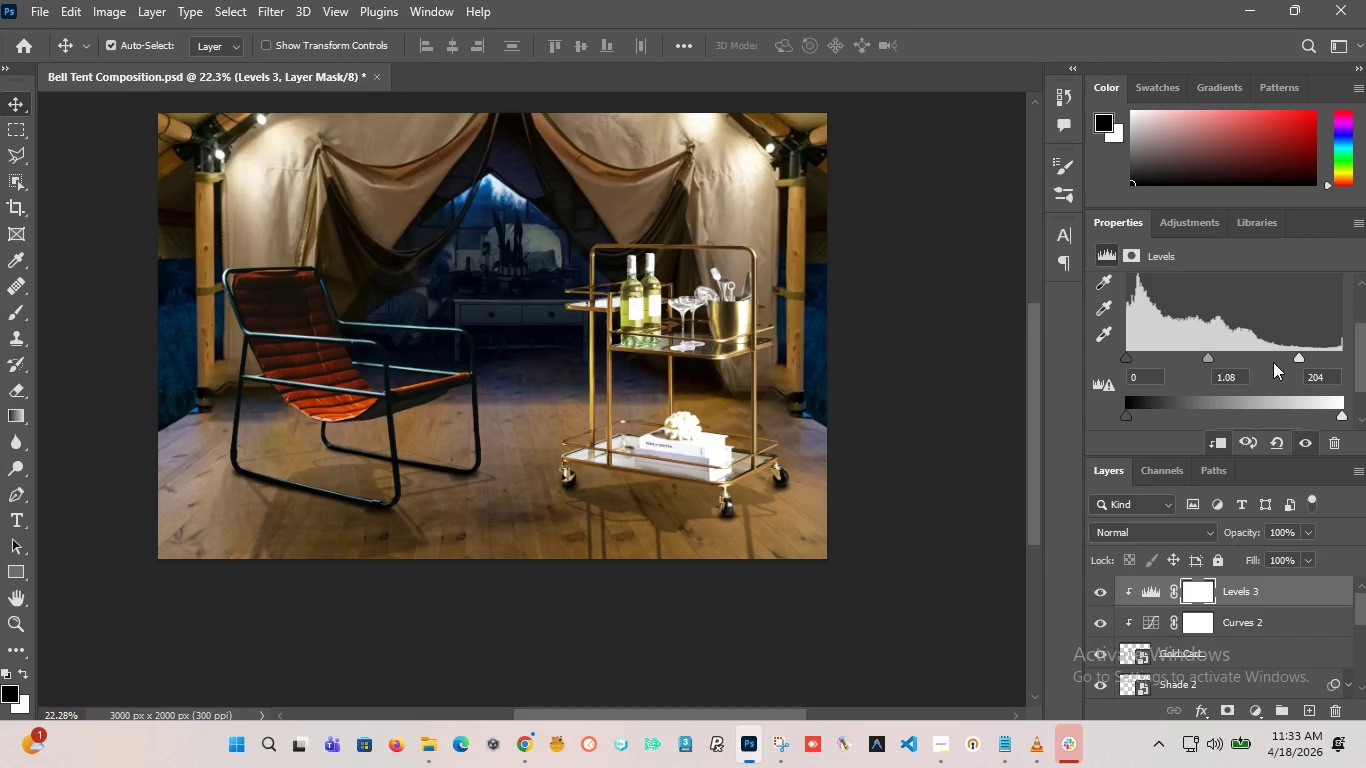 
left_click_drag(start_coordinate=[1301, 355], to_coordinate=[1356, 363])
 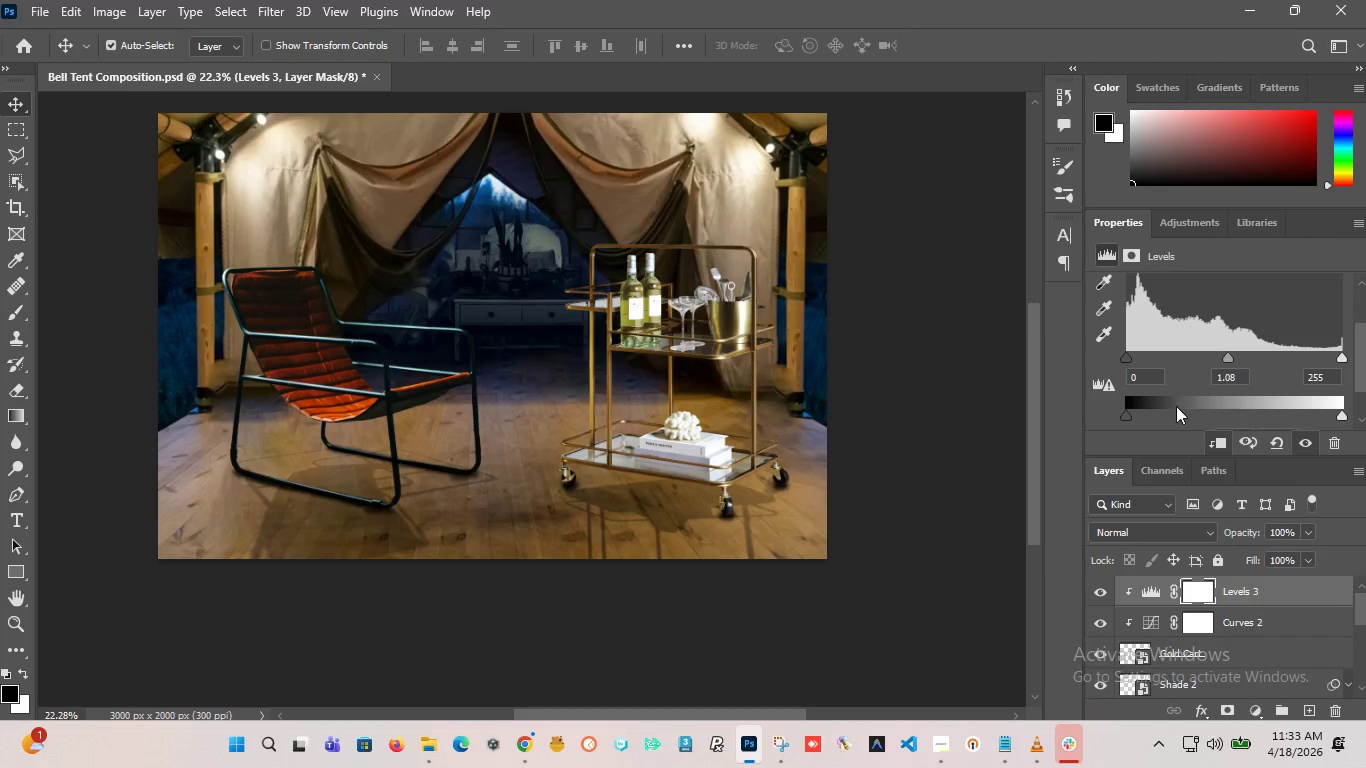 
left_click_drag(start_coordinate=[1128, 418], to_coordinate=[1072, 431])
 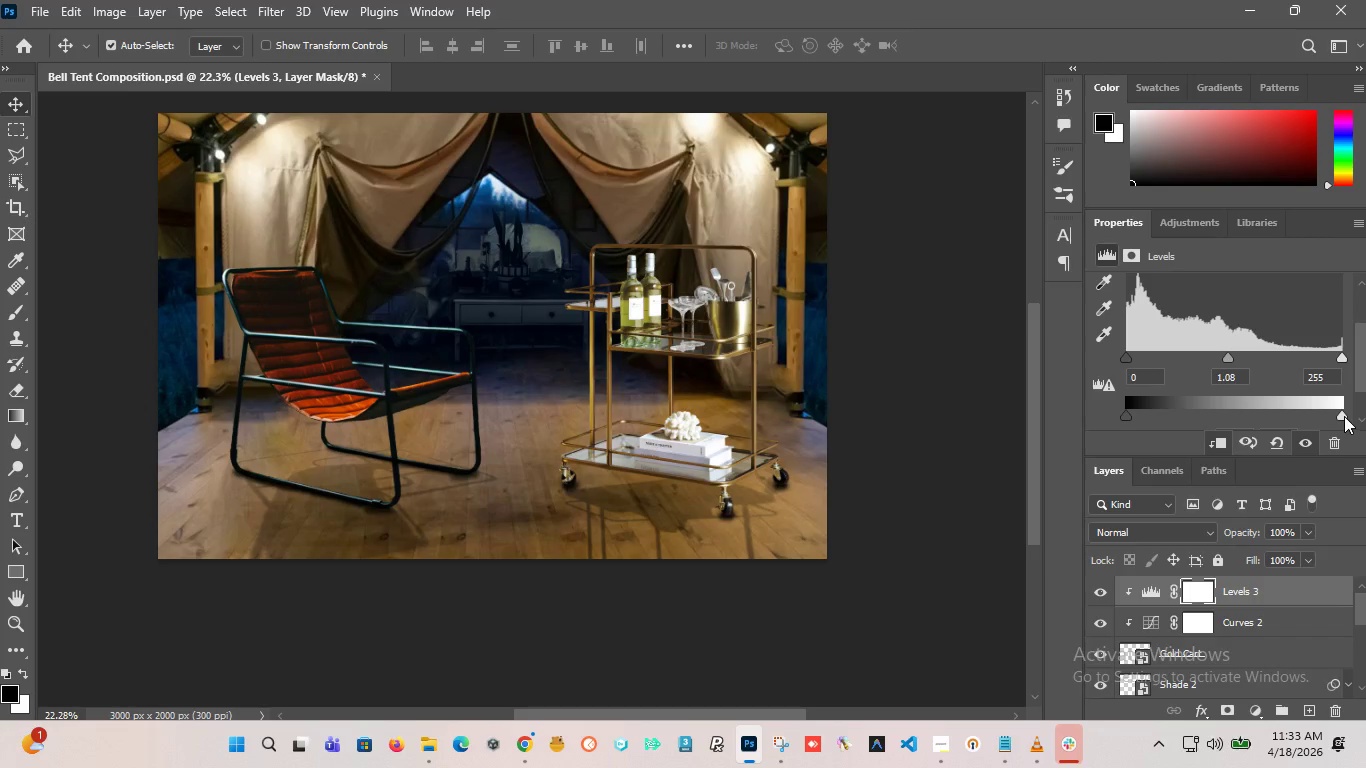 
left_click_drag(start_coordinate=[1344, 416], to_coordinate=[1330, 419])
 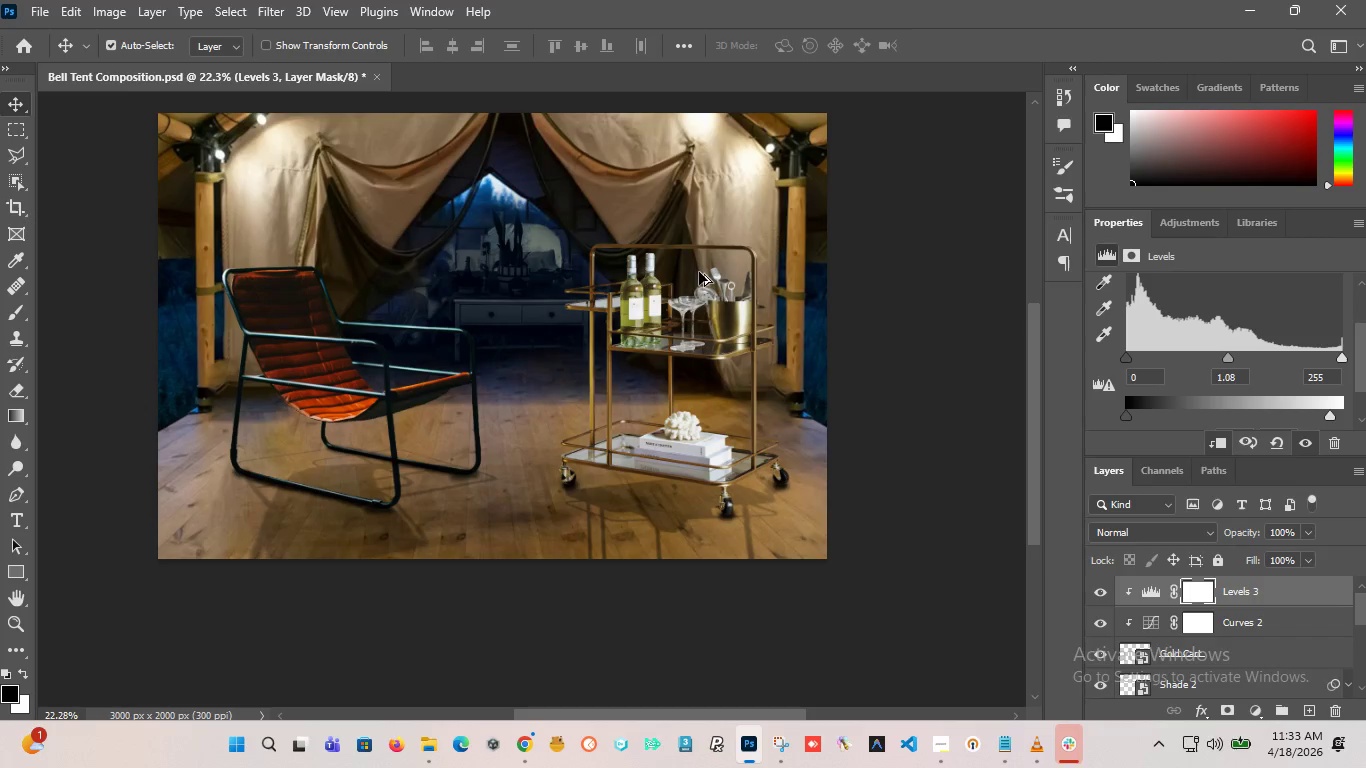 
hold_key(key=AltLeft, duration=4.02)
scroll: coordinate [722, 264], scroll_direction: up, amount: 7.0
 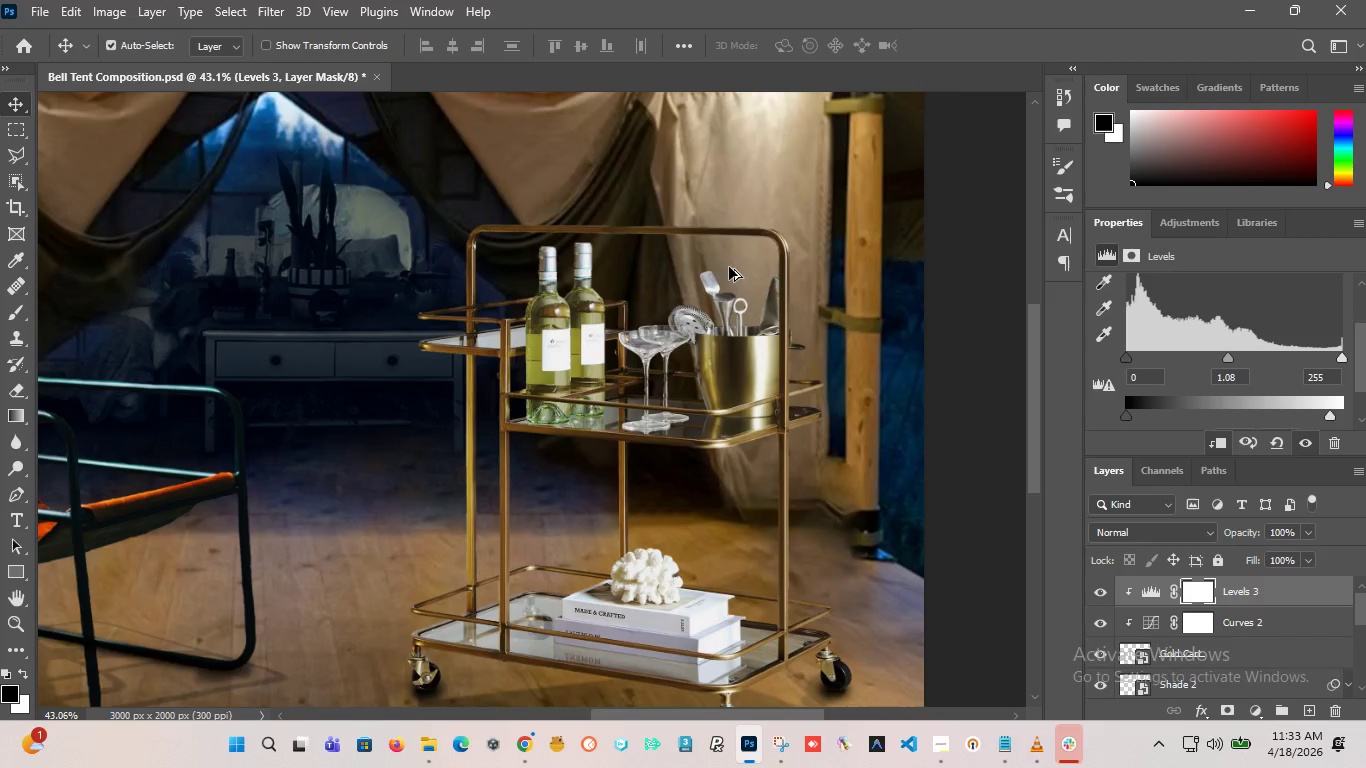 
scroll: coordinate [733, 267], scroll_direction: down, amount: 7.0
 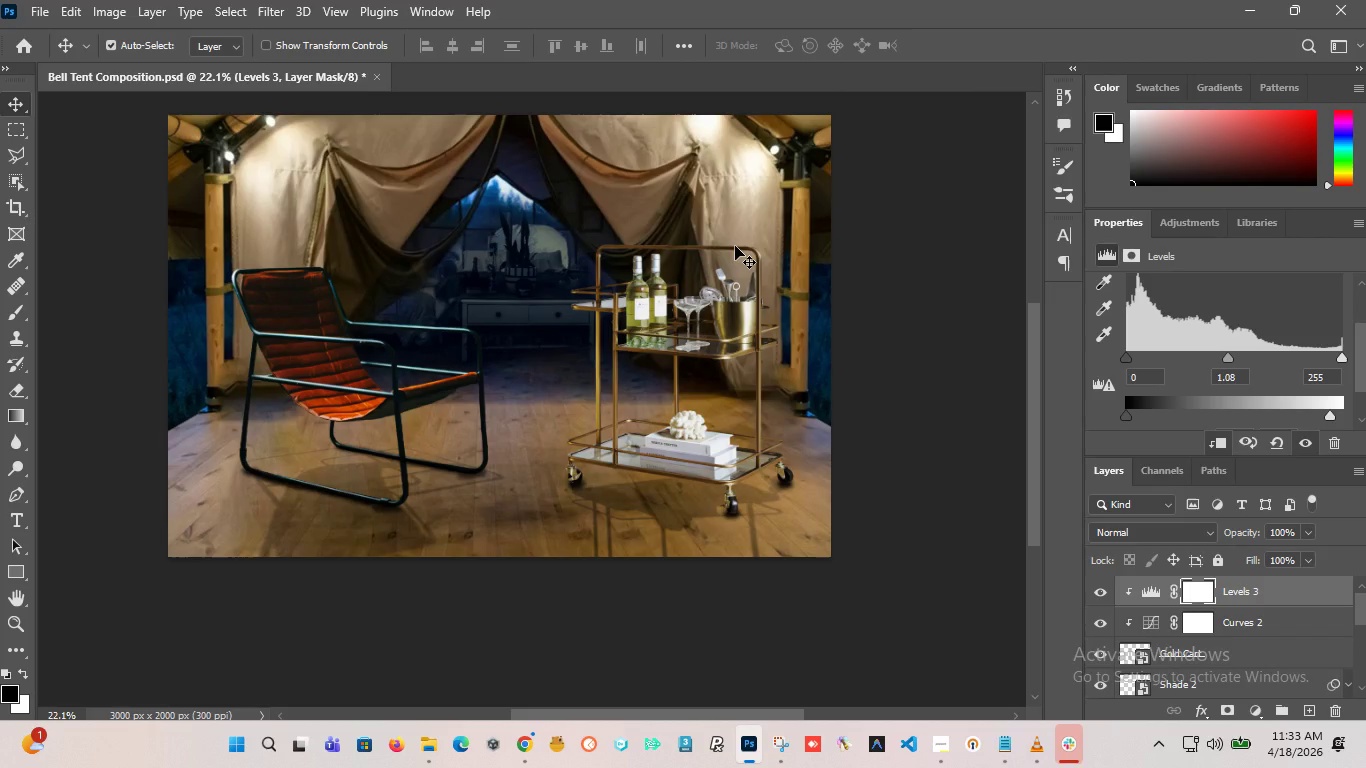 
scroll: coordinate [655, 296], scroll_direction: up, amount: 3.0
 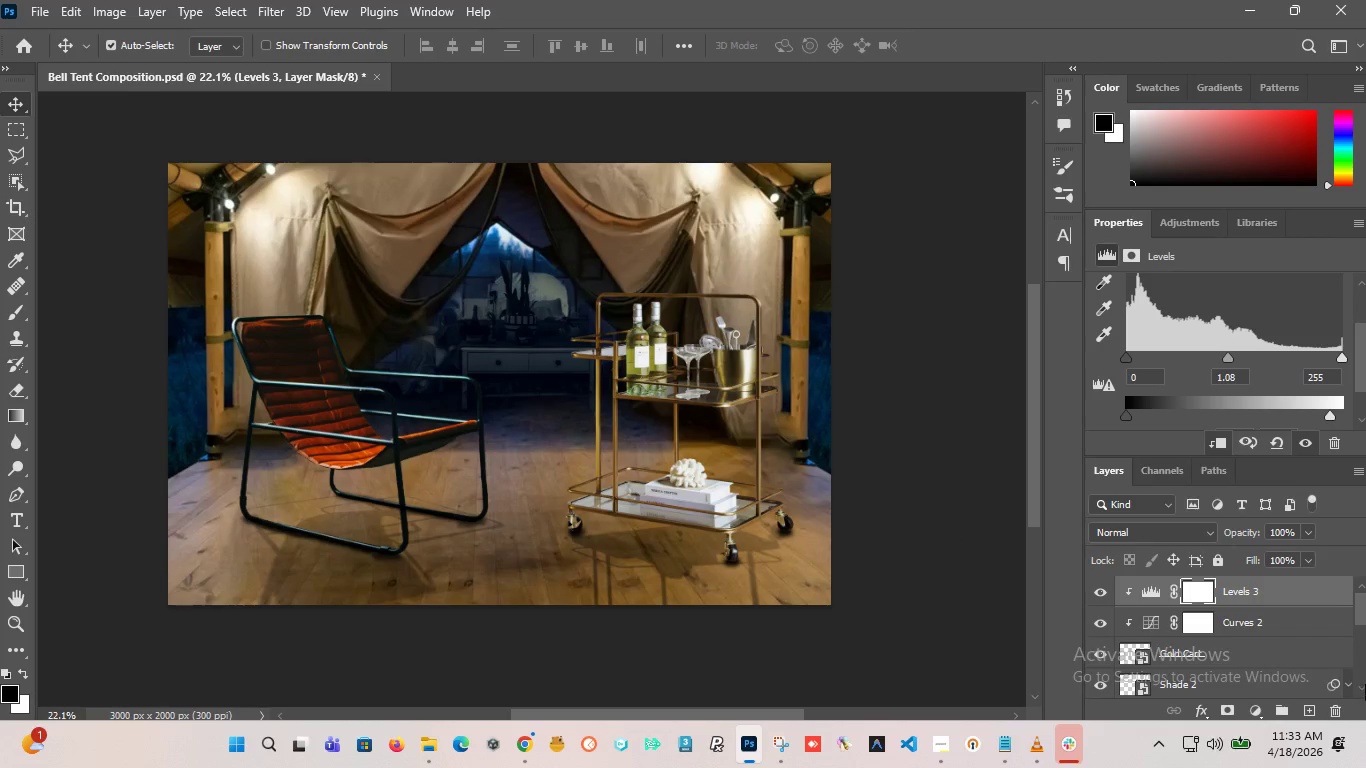 
left_click([1260, 712])
 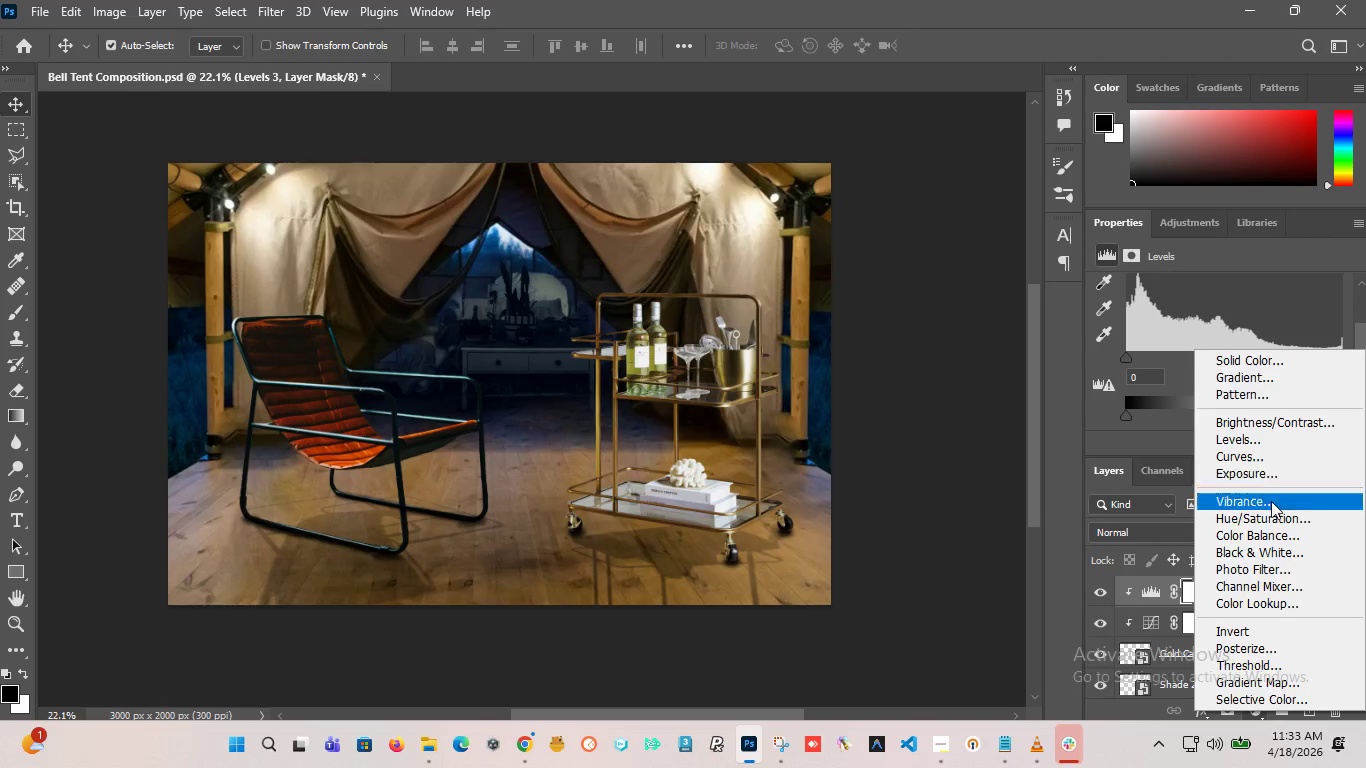 
left_click([1267, 530])
 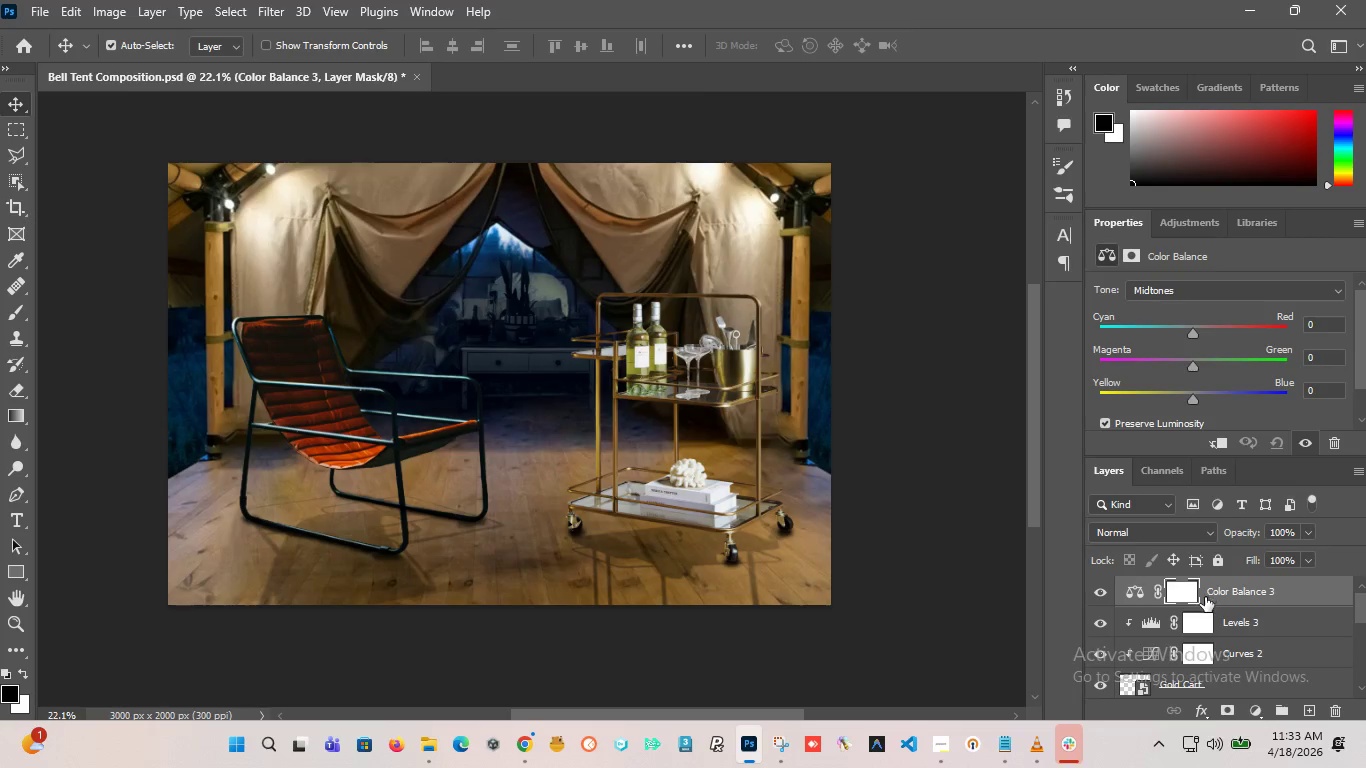 
hold_key(key=AltLeft, duration=1.05)
left_click([1203, 606])
 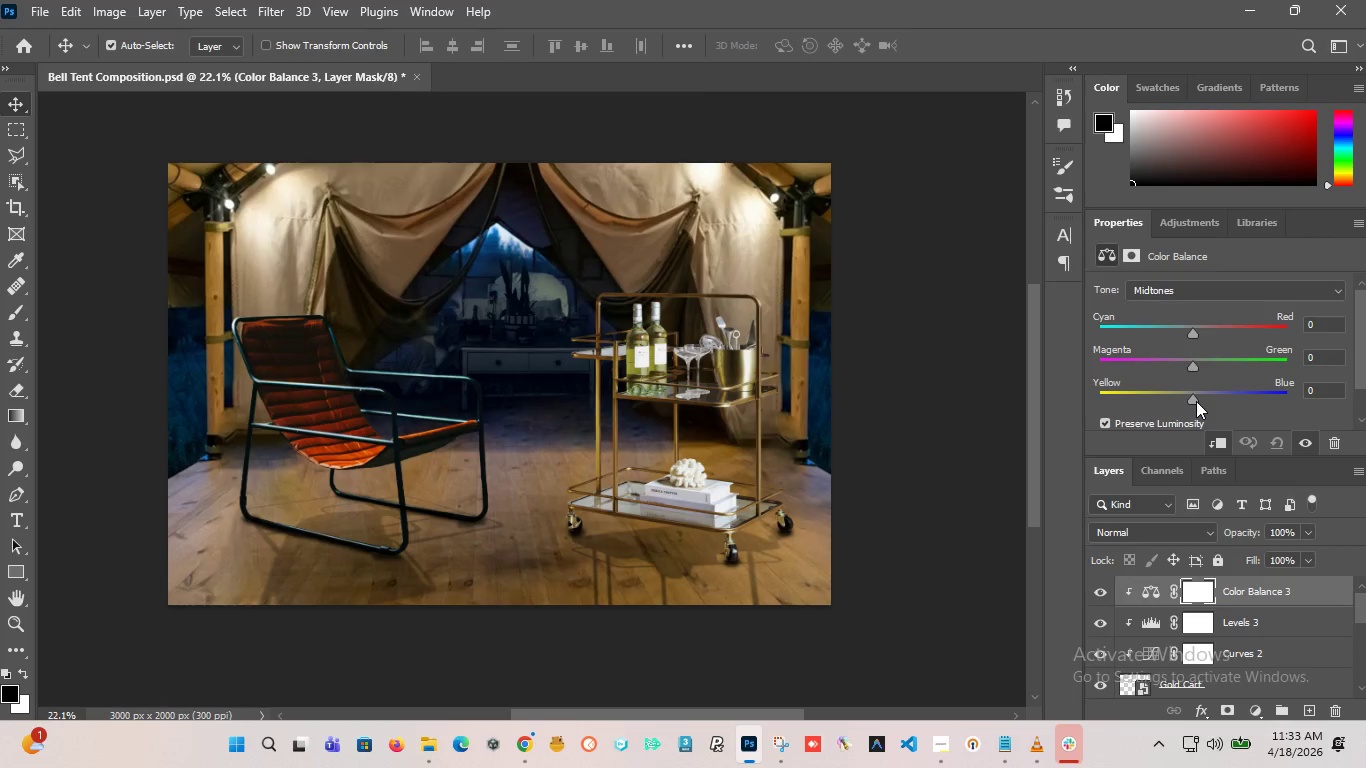 
left_click_drag(start_coordinate=[1196, 401], to_coordinate=[1208, 417])
 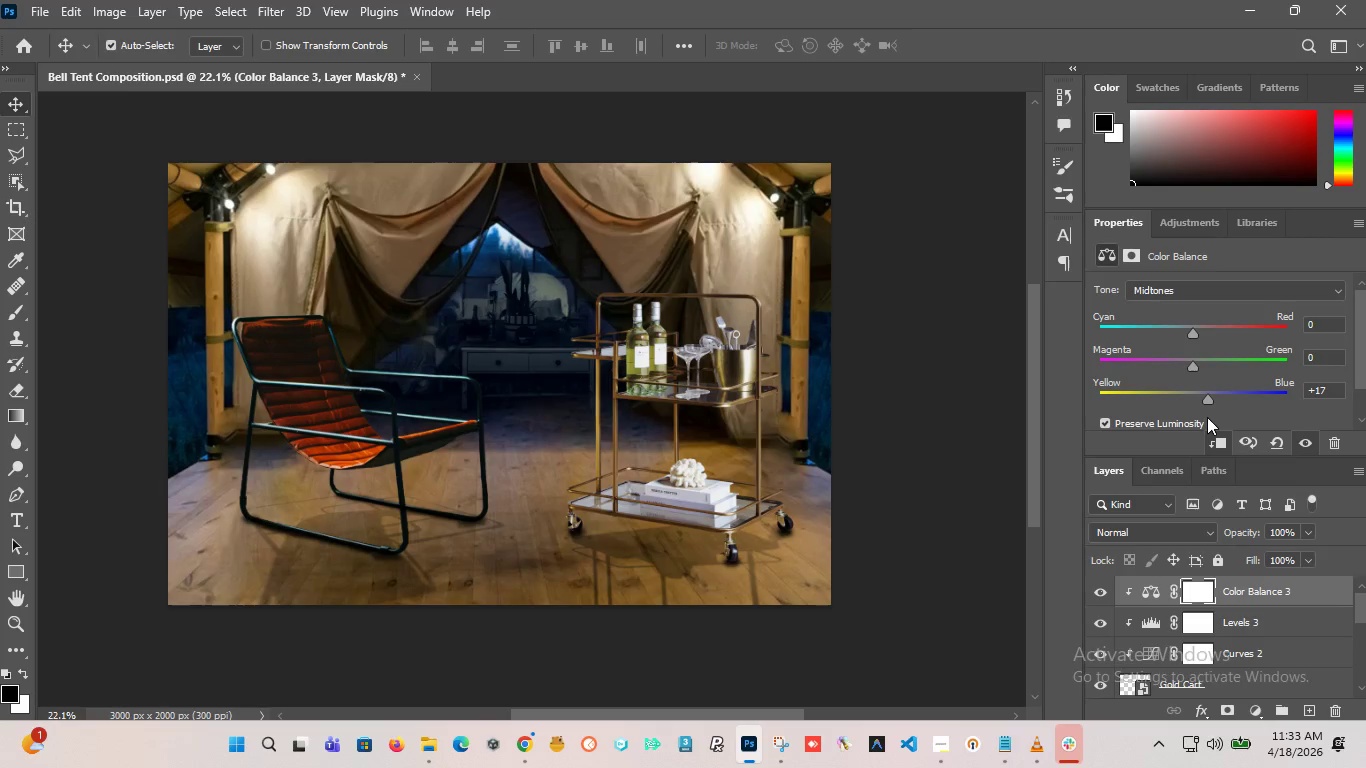 
key(Control+Z)
 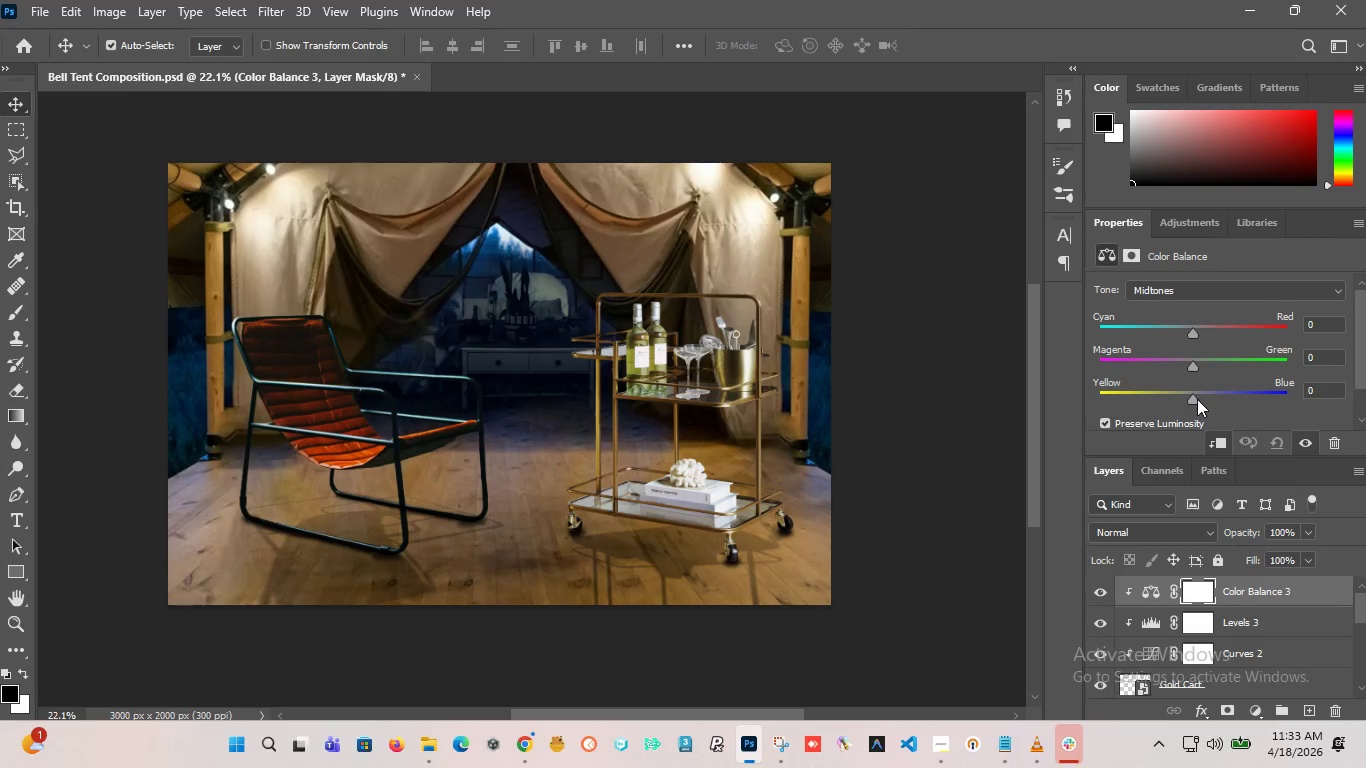 
left_click_drag(start_coordinate=[1191, 403], to_coordinate=[1182, 408])
 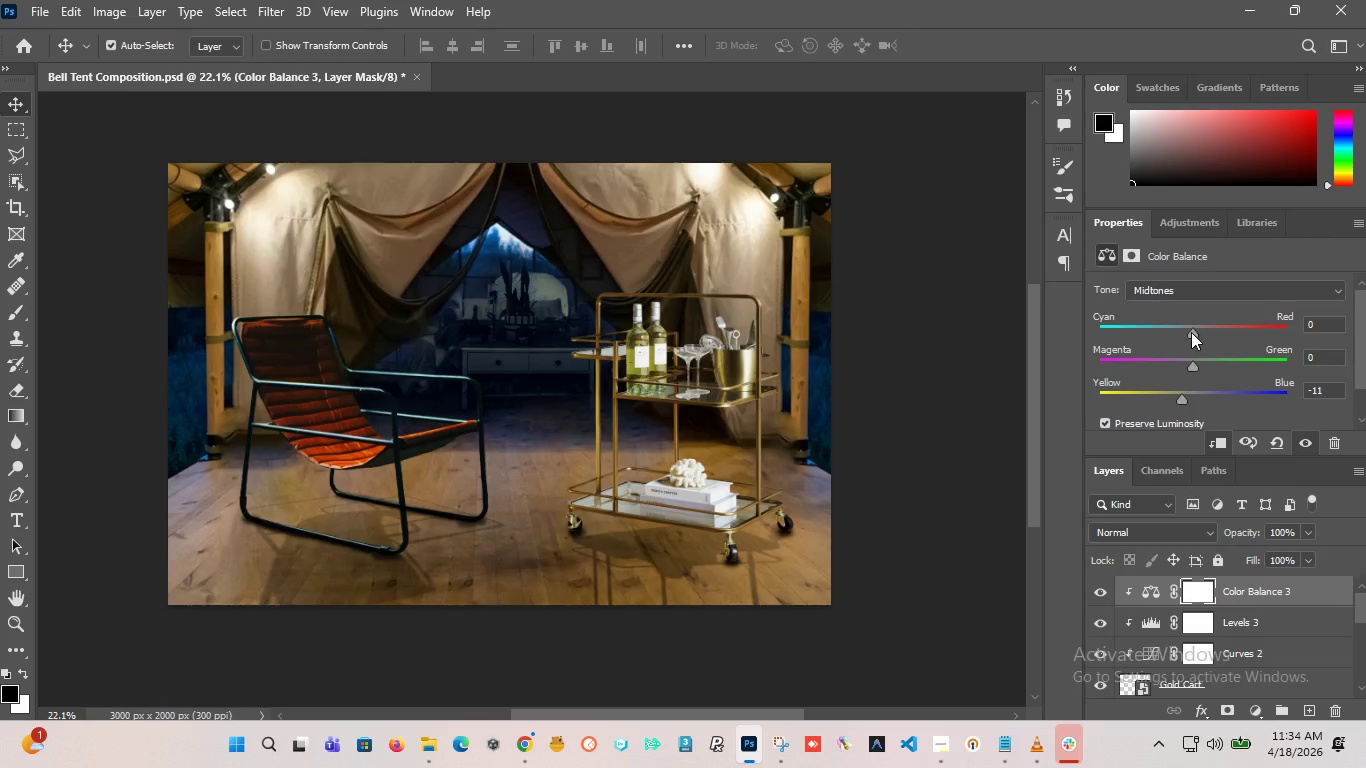 
left_click_drag(start_coordinate=[1191, 332], to_coordinate=[1181, 341])
 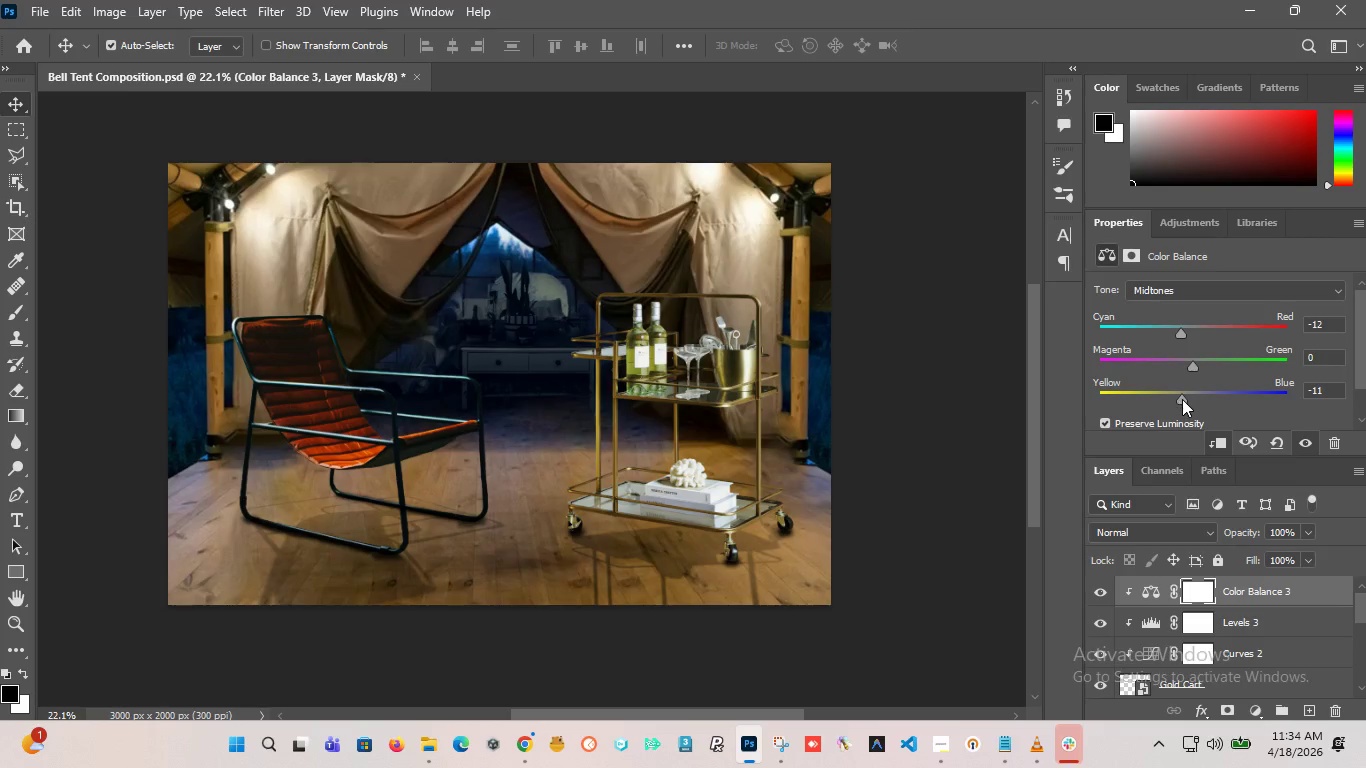 
left_click_drag(start_coordinate=[1182, 399], to_coordinate=[1207, 420])
 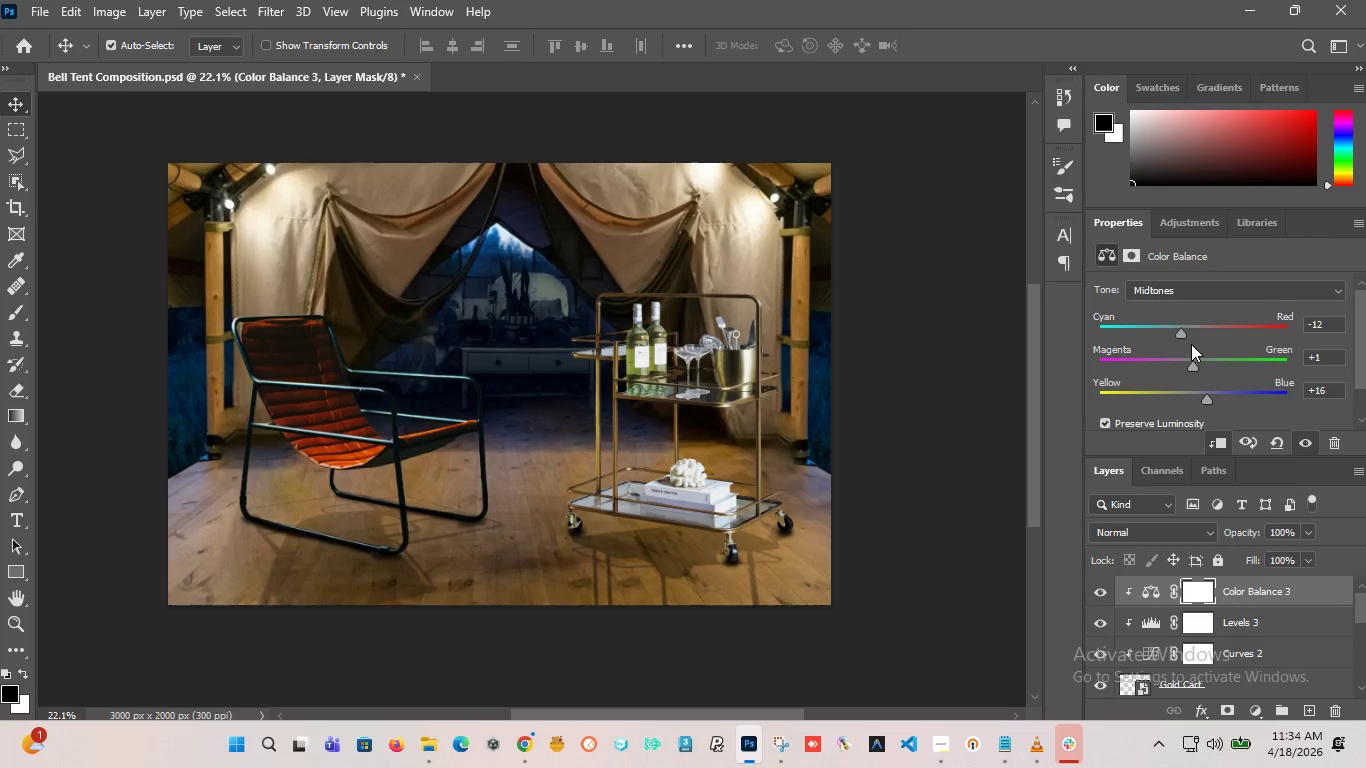 
wait(7.67)
 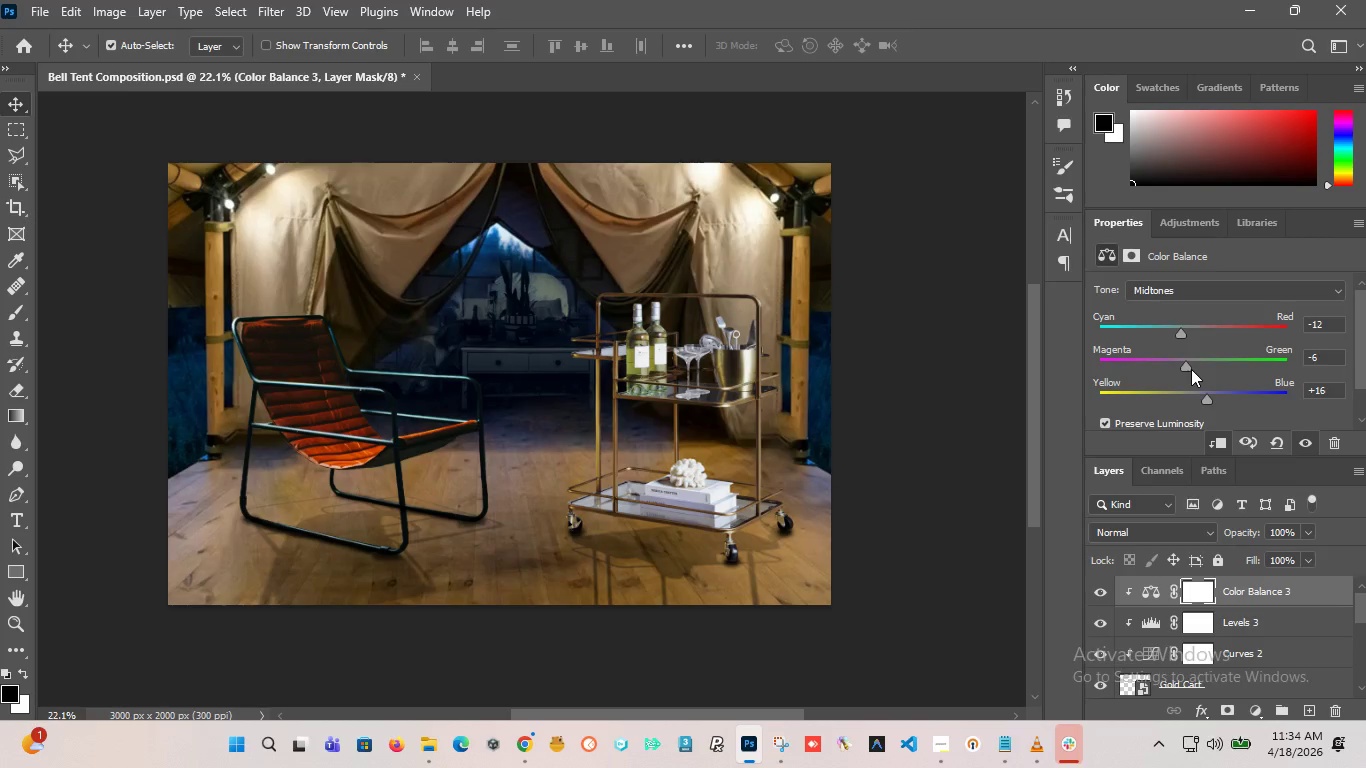 
left_click([1174, 332])
 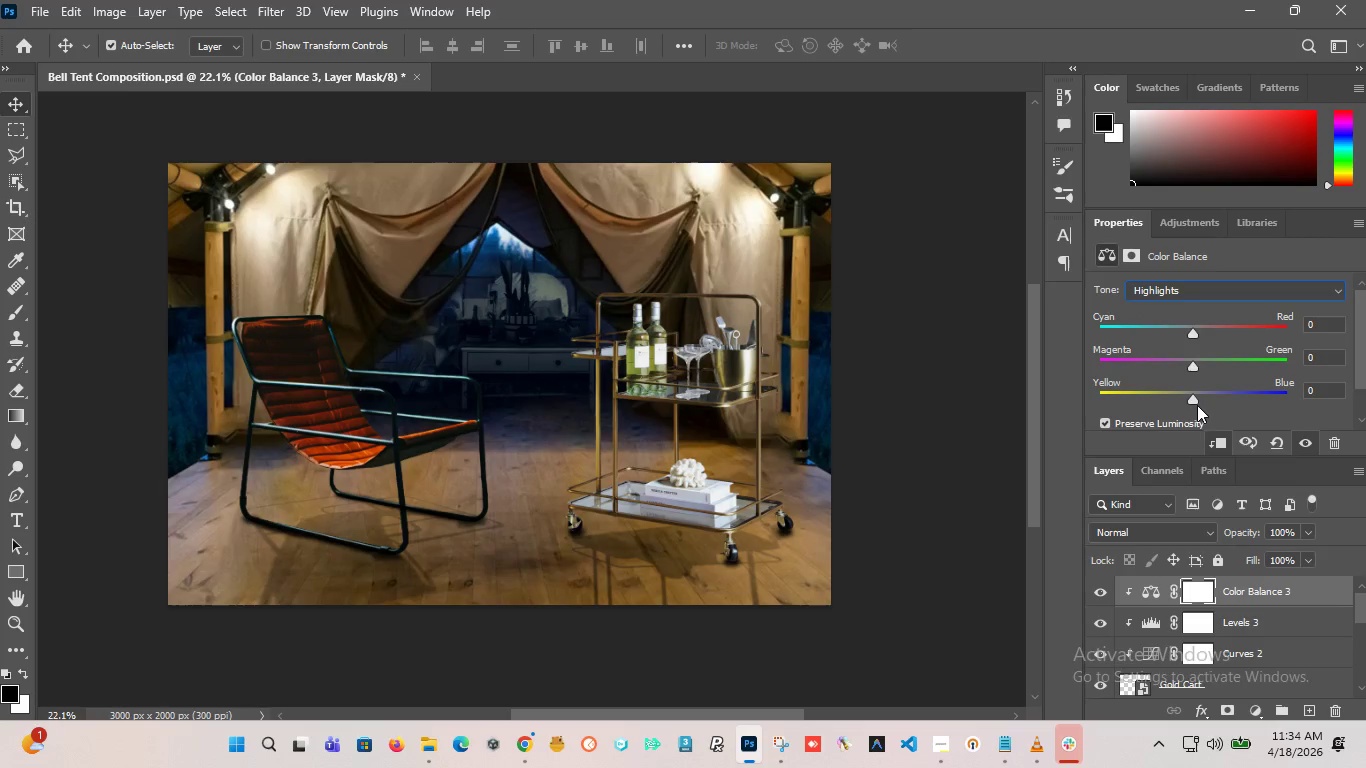 
left_click_drag(start_coordinate=[1195, 404], to_coordinate=[1207, 413])
 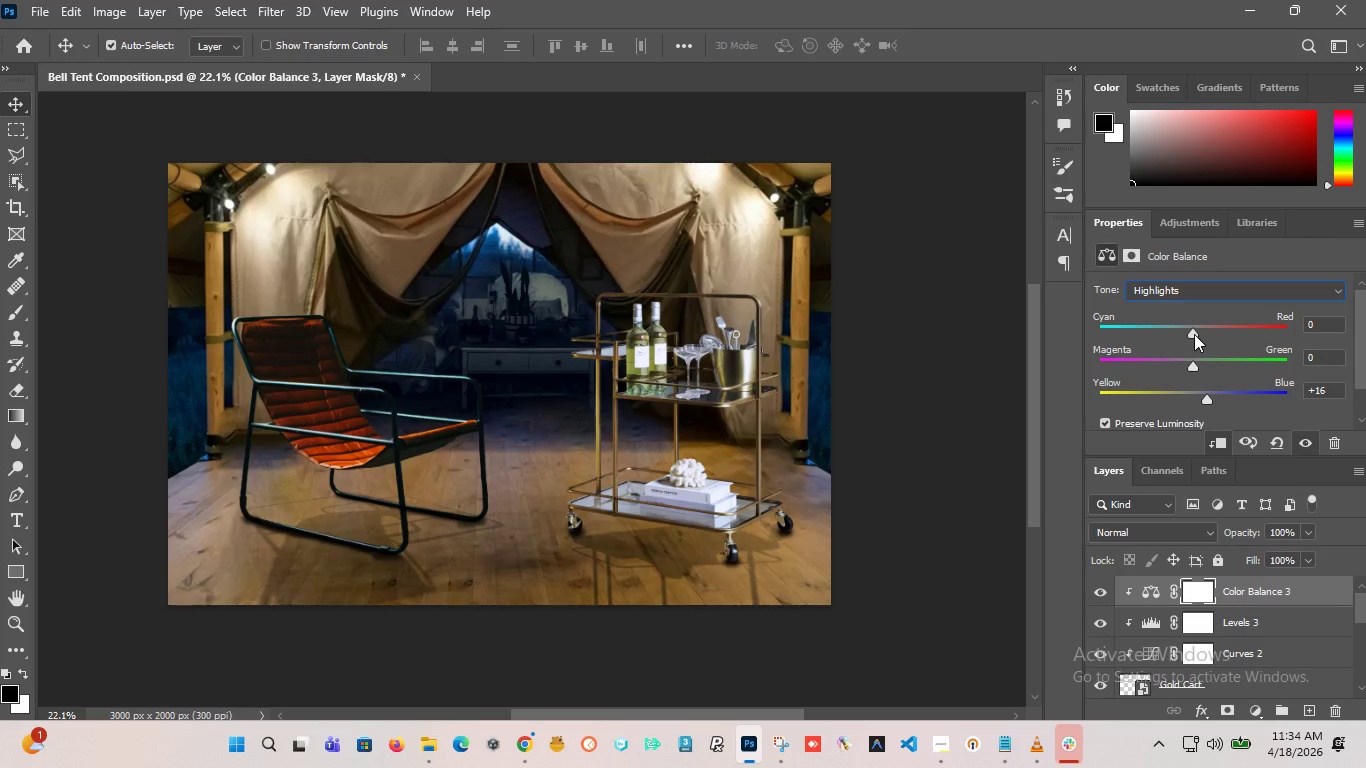 
left_click_drag(start_coordinate=[1194, 334], to_coordinate=[1185, 350])
 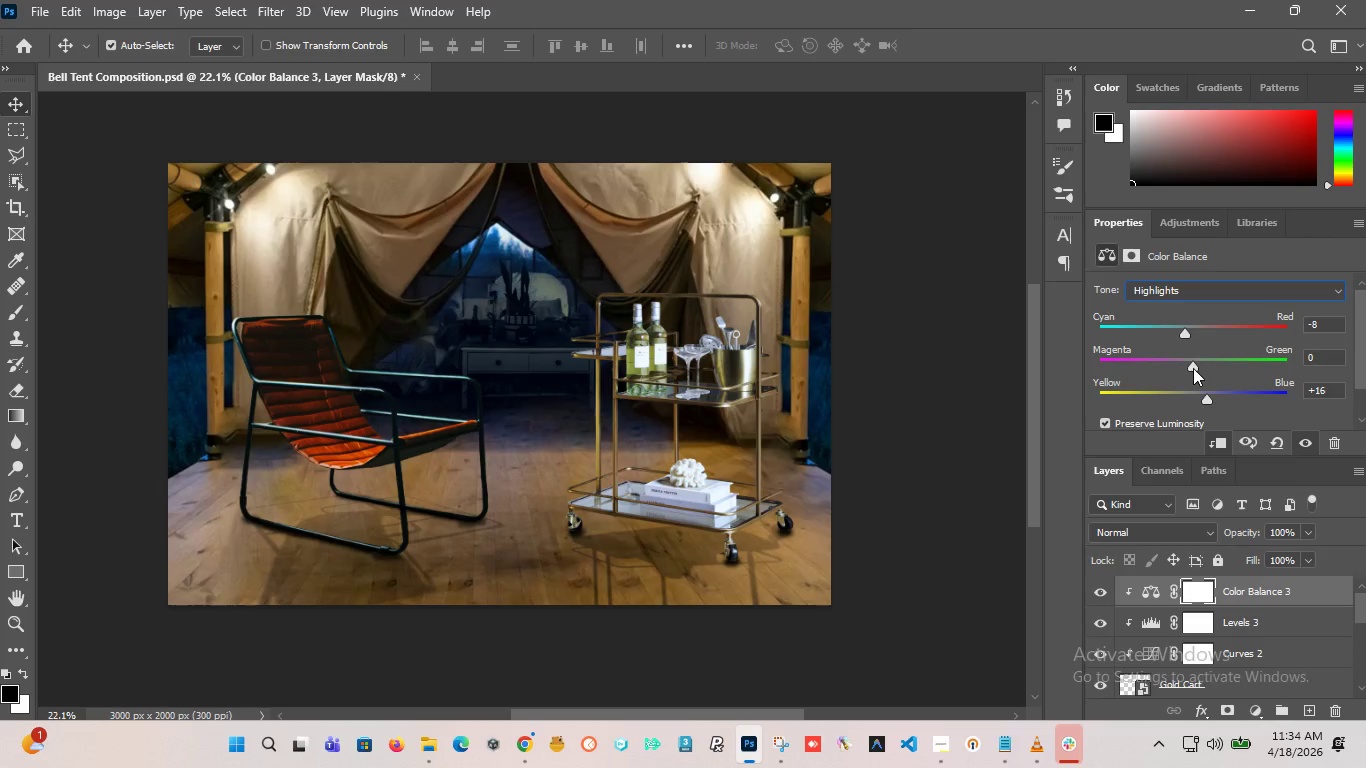 
left_click_drag(start_coordinate=[1193, 368], to_coordinate=[1200, 367])
 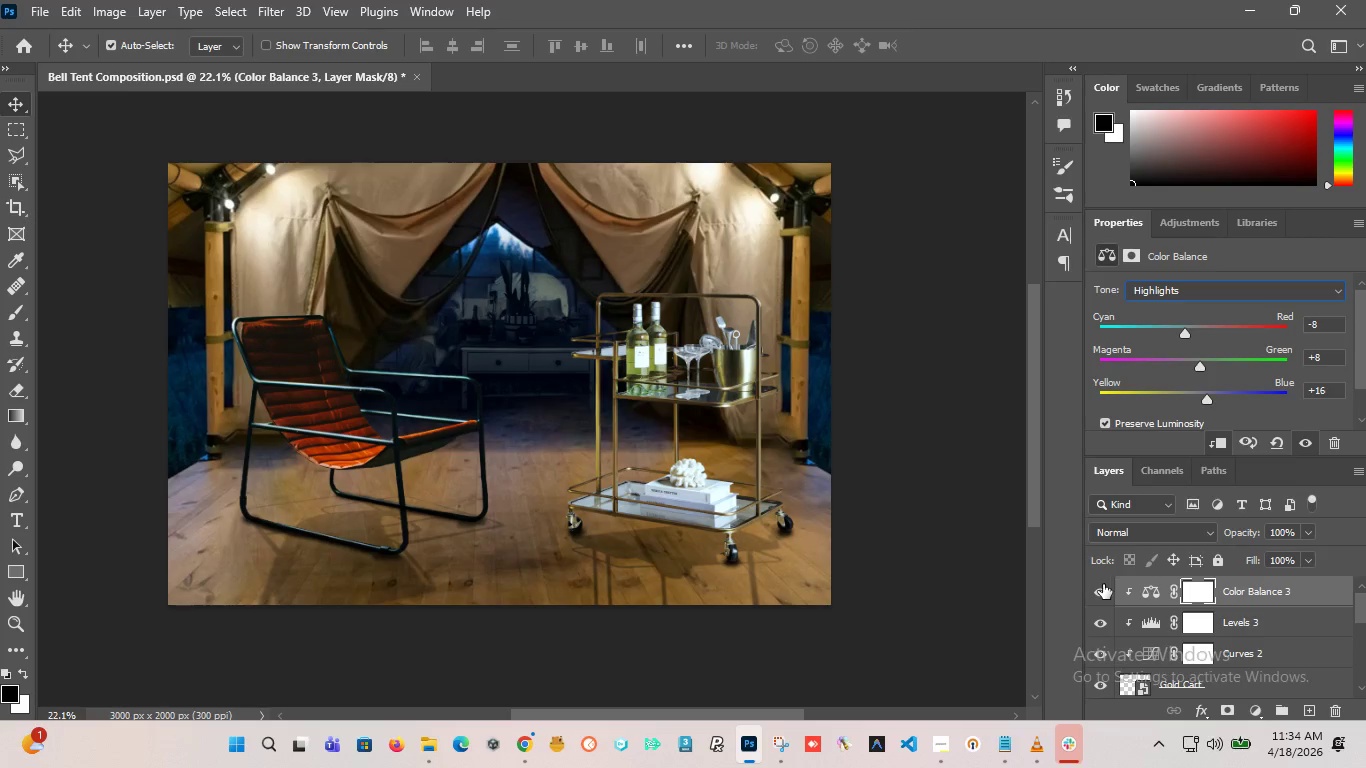 
left_click([1103, 584])
 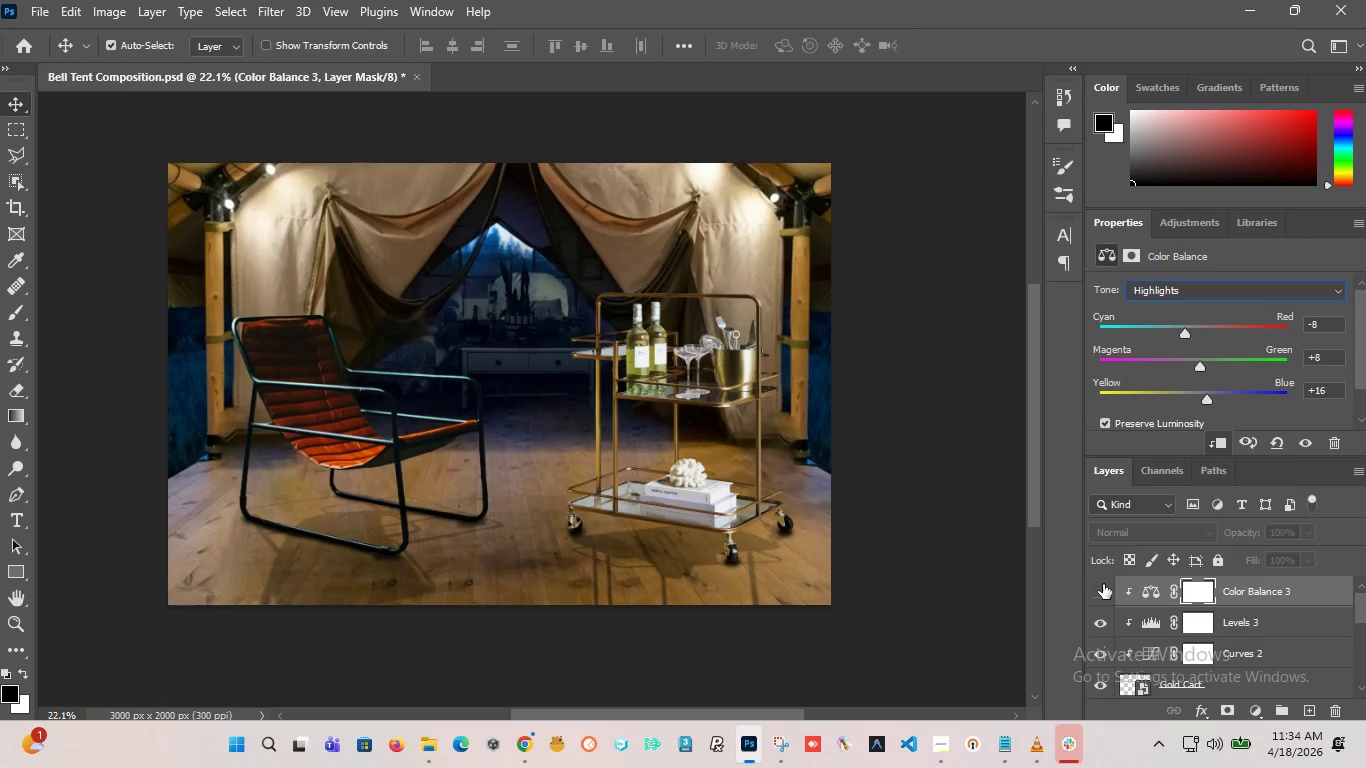 
left_click([1103, 584])
 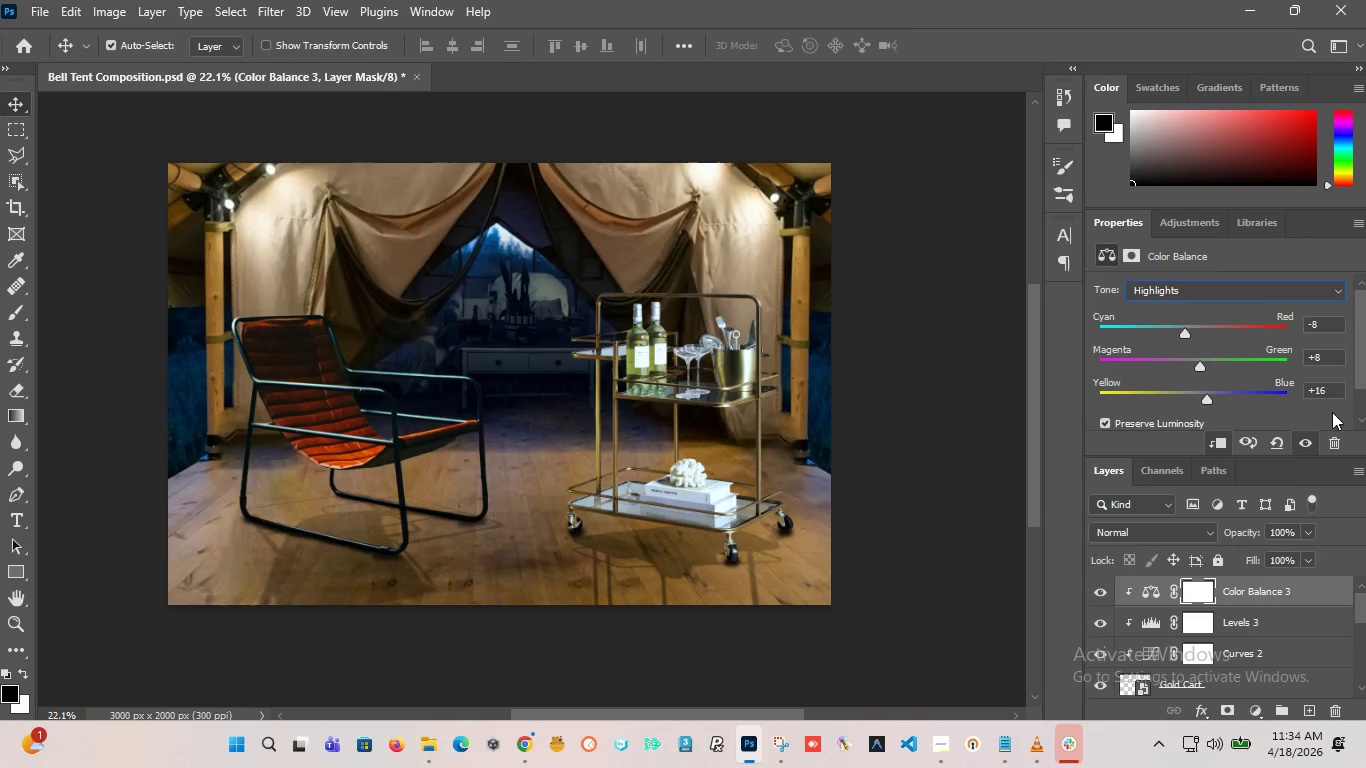 
wait(6.55)
 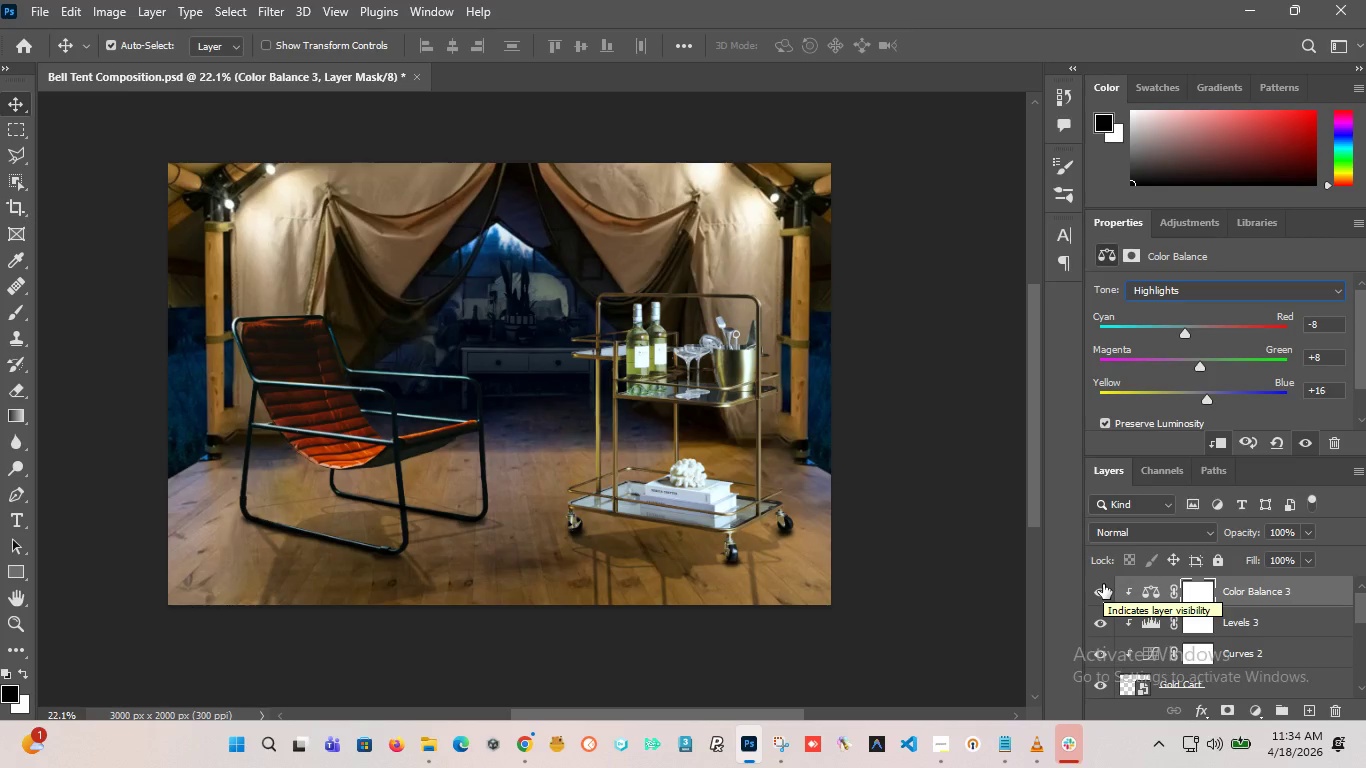 
left_click([1212, 292])
 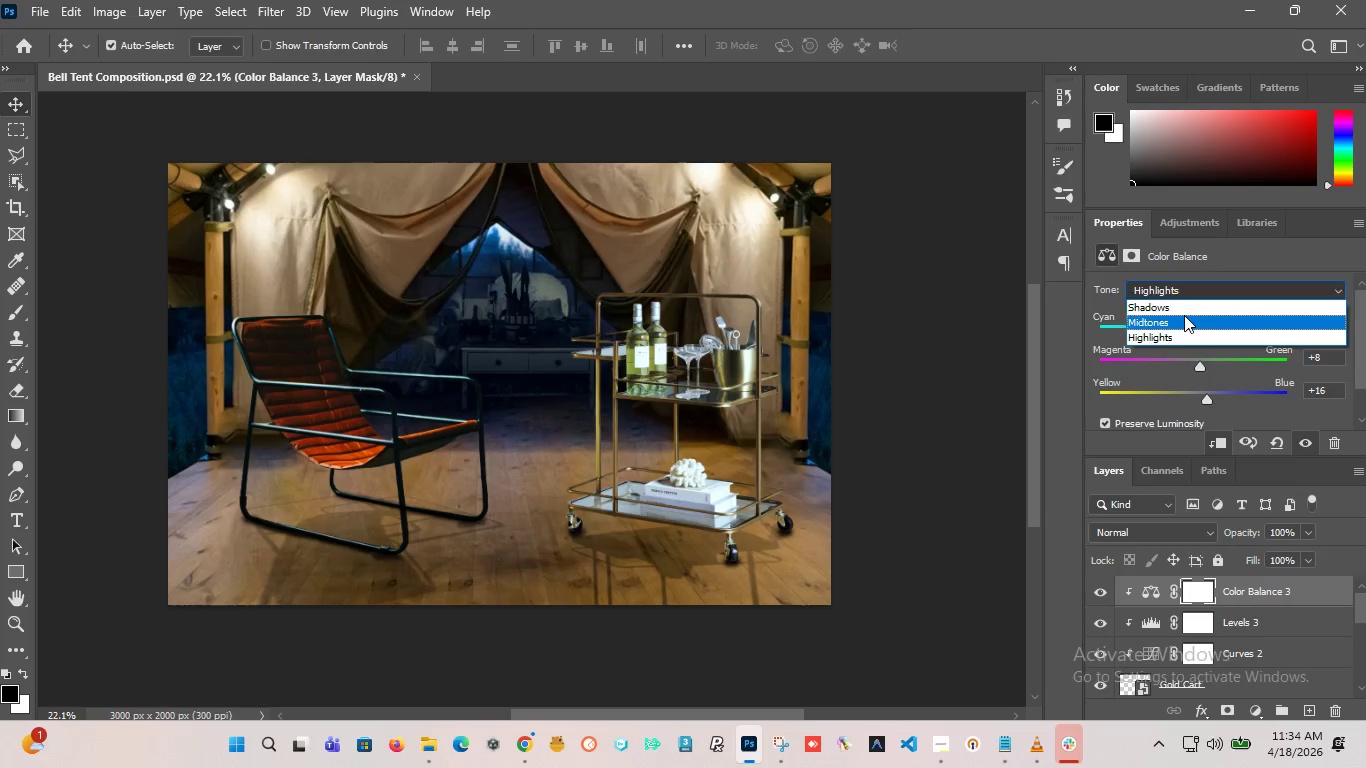 
left_click([1182, 310])
 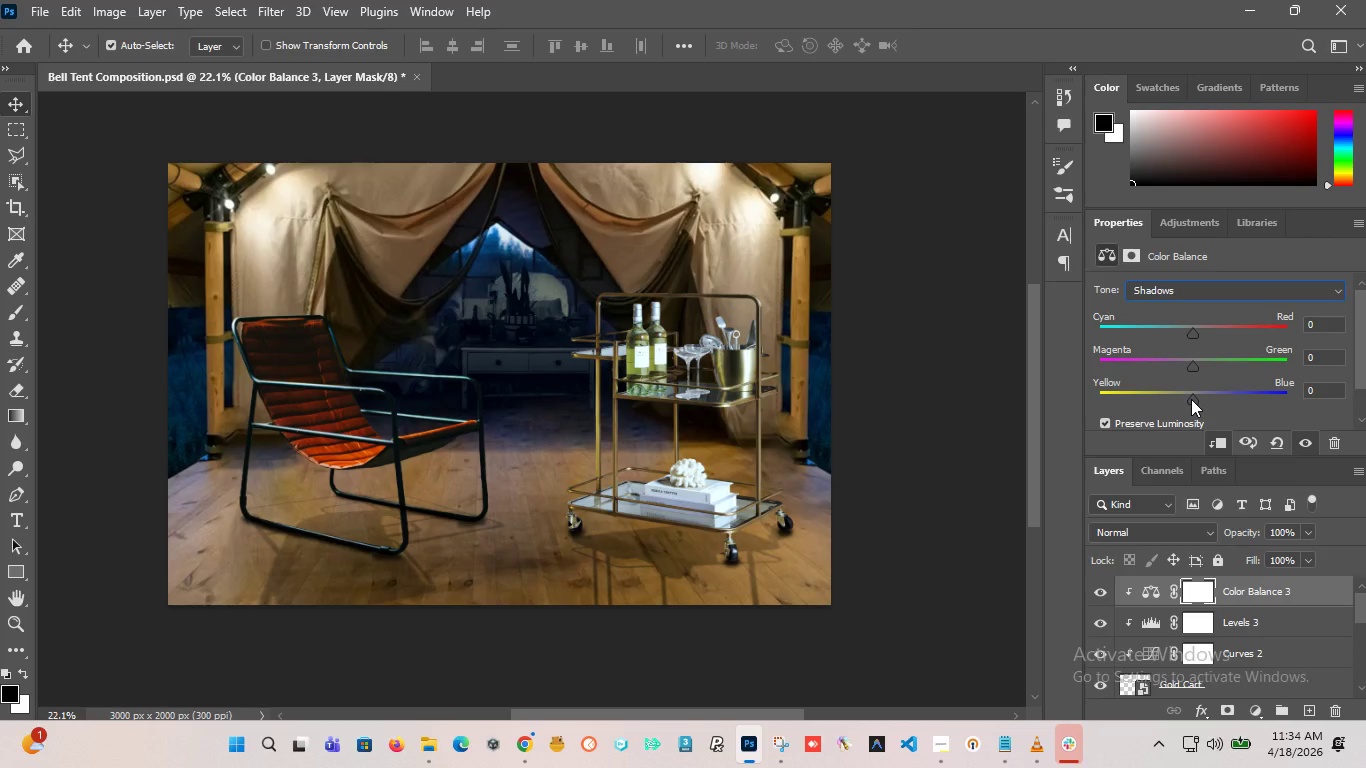 
left_click_drag(start_coordinate=[1191, 399], to_coordinate=[1194, 407])
 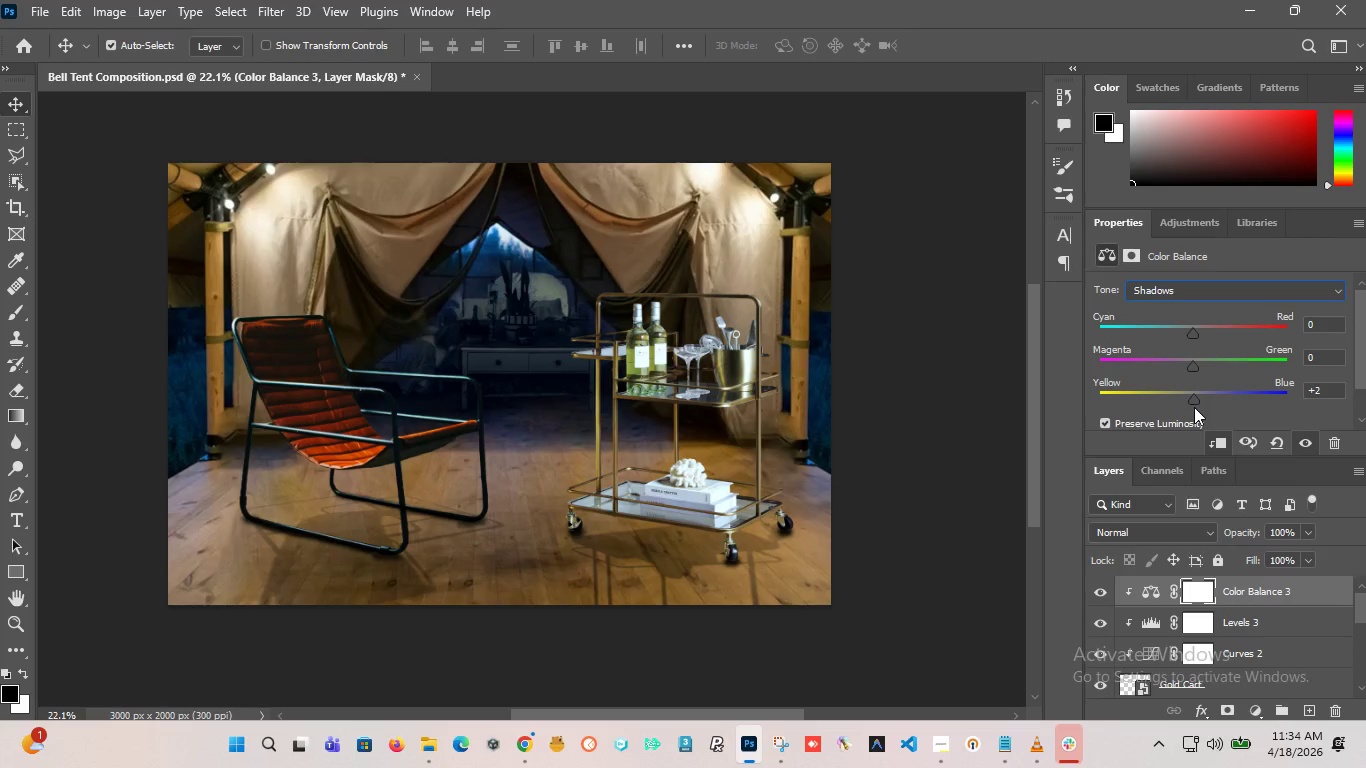 
key(Control+Z)
 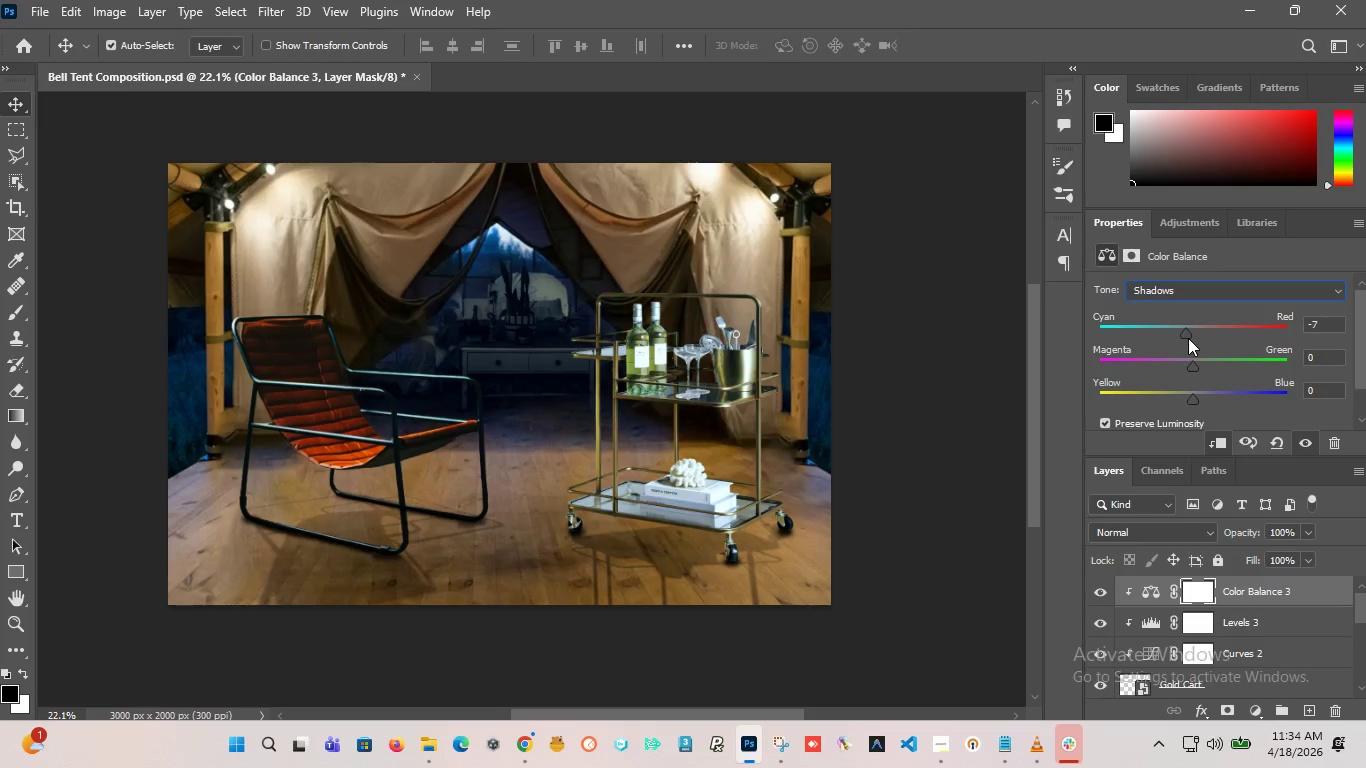 
key(Control+Z)
 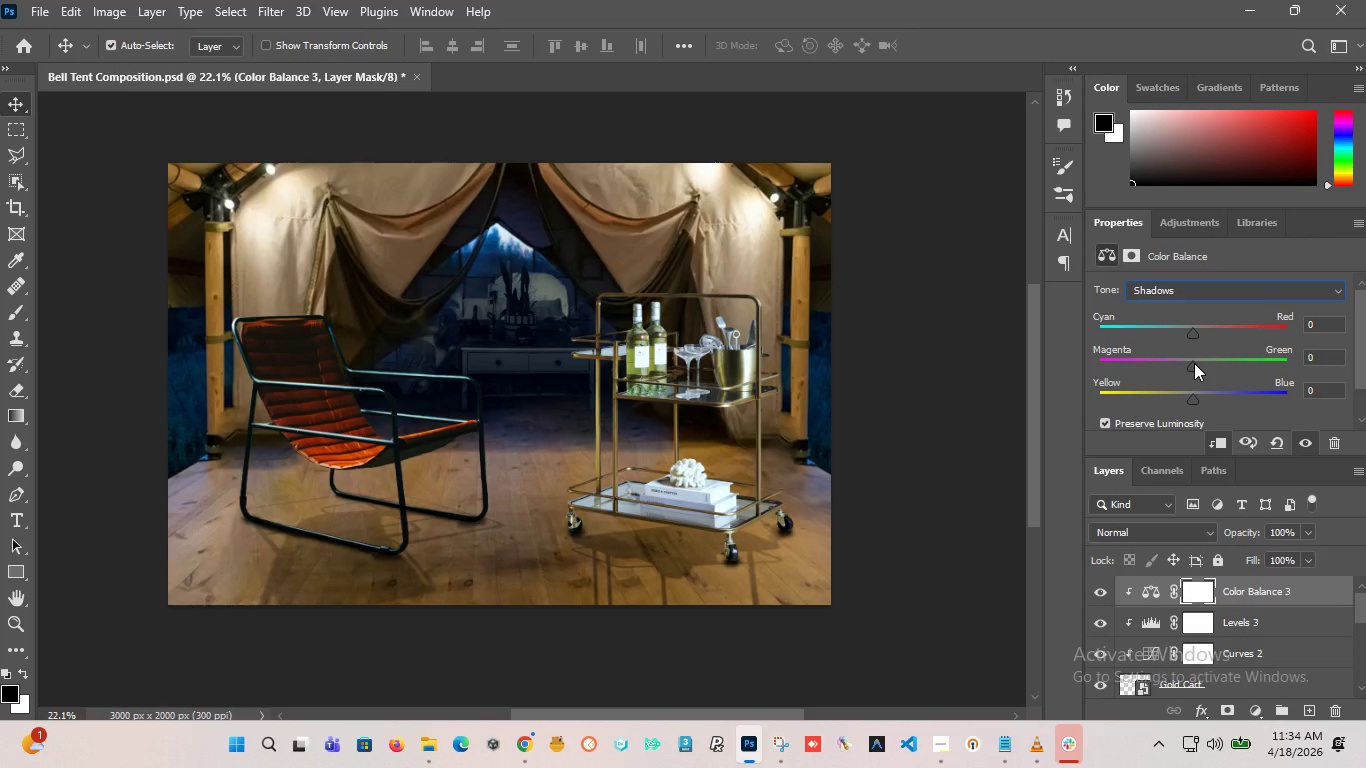 
left_click_drag(start_coordinate=[1194, 363], to_coordinate=[1188, 366])
 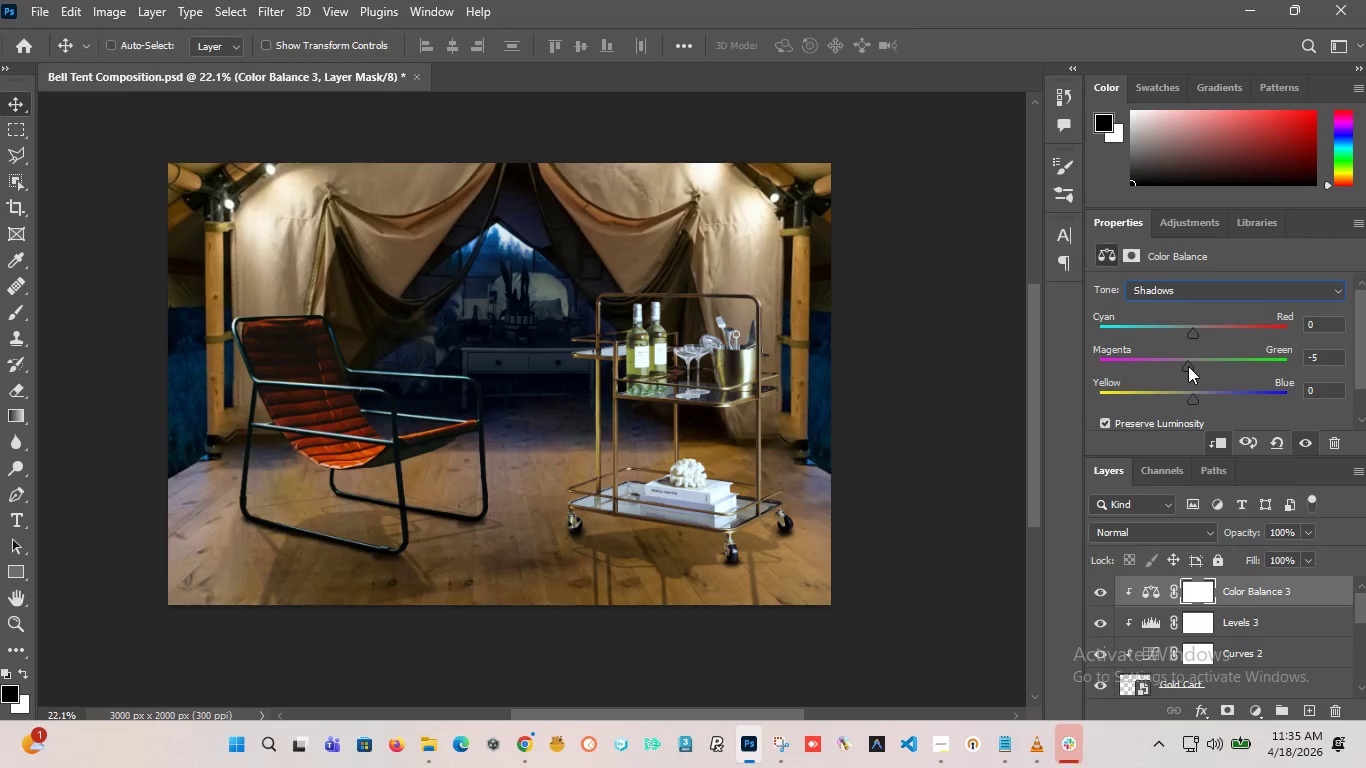 
key(Control+Z)
 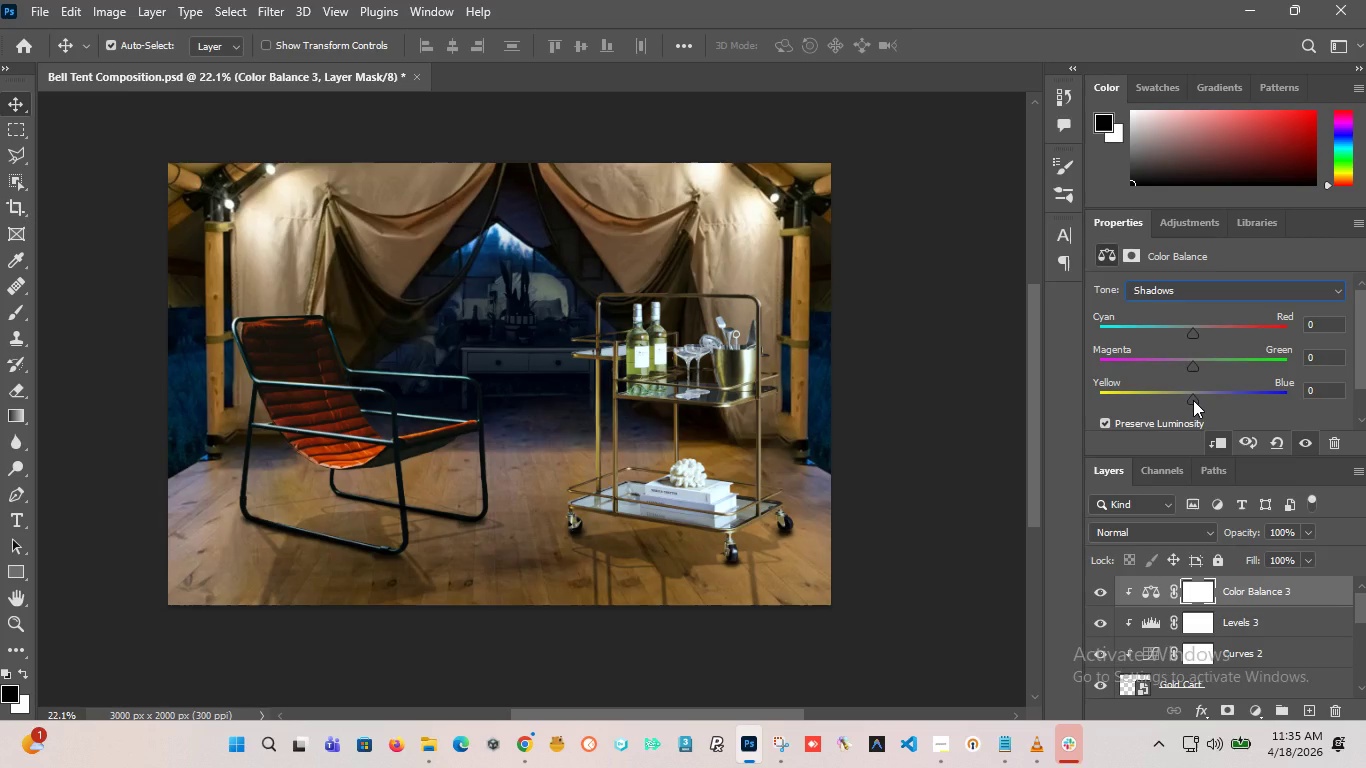 
left_click_drag(start_coordinate=[1193, 400], to_coordinate=[1198, 402])
 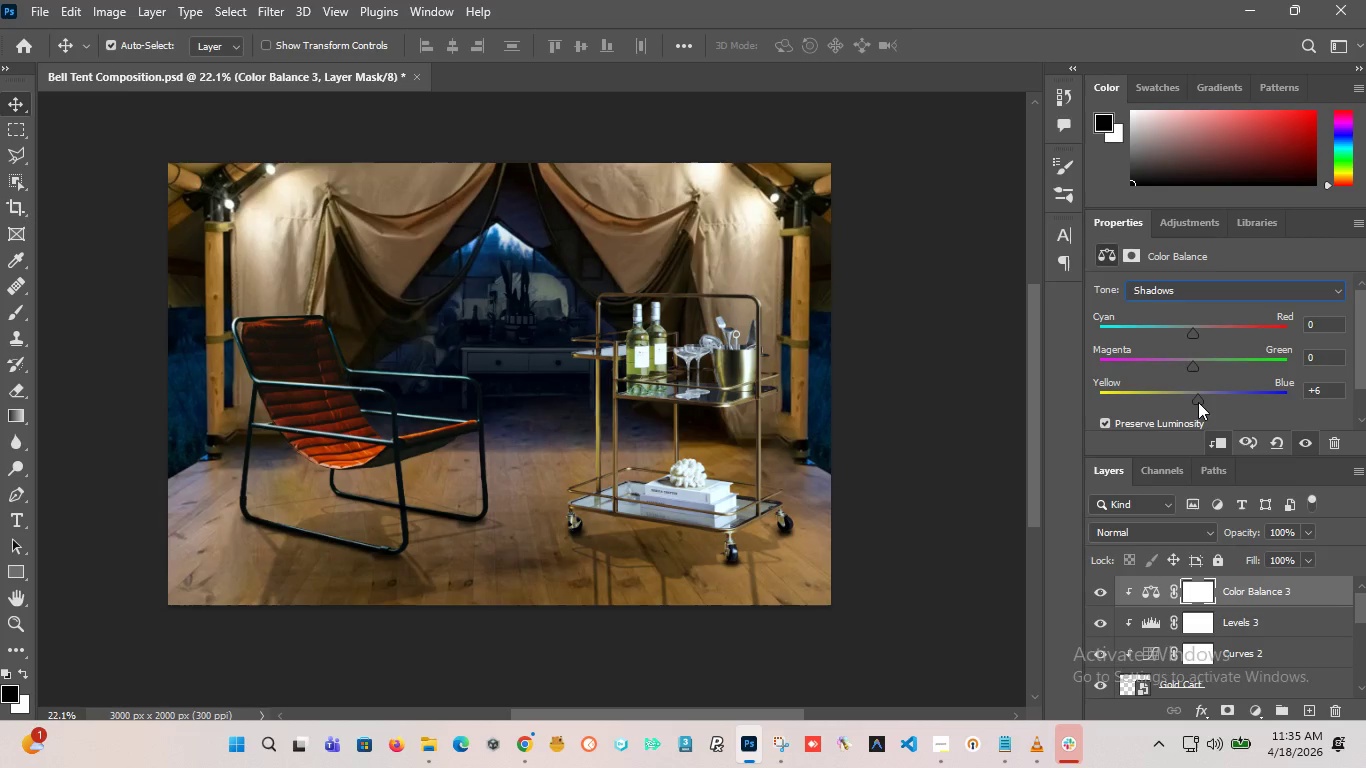 
key(Control+Z)
 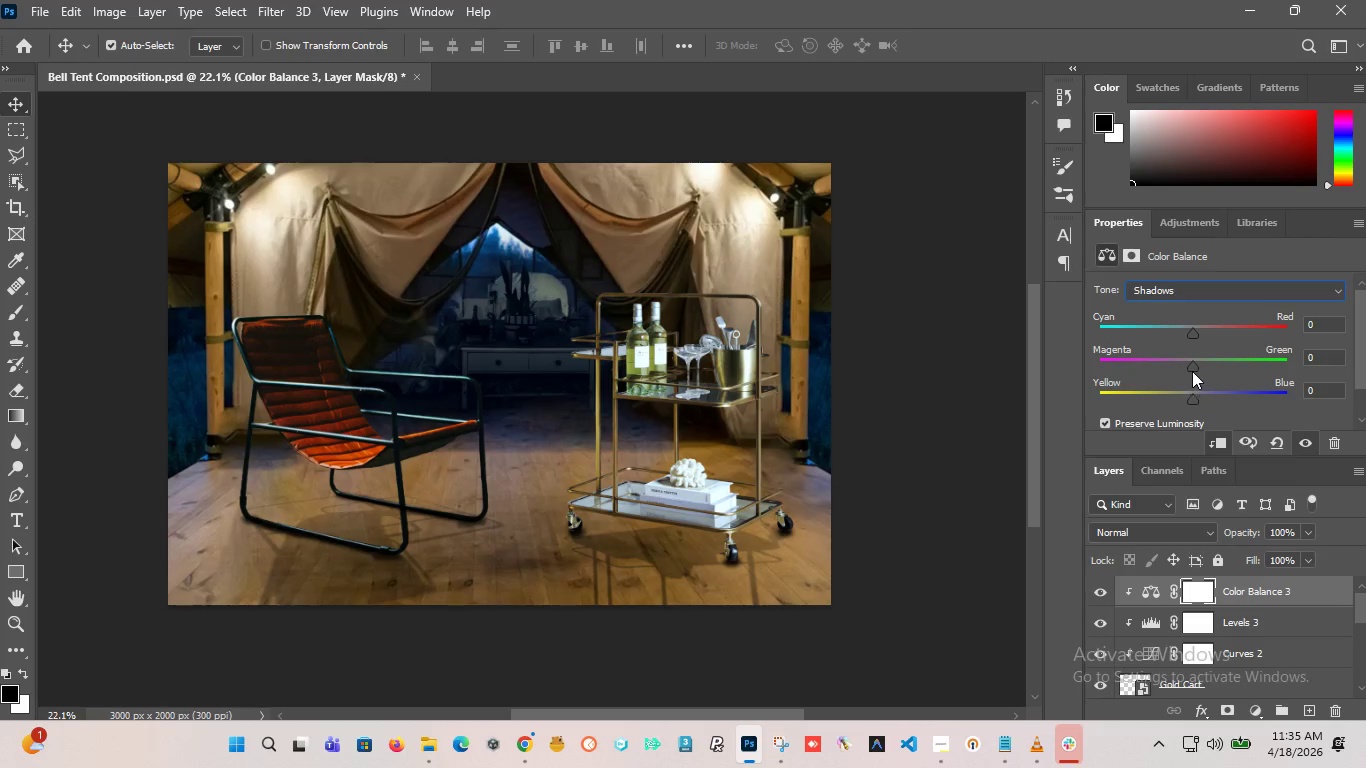 
left_click_drag(start_coordinate=[1192, 366], to_coordinate=[1178, 369])
 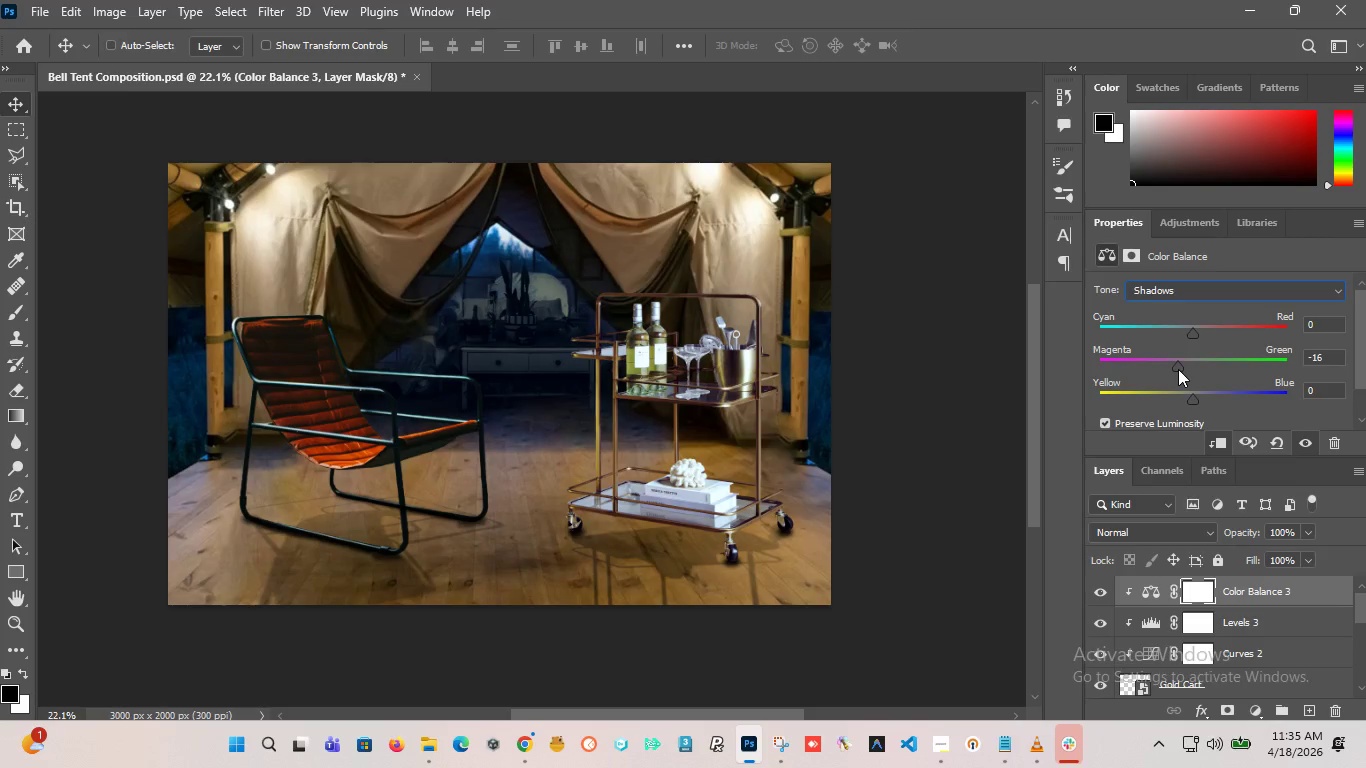 
key(Control+Z)
 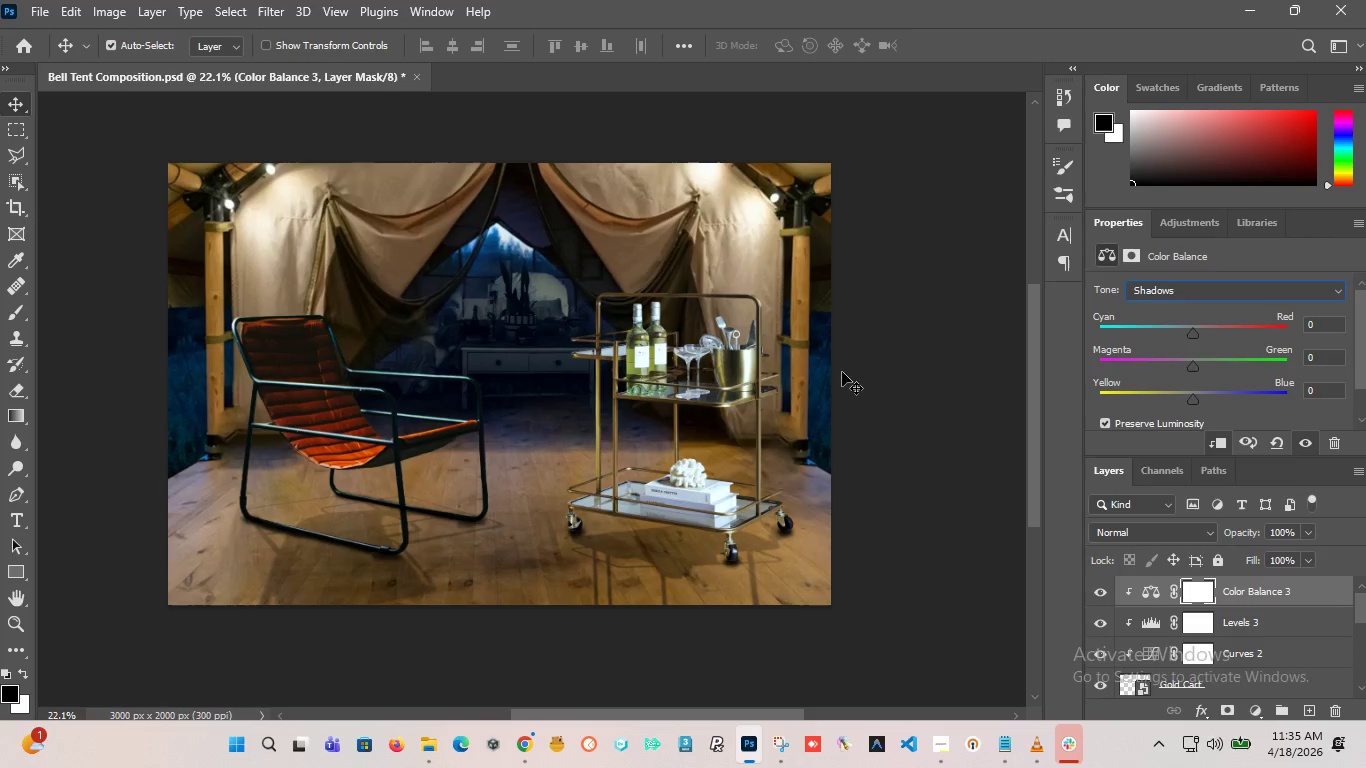 
hold_key(key=AltLeft, duration=0.7)
 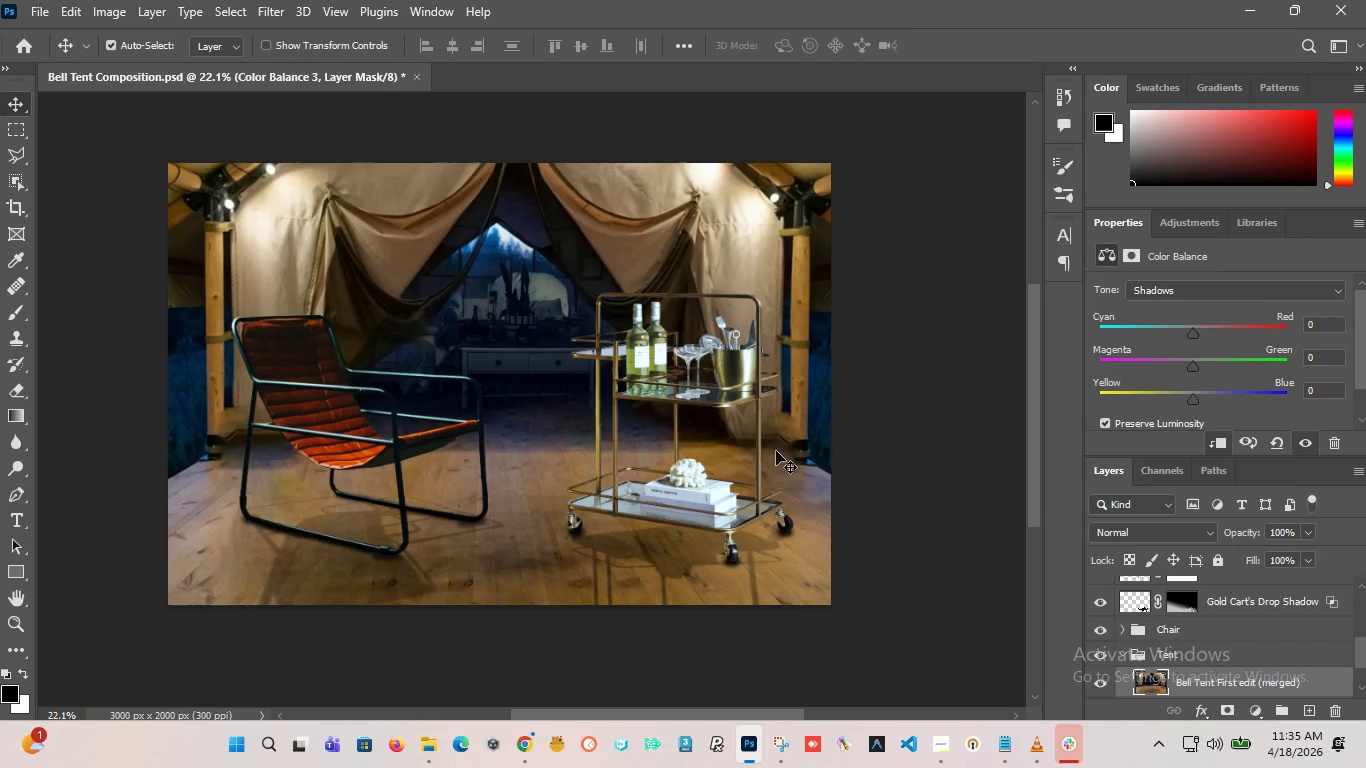 
left_click([776, 451])
 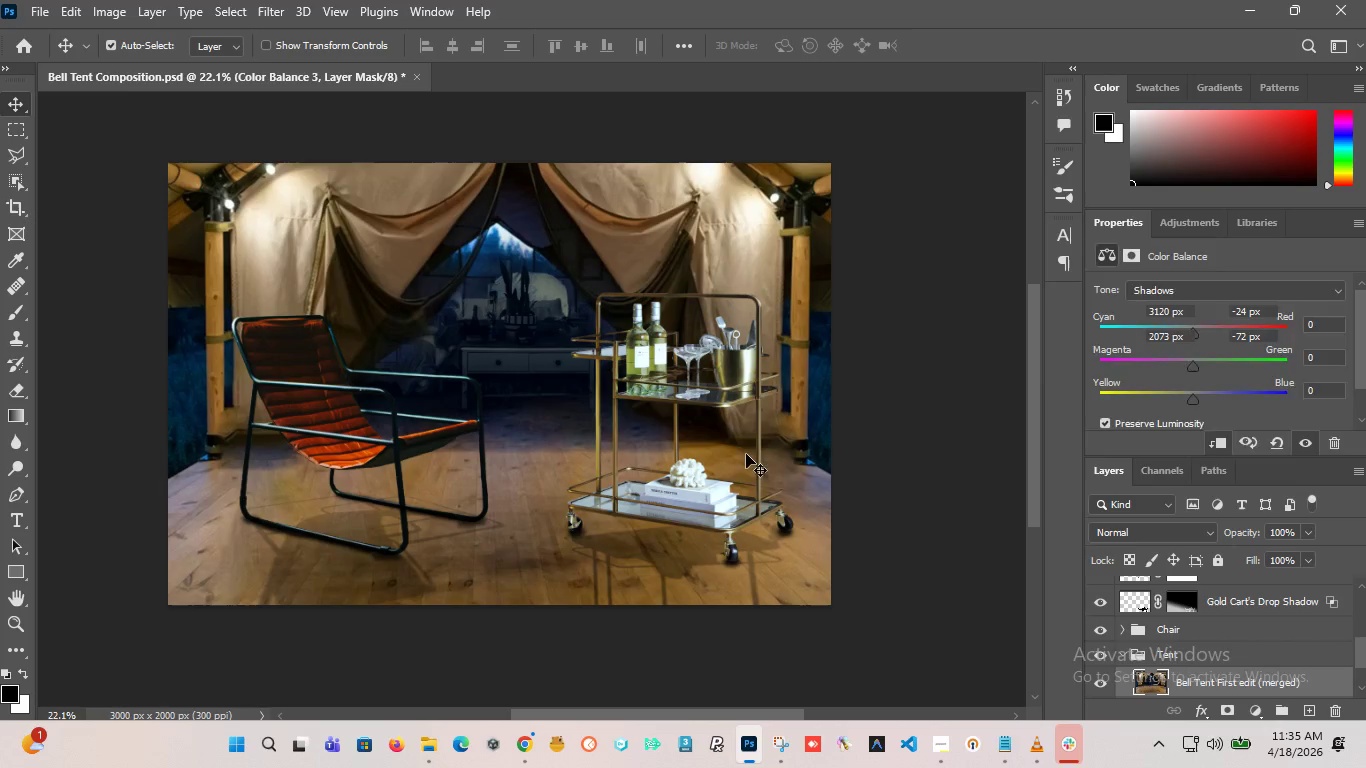 
scroll: coordinate [705, 388], scroll_direction: up, amount: 7.0
 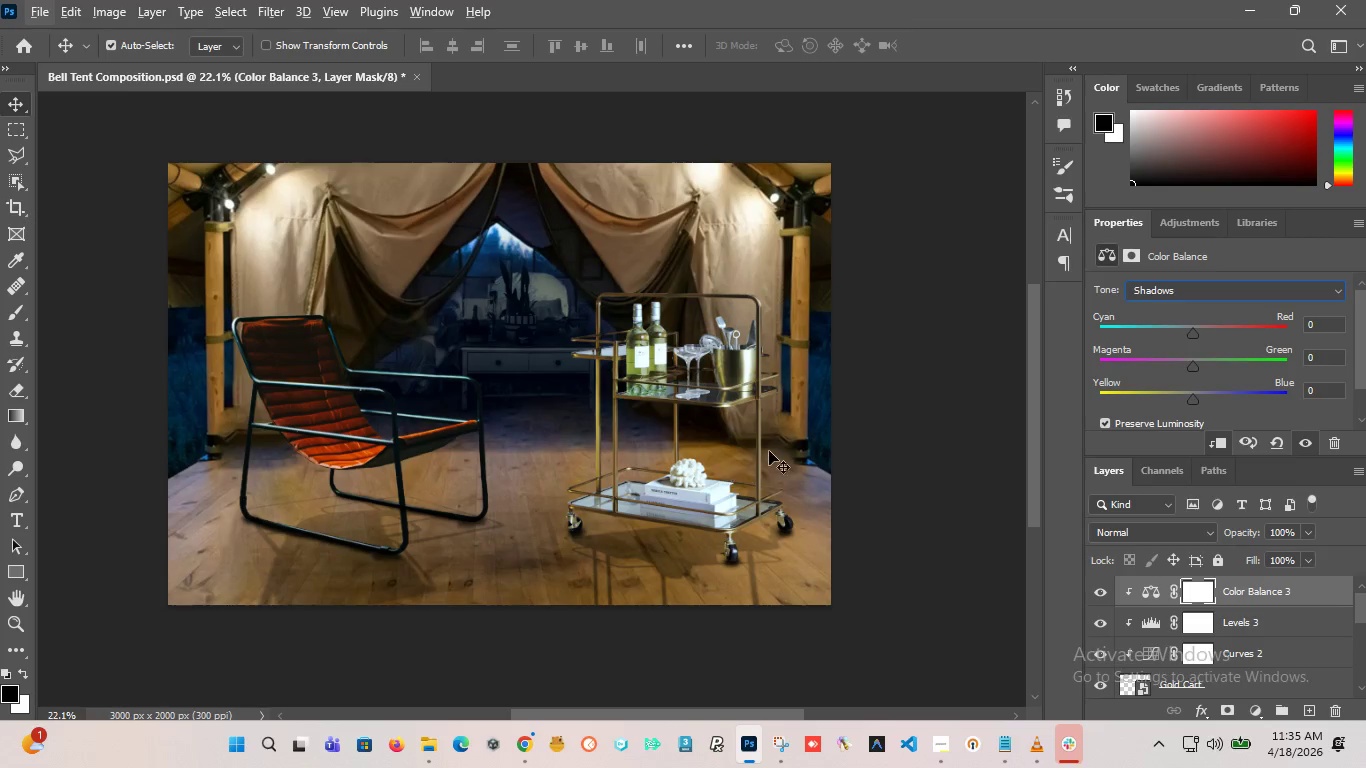 
hold_key(key=AltLeft, duration=0.91)
scroll: coordinate [1222, 646], scroll_direction: up, amount: 19.0
 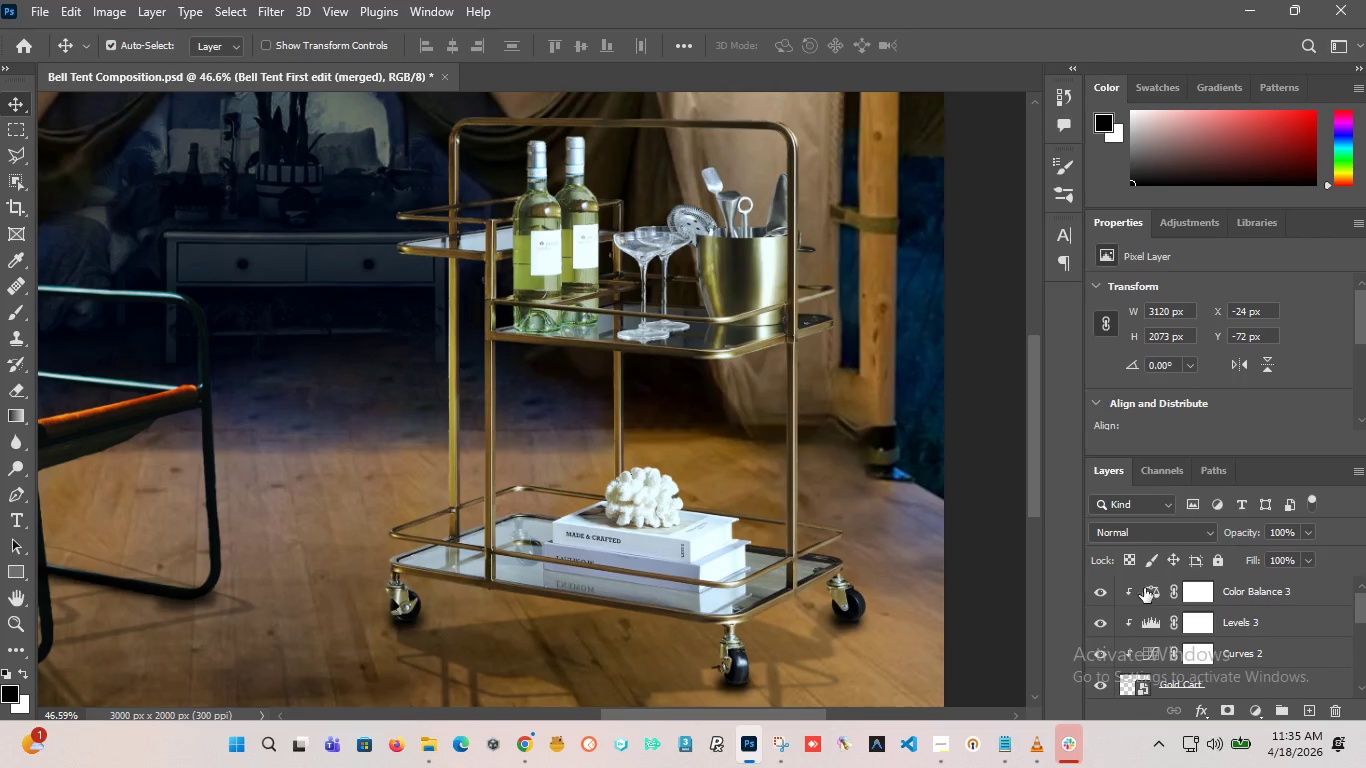 
left_click([1146, 588])
 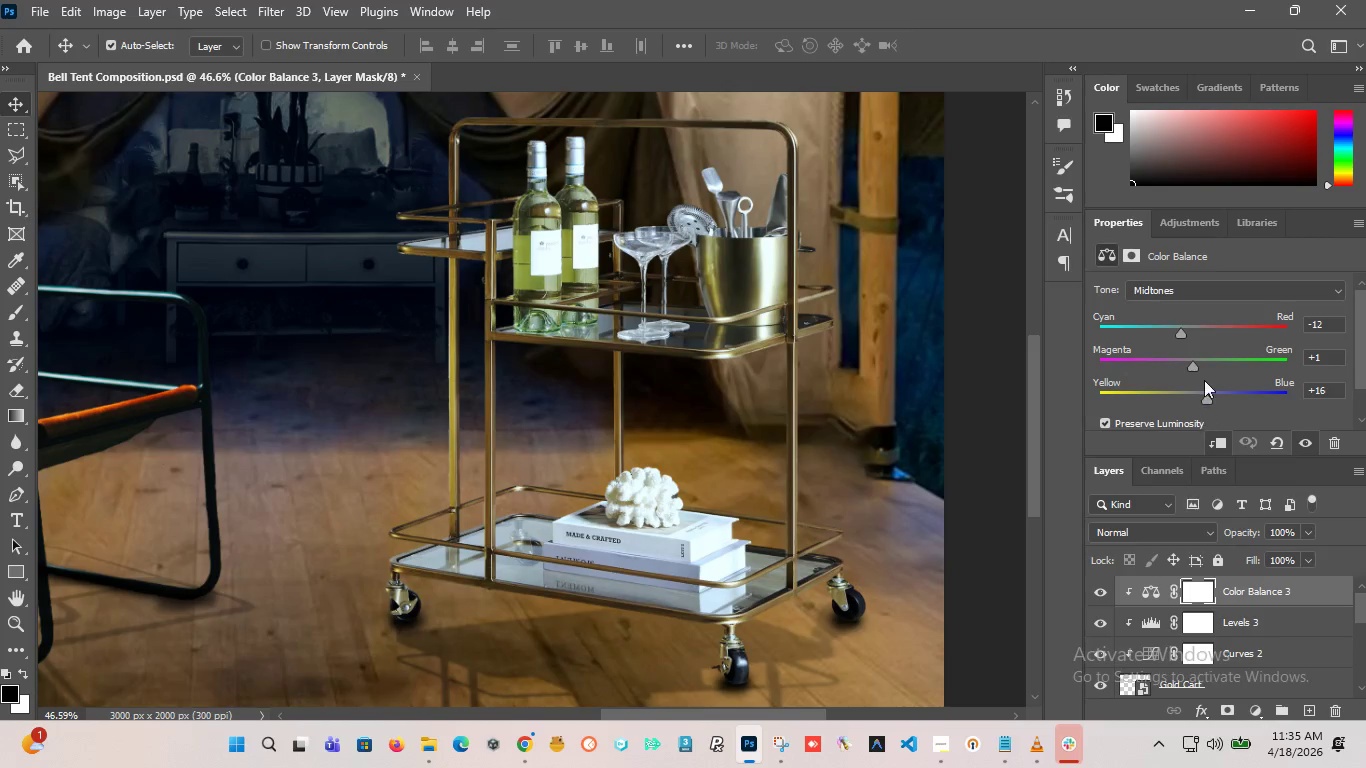 
left_click([1185, 285])
 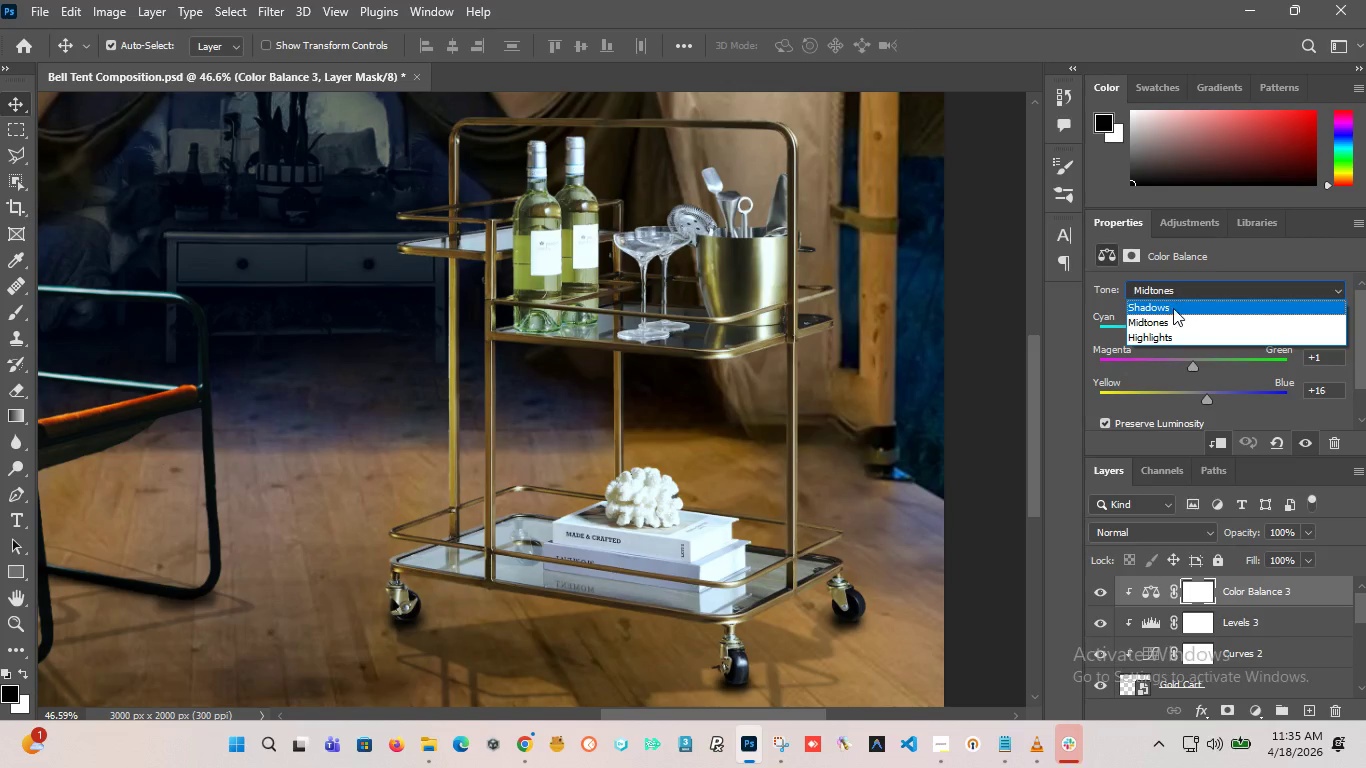 
left_click([1173, 308])
 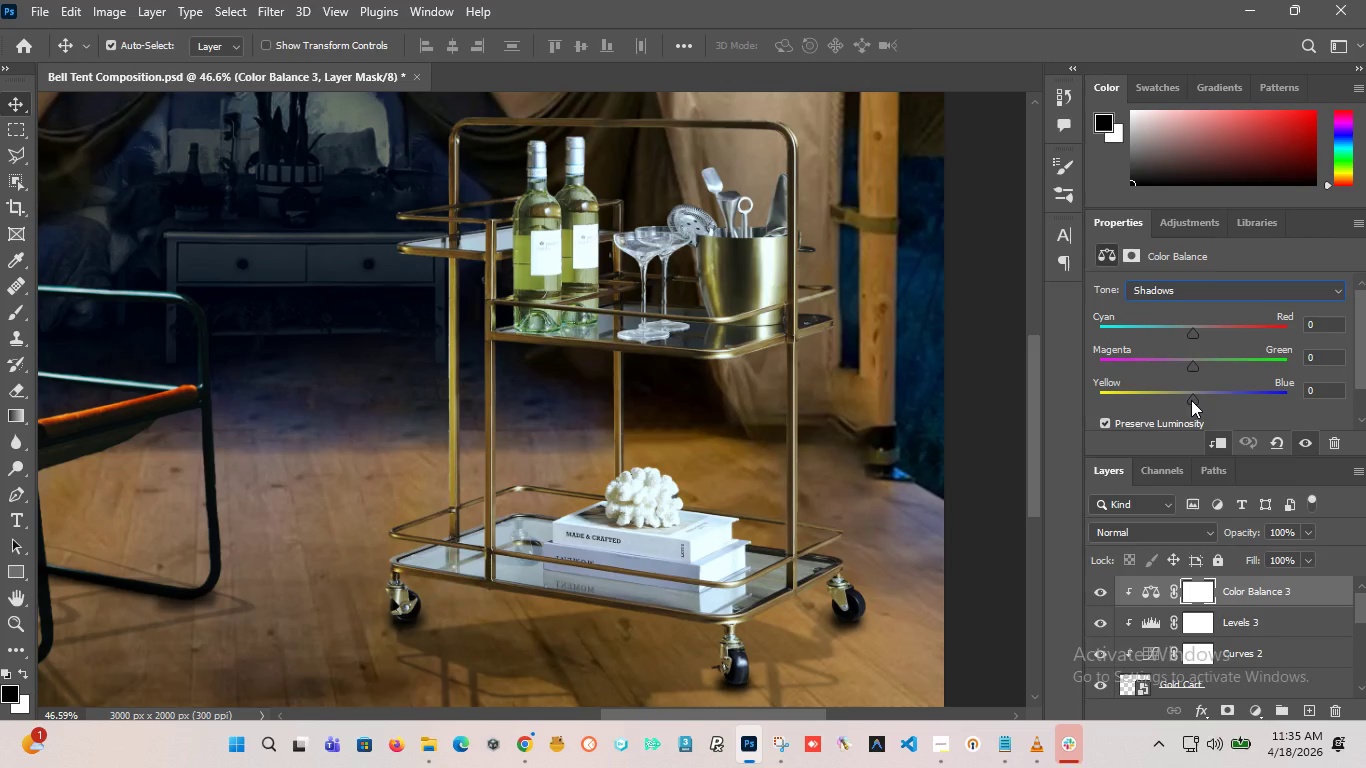 
left_click_drag(start_coordinate=[1191, 400], to_coordinate=[1195, 405])
 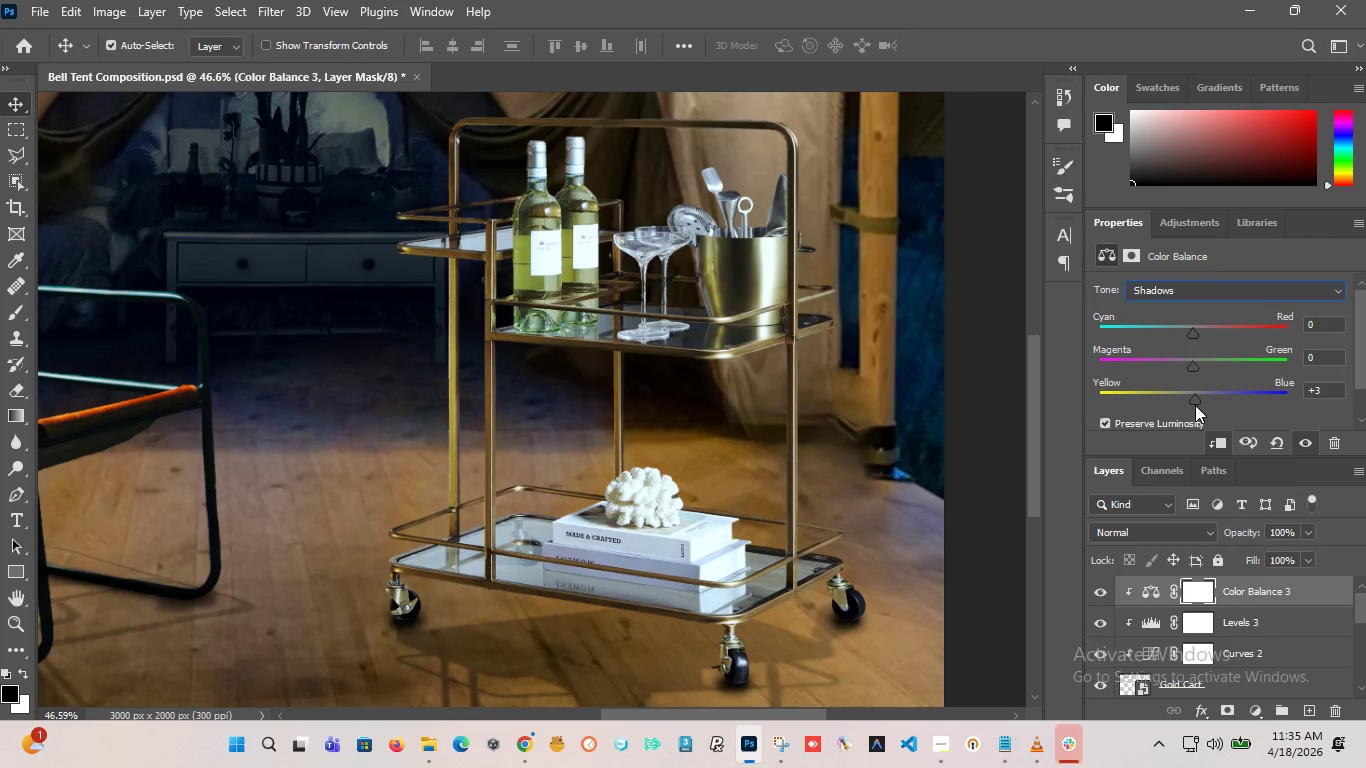 
key(Control+Z)
 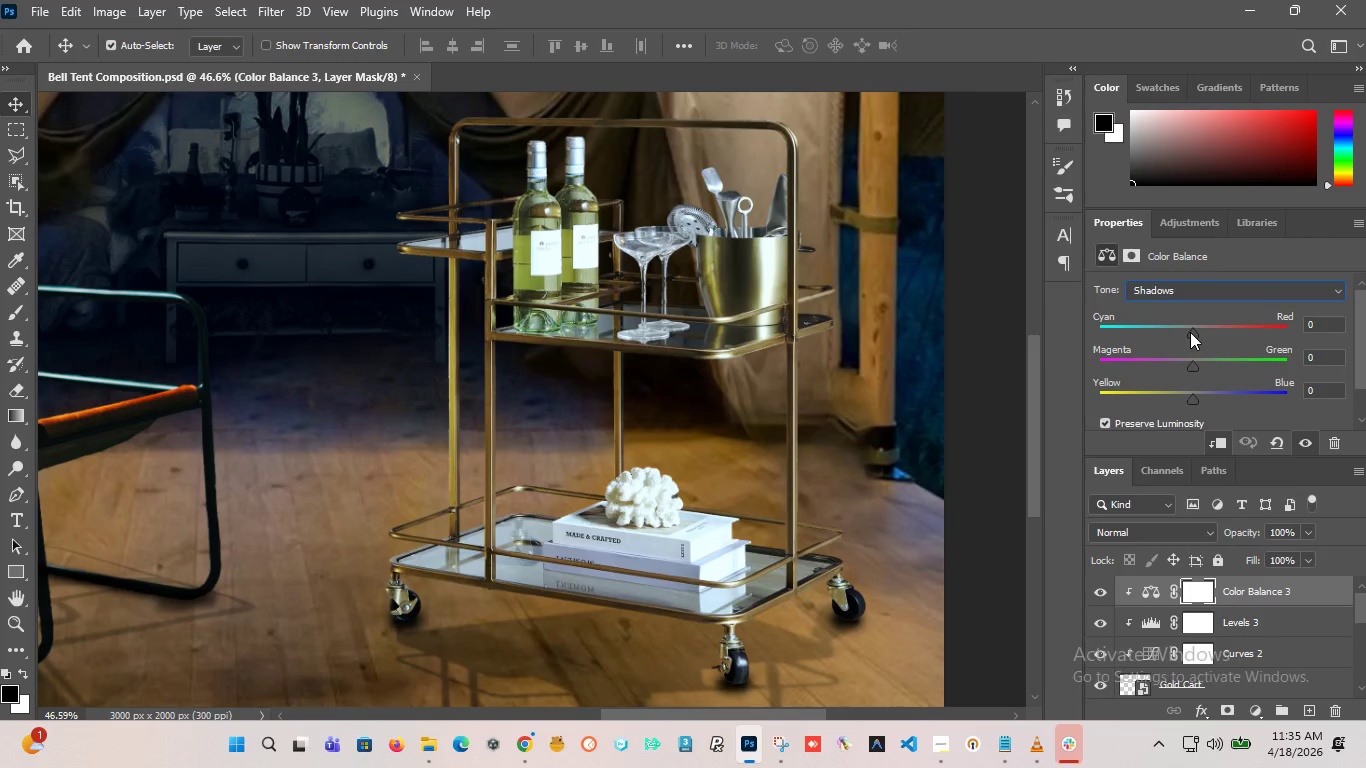 
left_click_drag(start_coordinate=[1190, 332], to_coordinate=[1186, 338])
 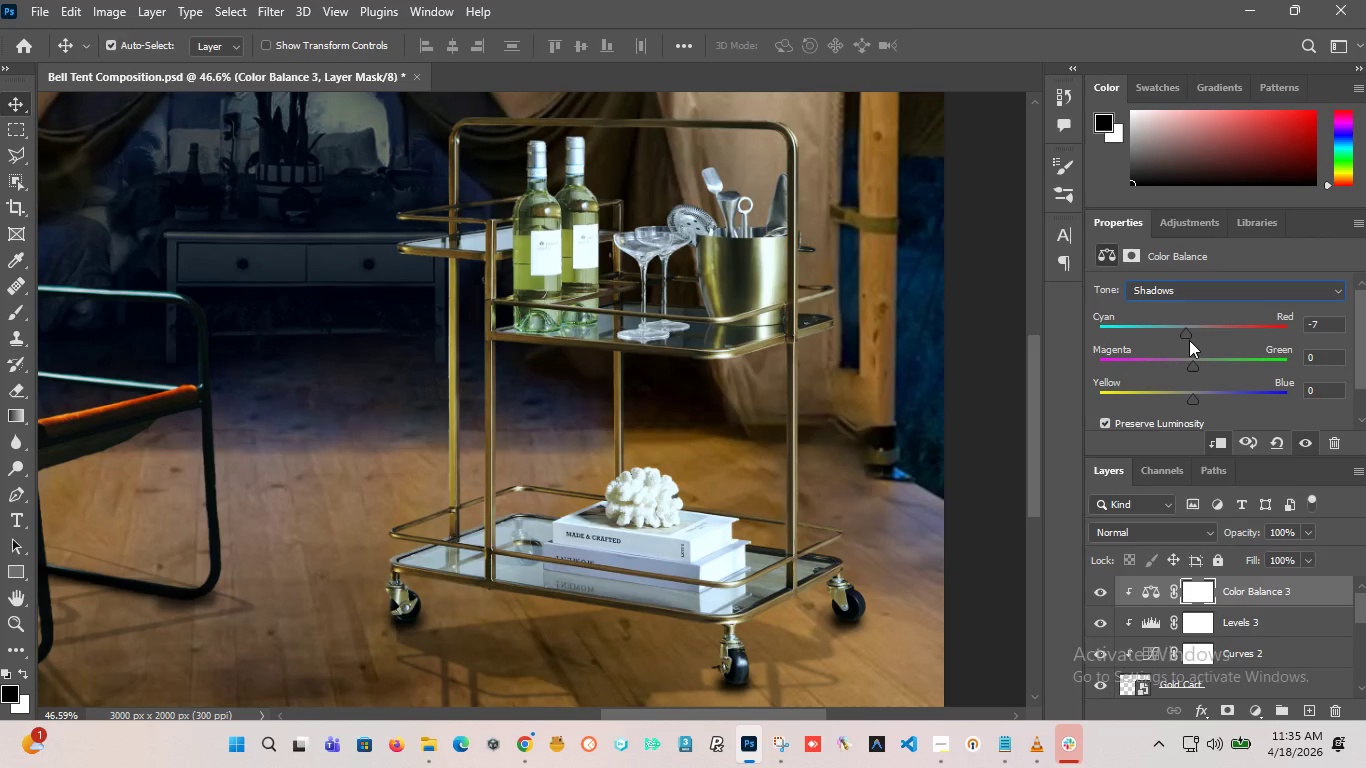 
key(Control+Z)
 